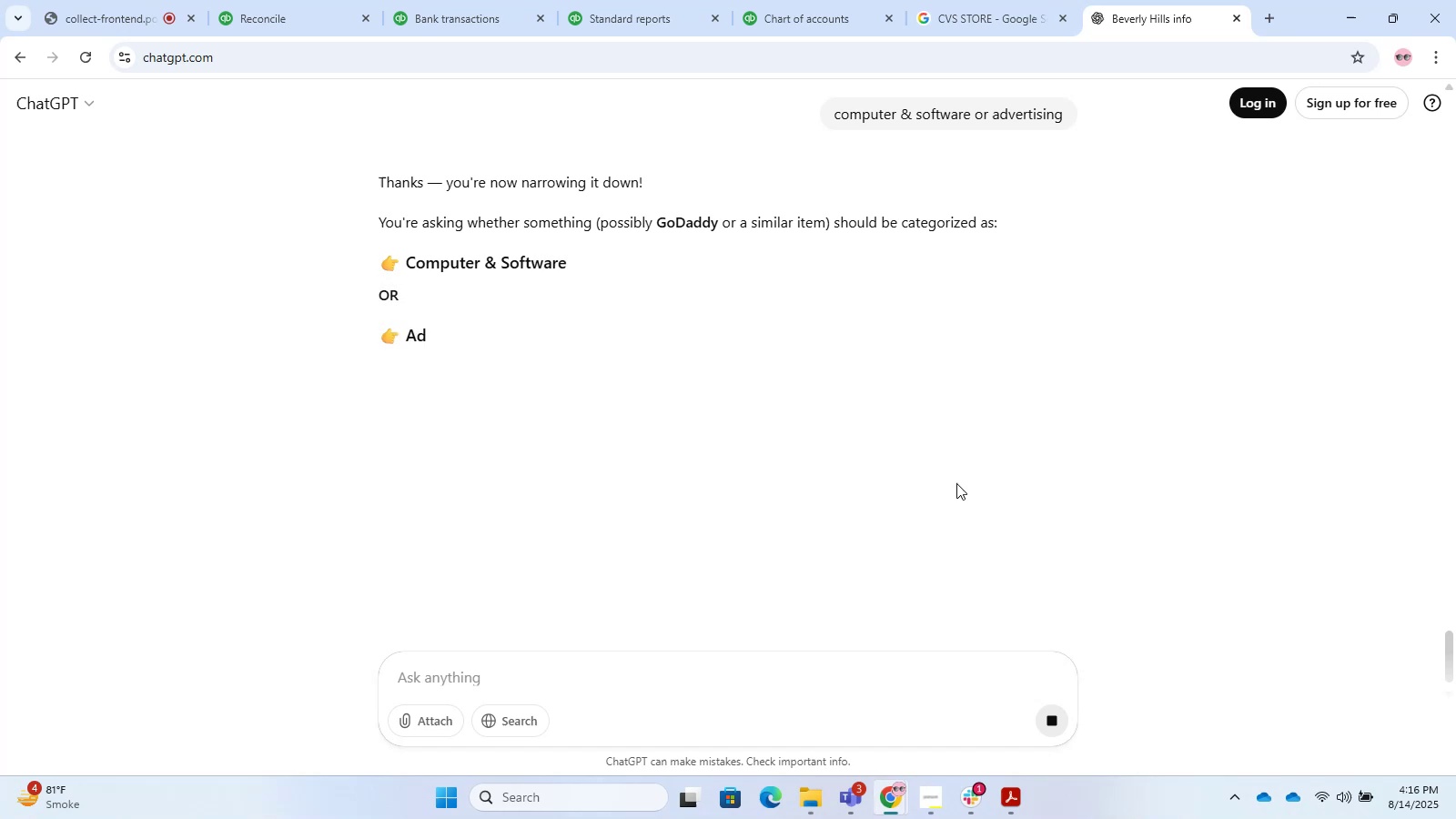 
scroll: coordinate [956, 483], scroll_direction: down, amount: 4.0
 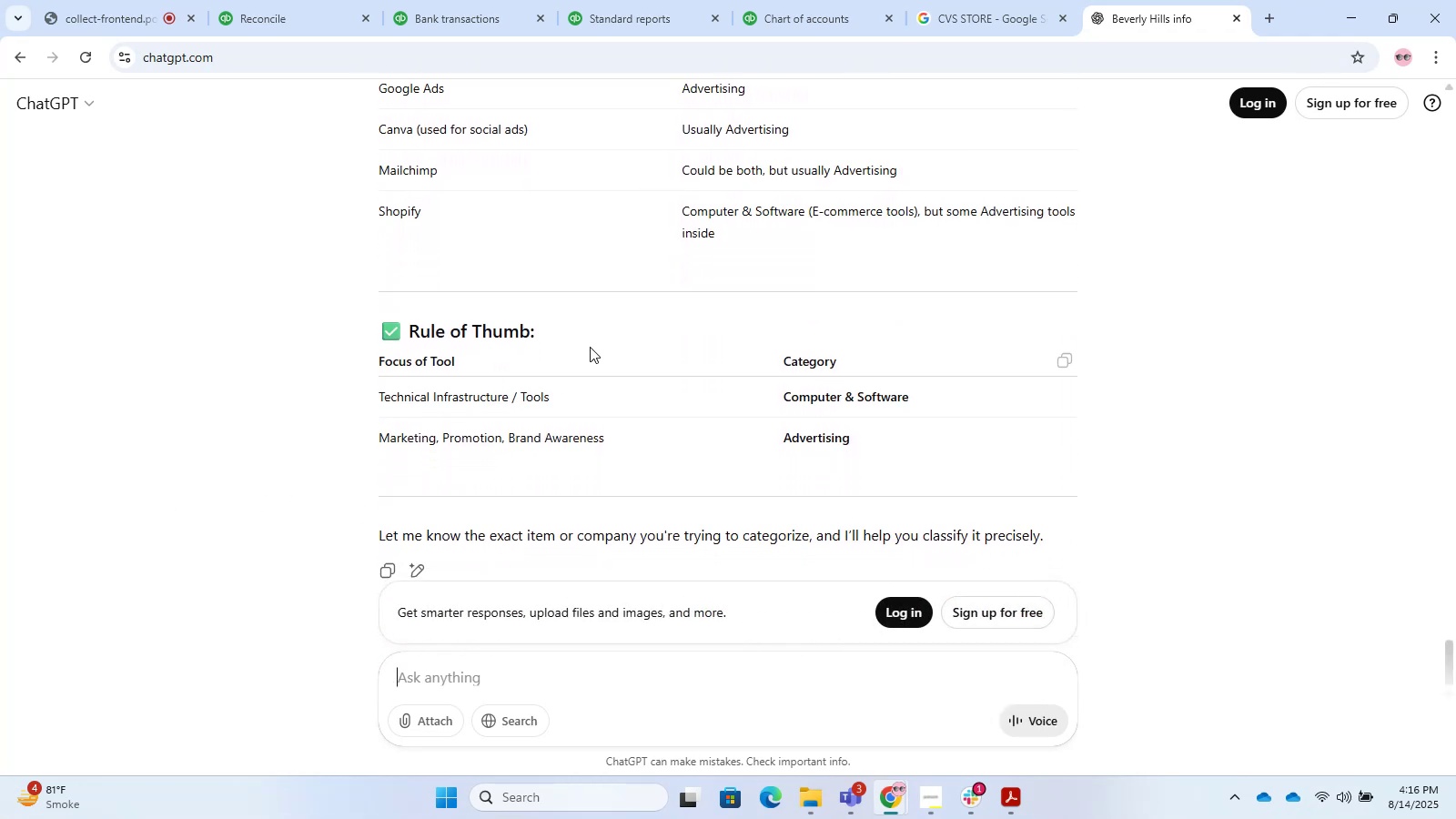 
left_click_drag(start_coordinate=[467, 13], to_coordinate=[479, 14])
 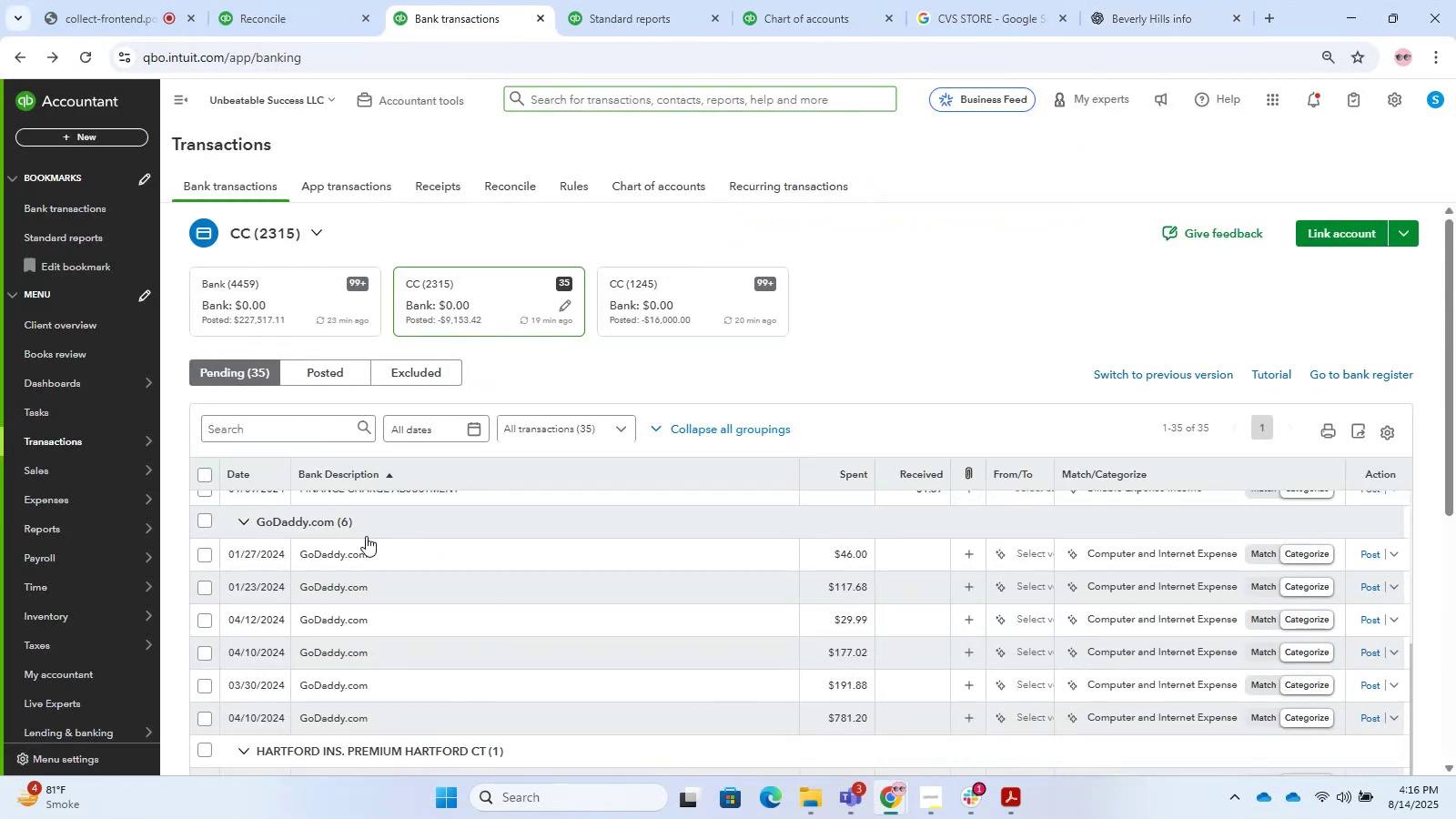 
left_click([378, 546])
 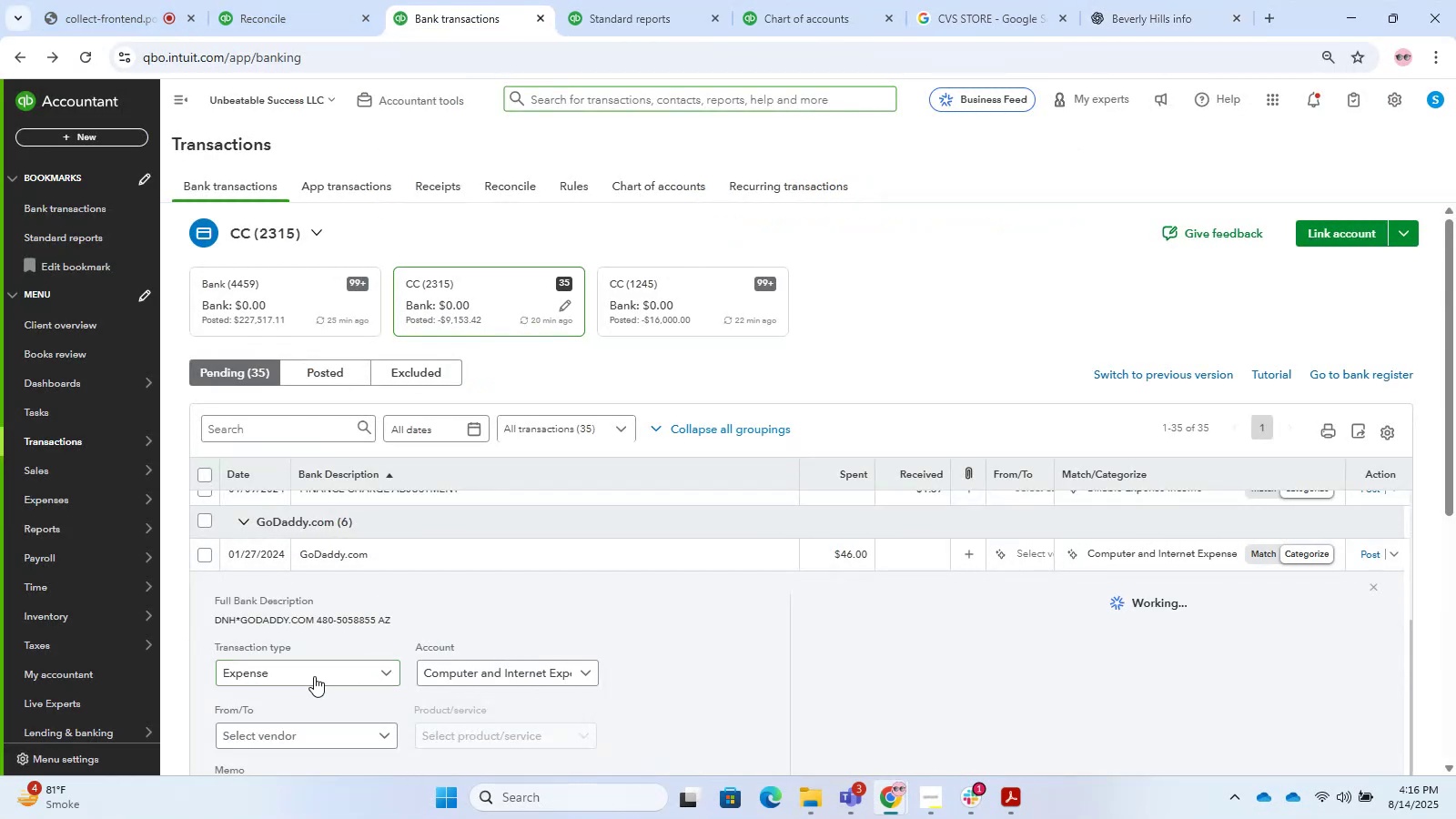 
scroll: coordinate [530, 530], scroll_direction: down, amount: 4.0
 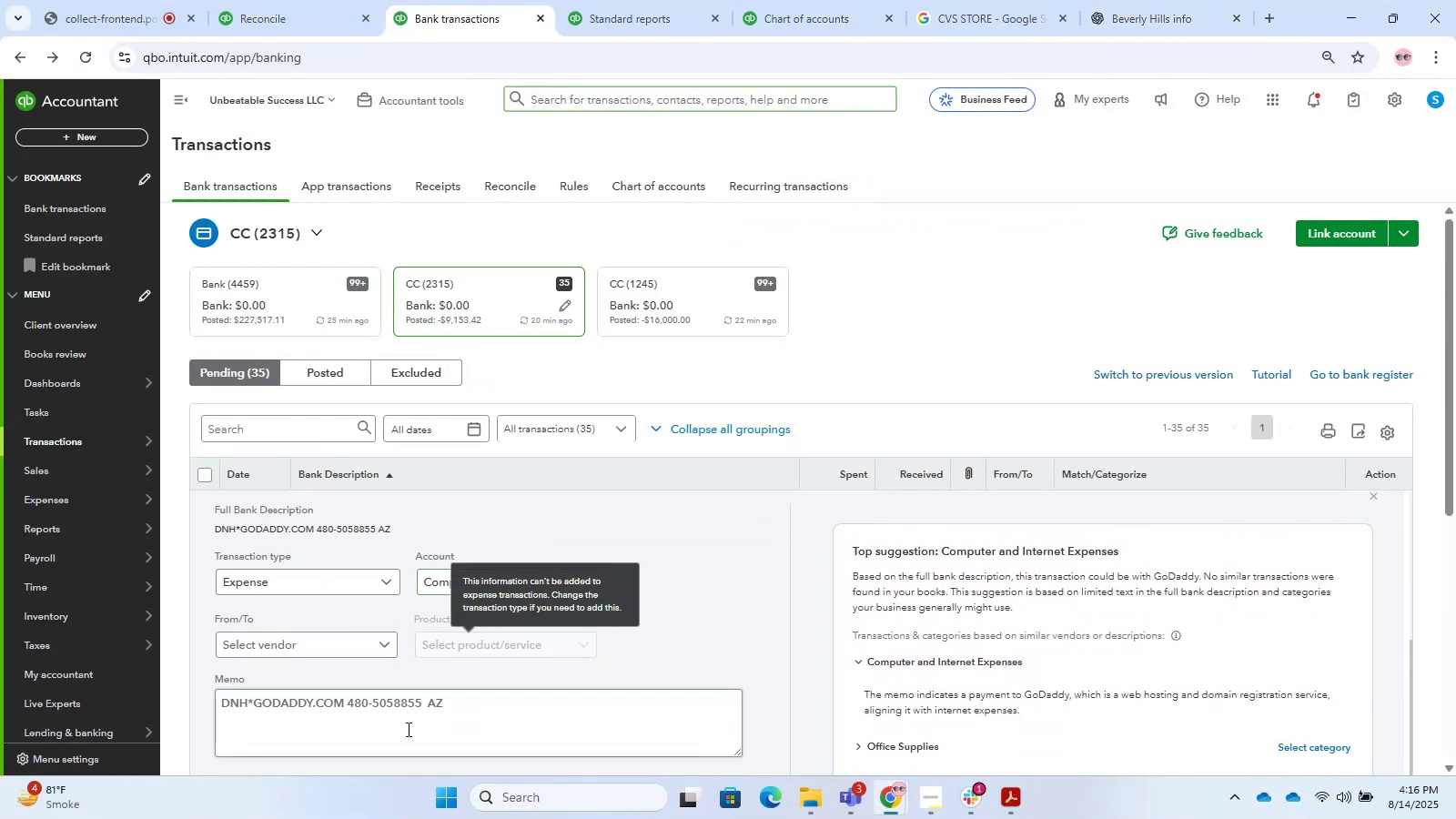 
left_click_drag(start_coordinate=[462, 717], to_coordinate=[83, 639])
 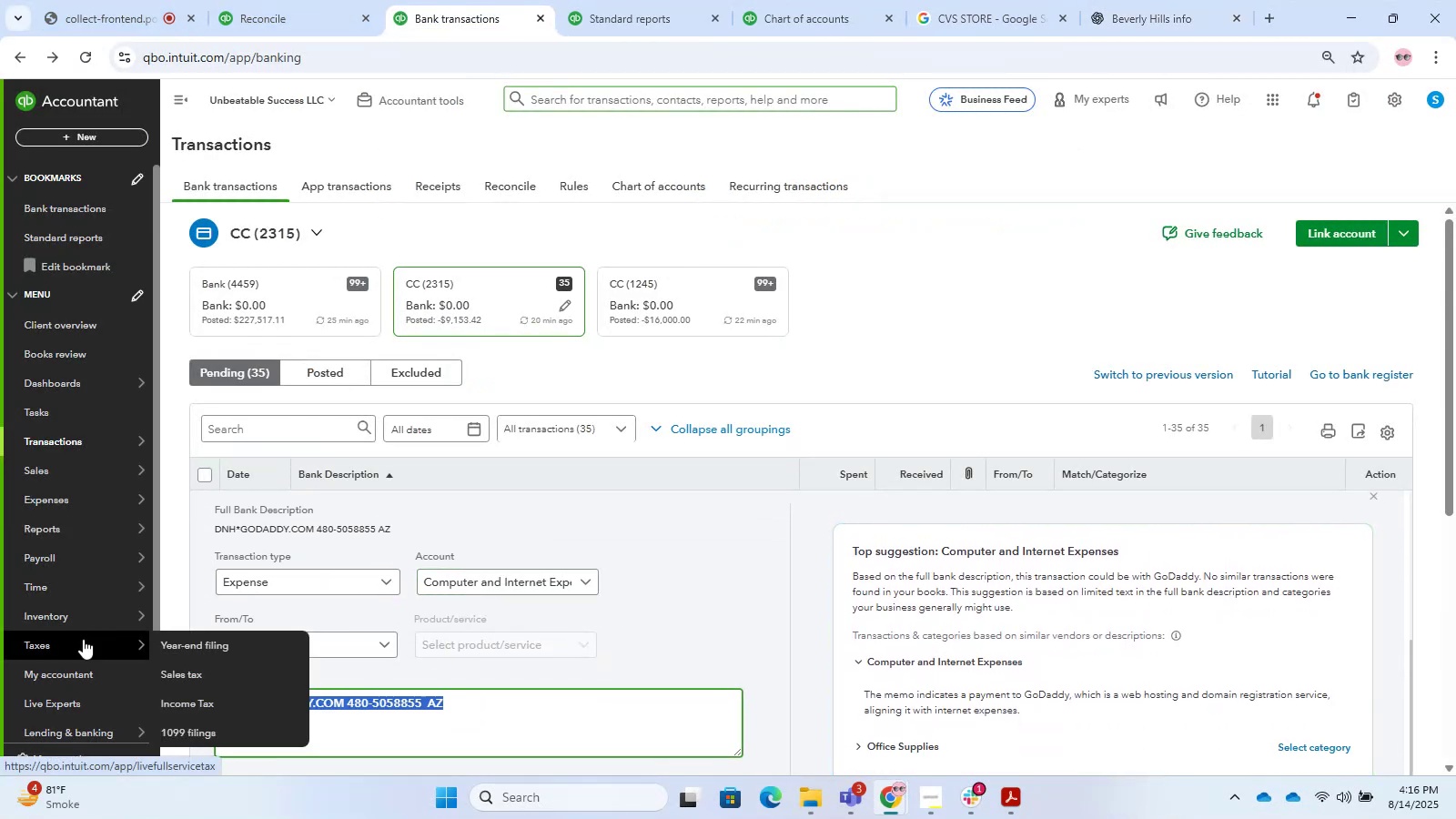 
key(Control+C)
 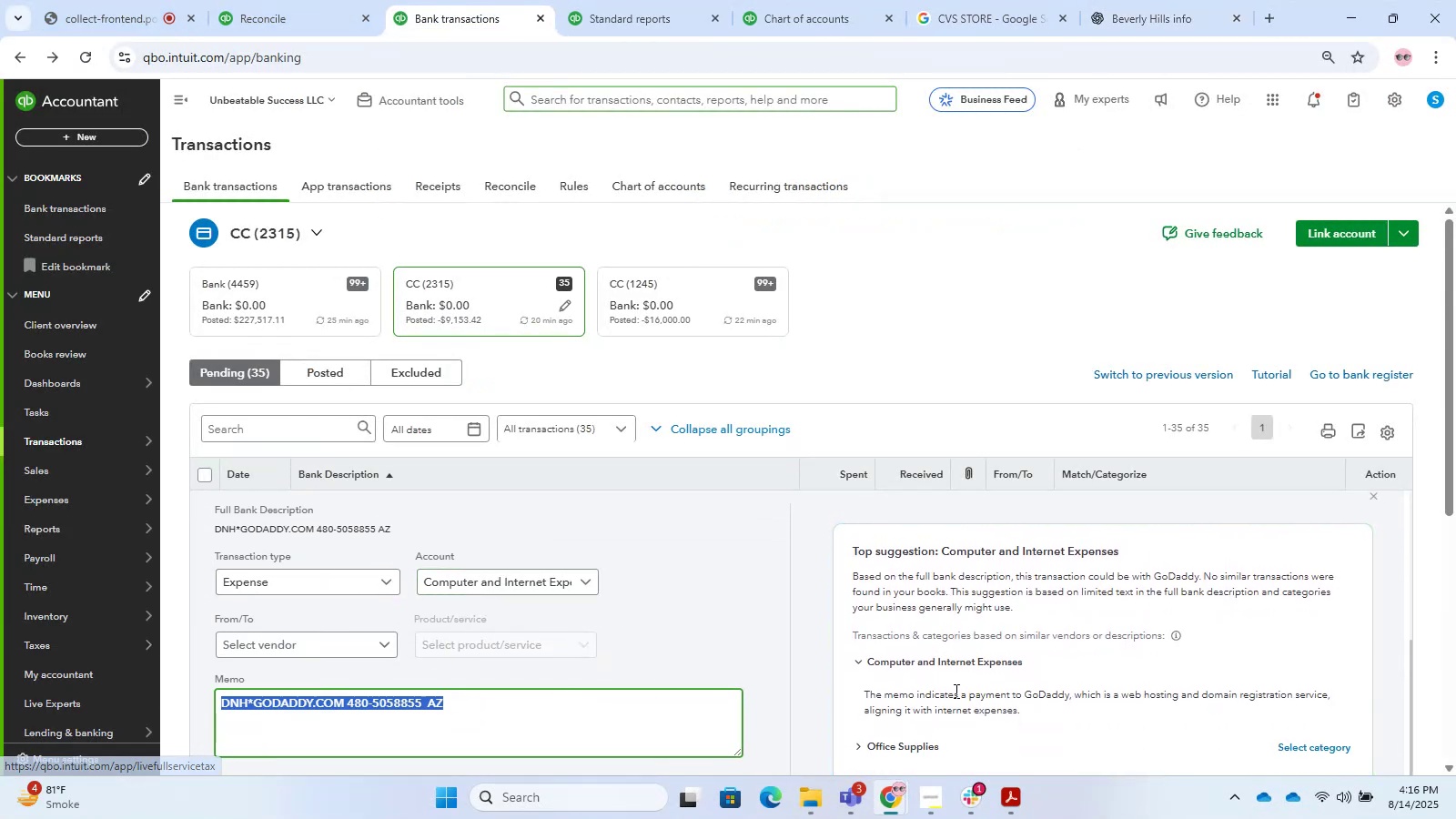 
key(Control+C)
 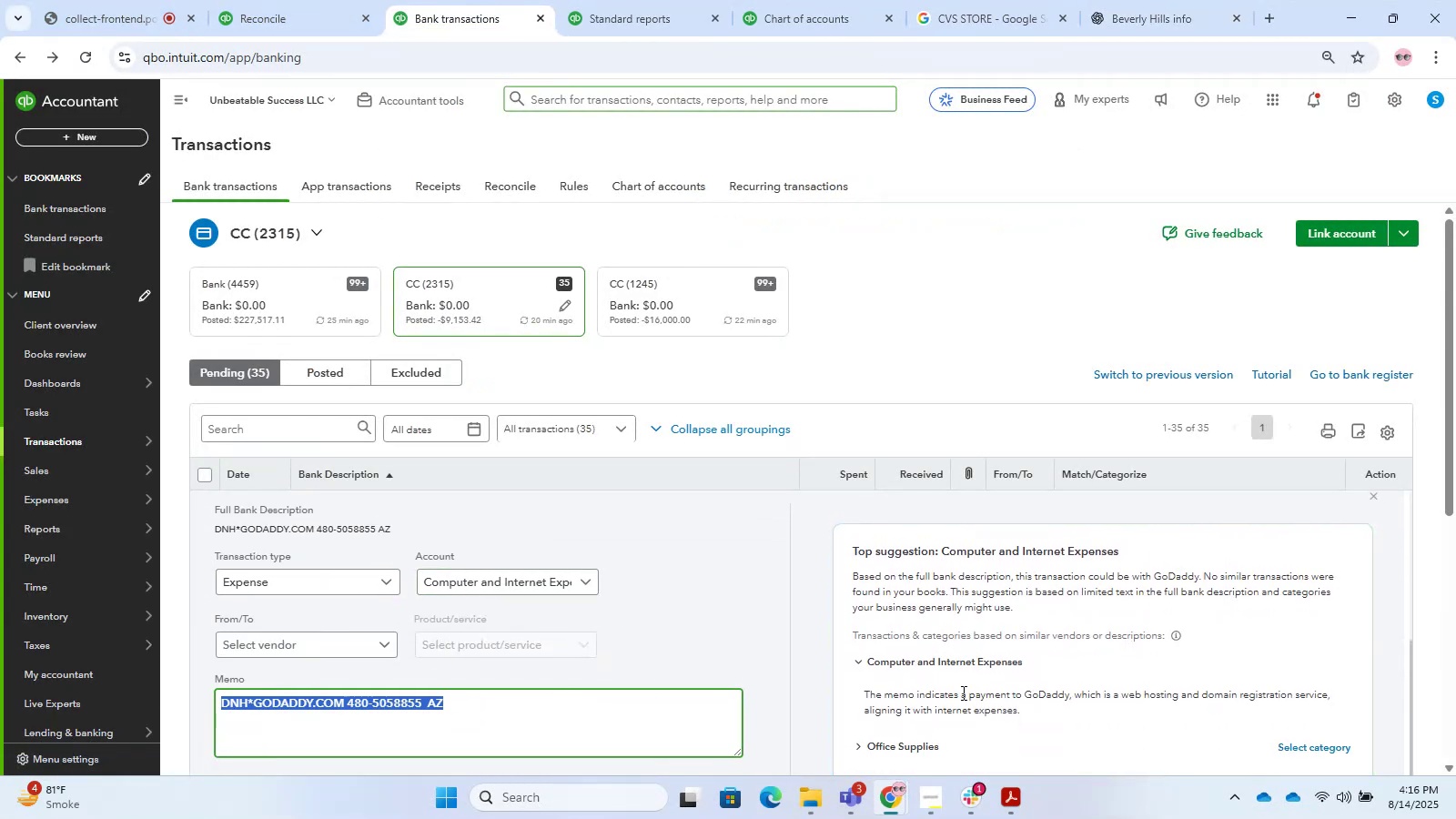 
key(Control+C)
 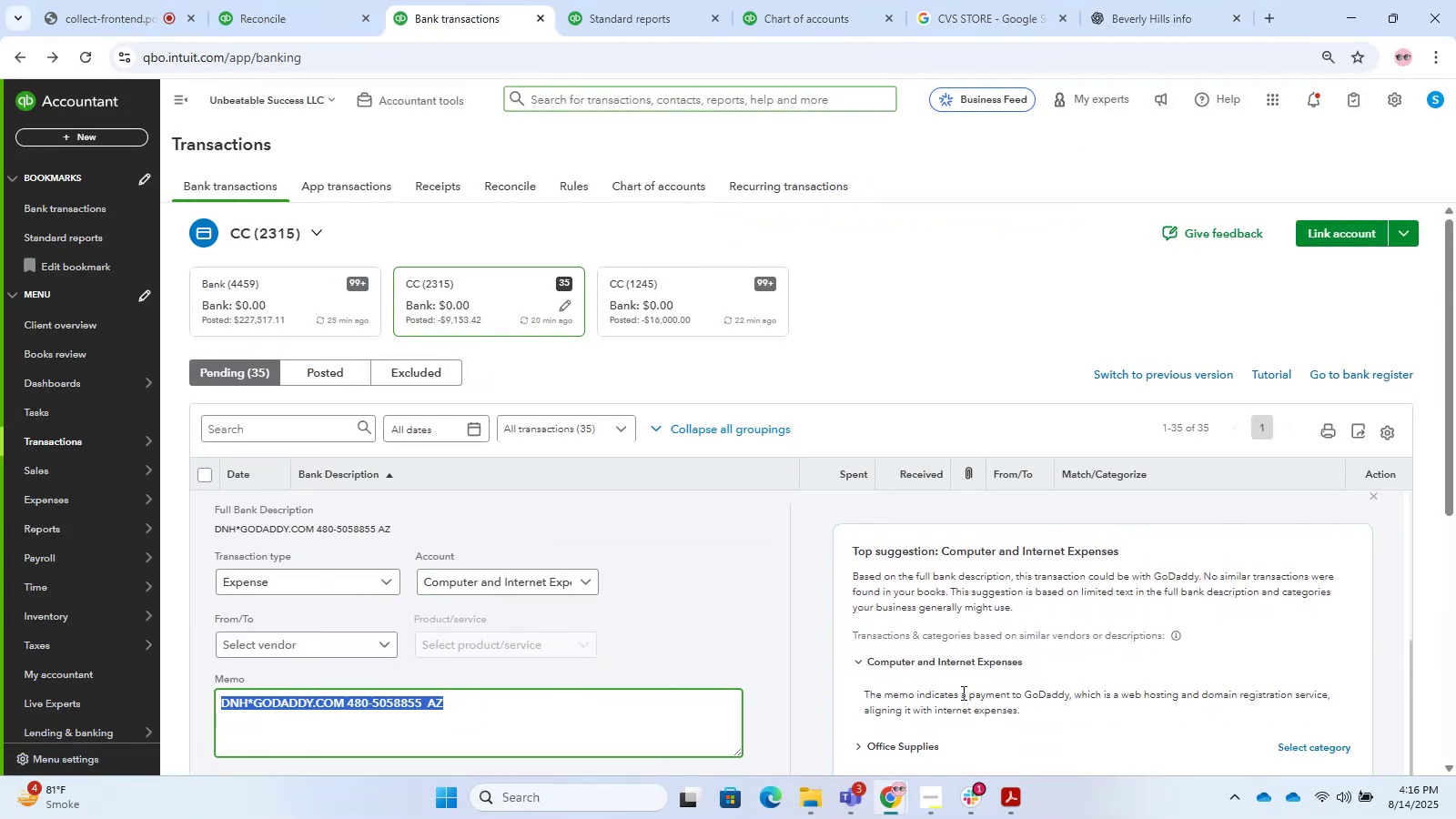 
key(Control+C)
 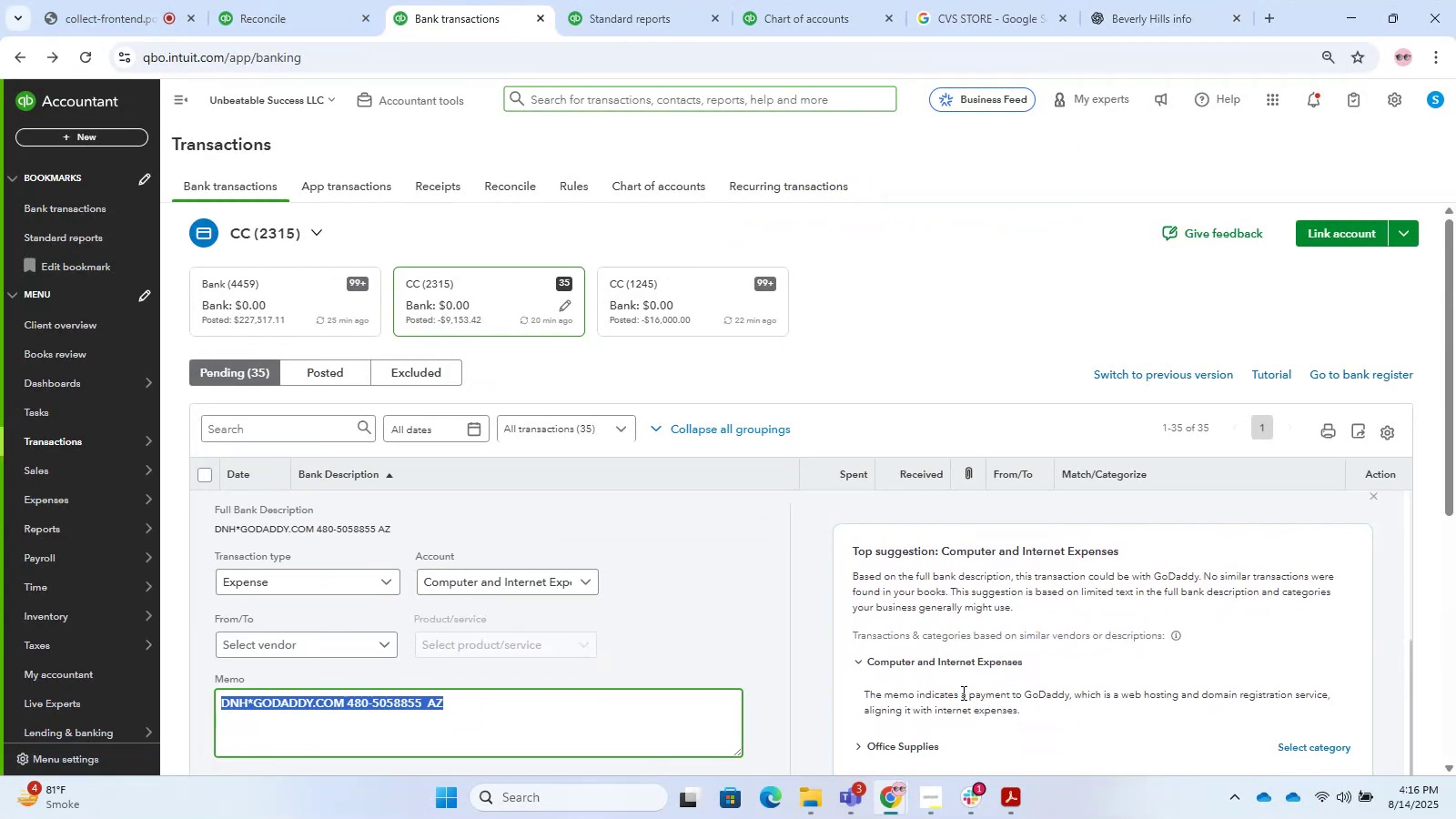 
key(Control+C)
 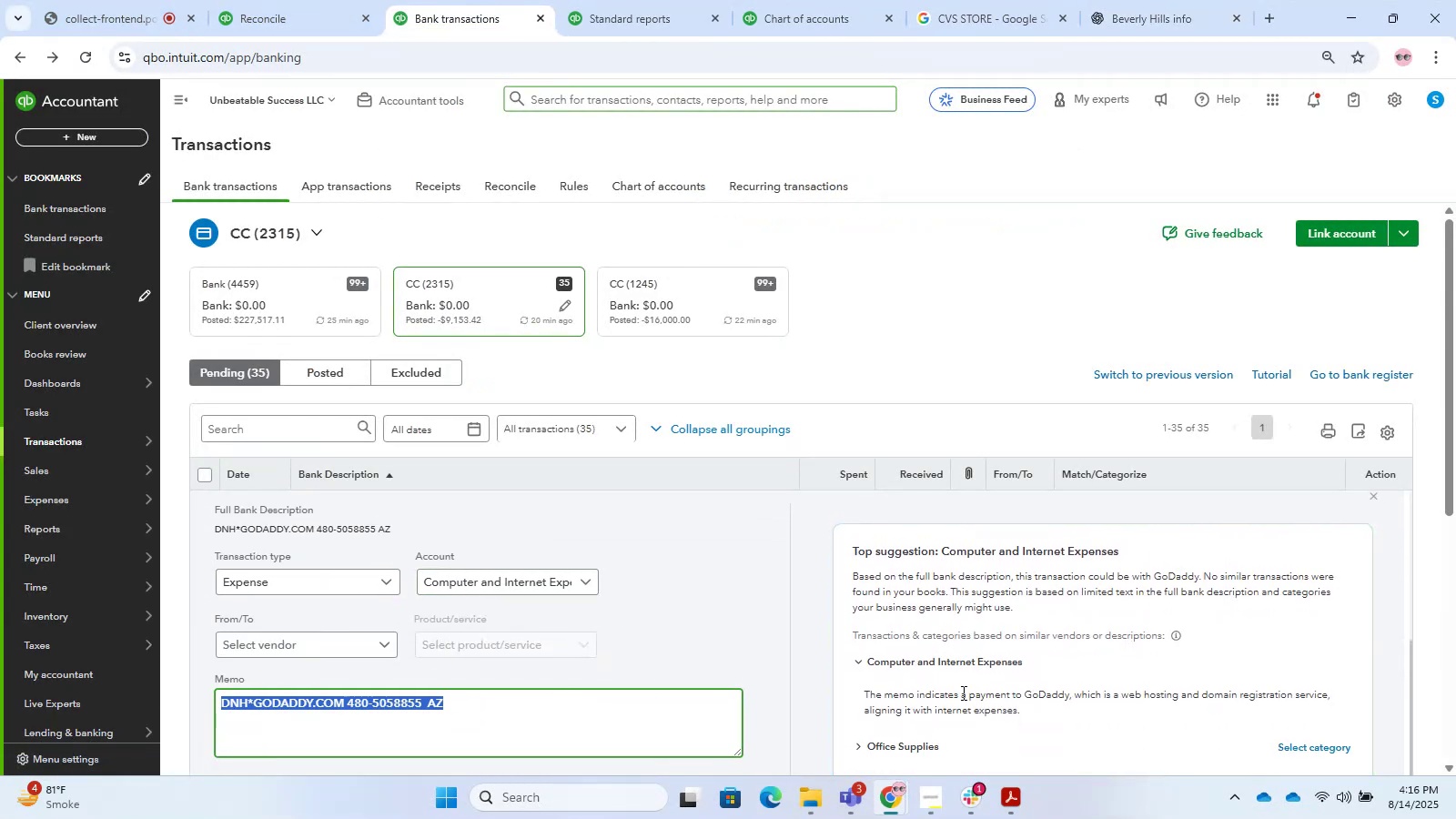 
key(Control+C)
 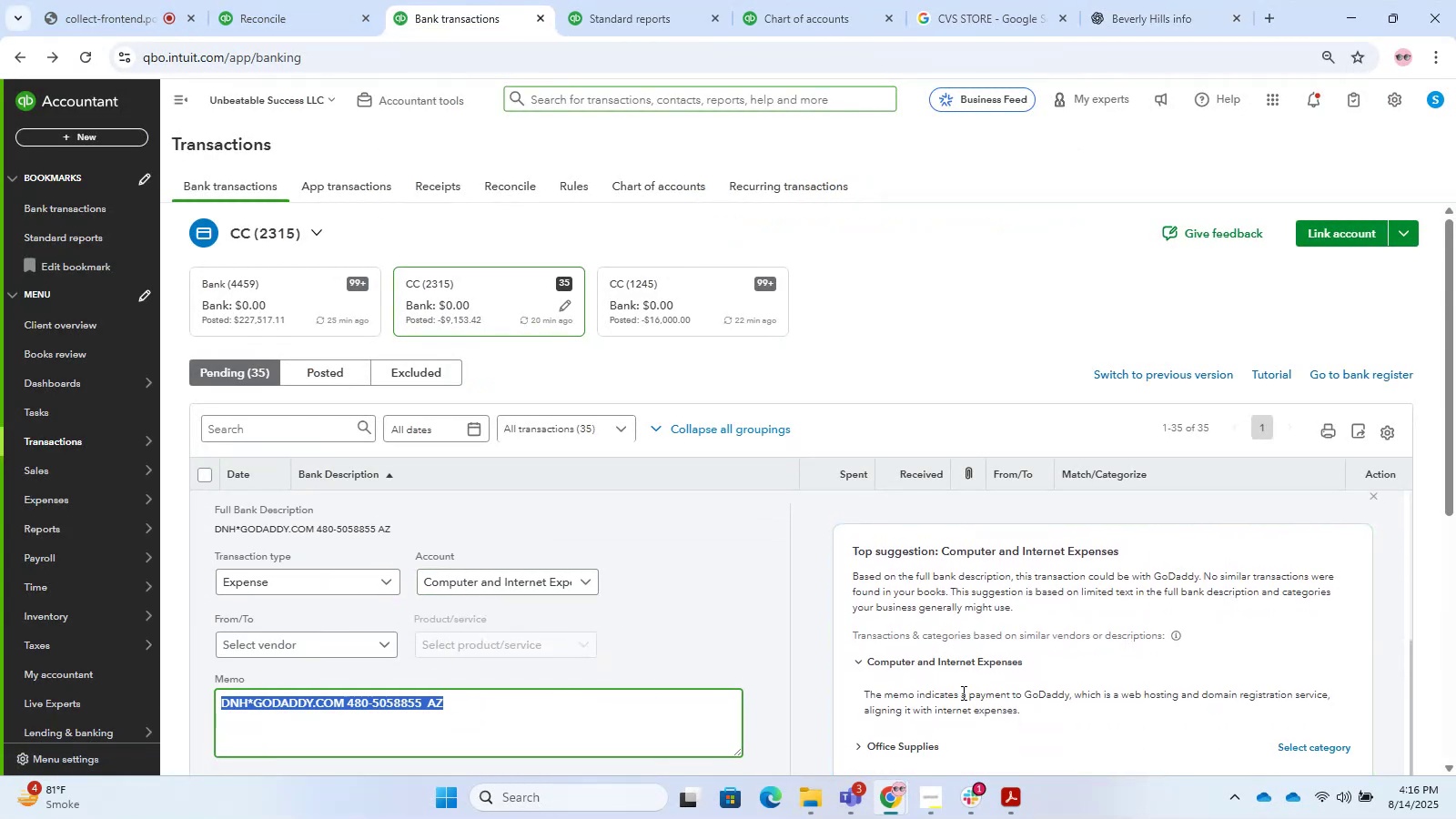 
key(Control+C)
 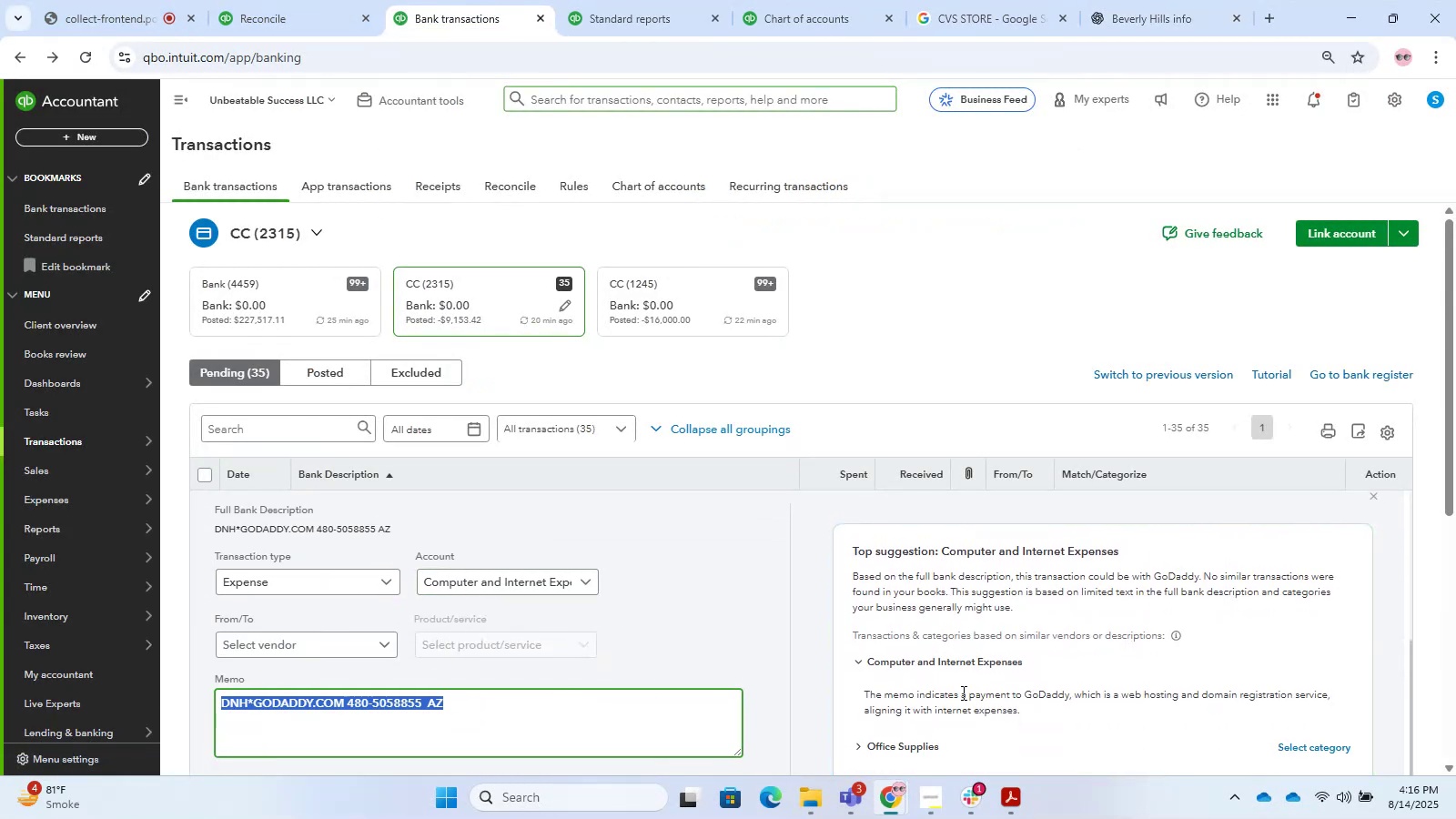 
key(Control+C)
 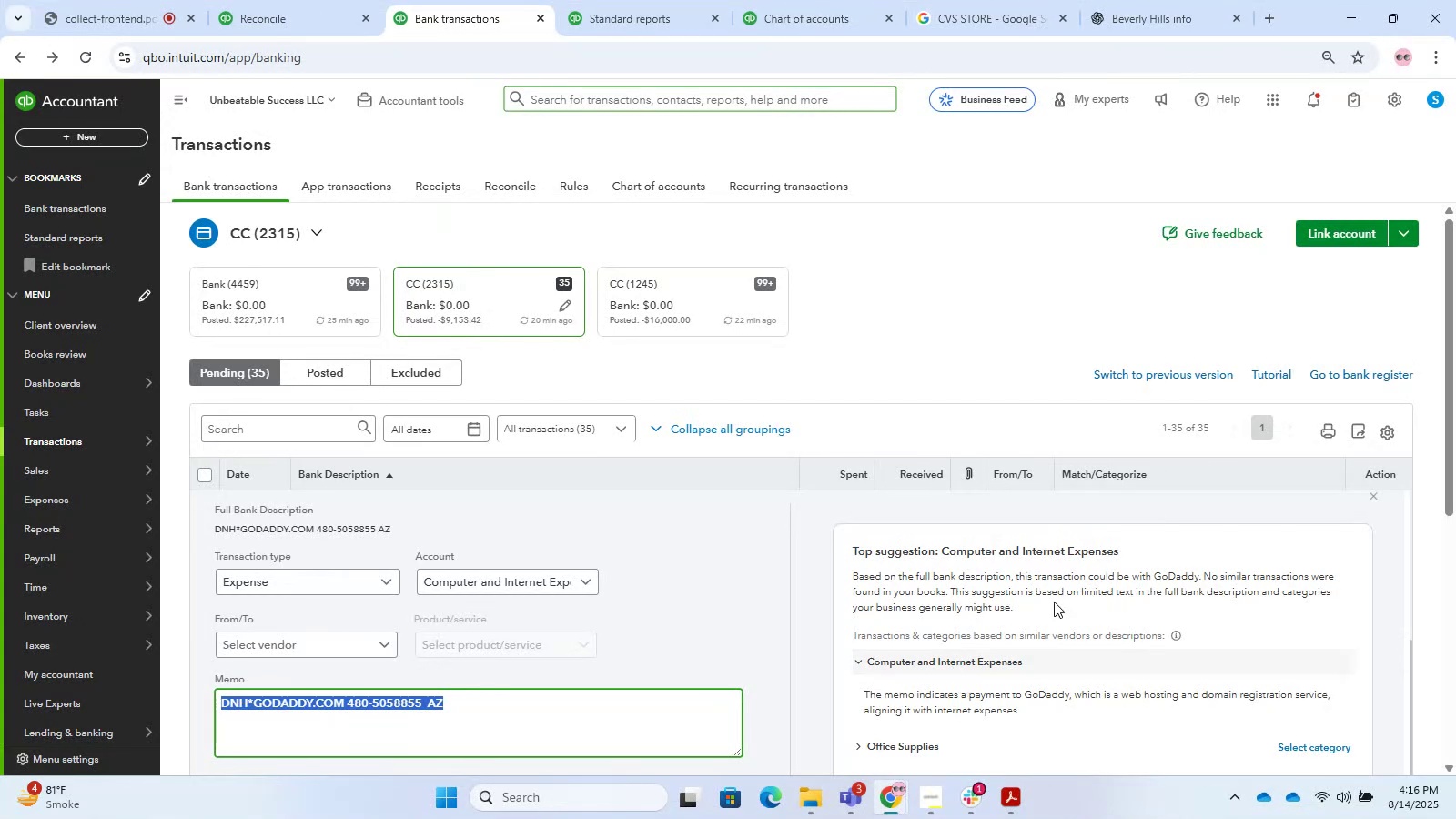 
wait(6.72)
 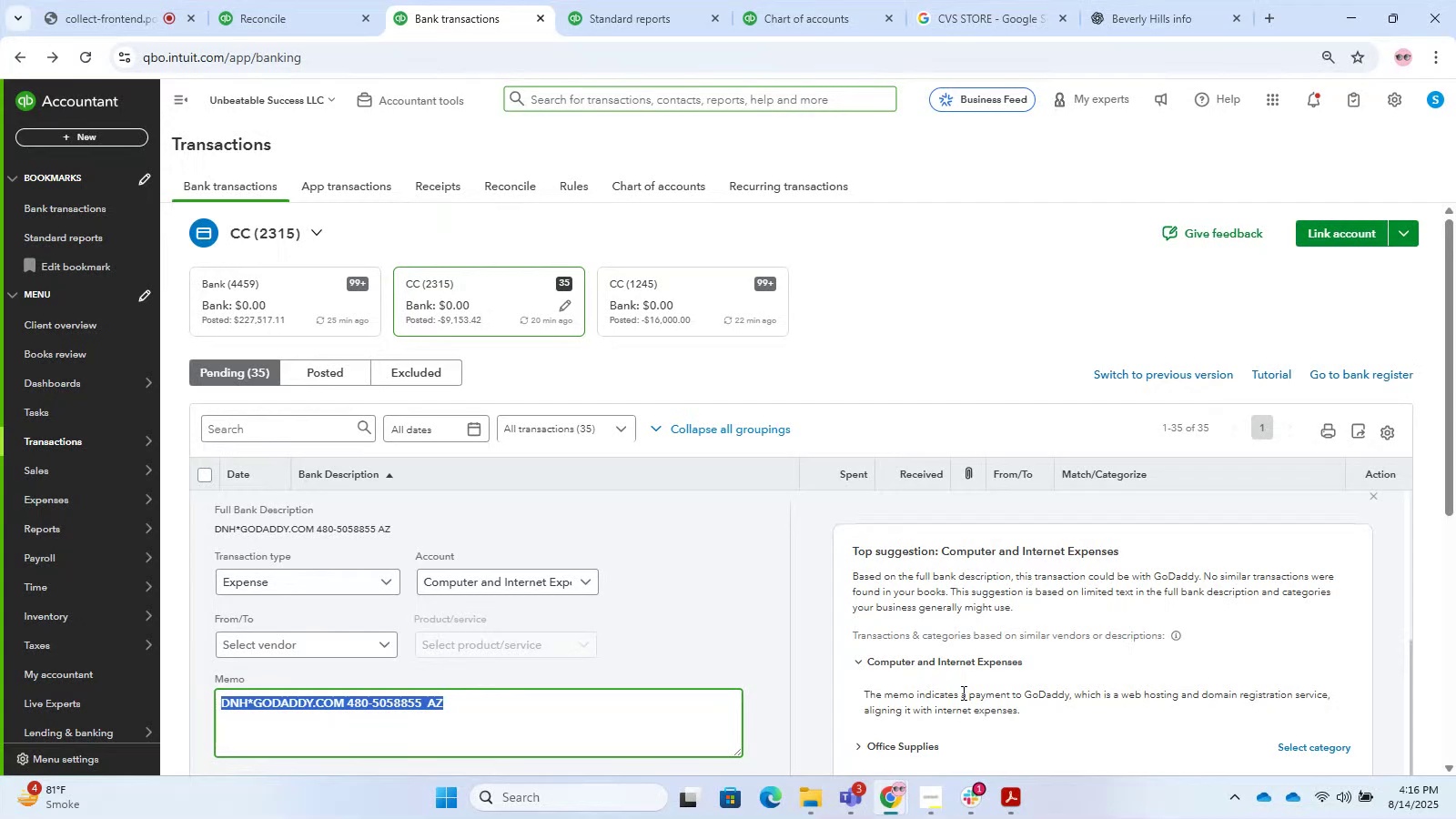 
left_click([456, 483])
 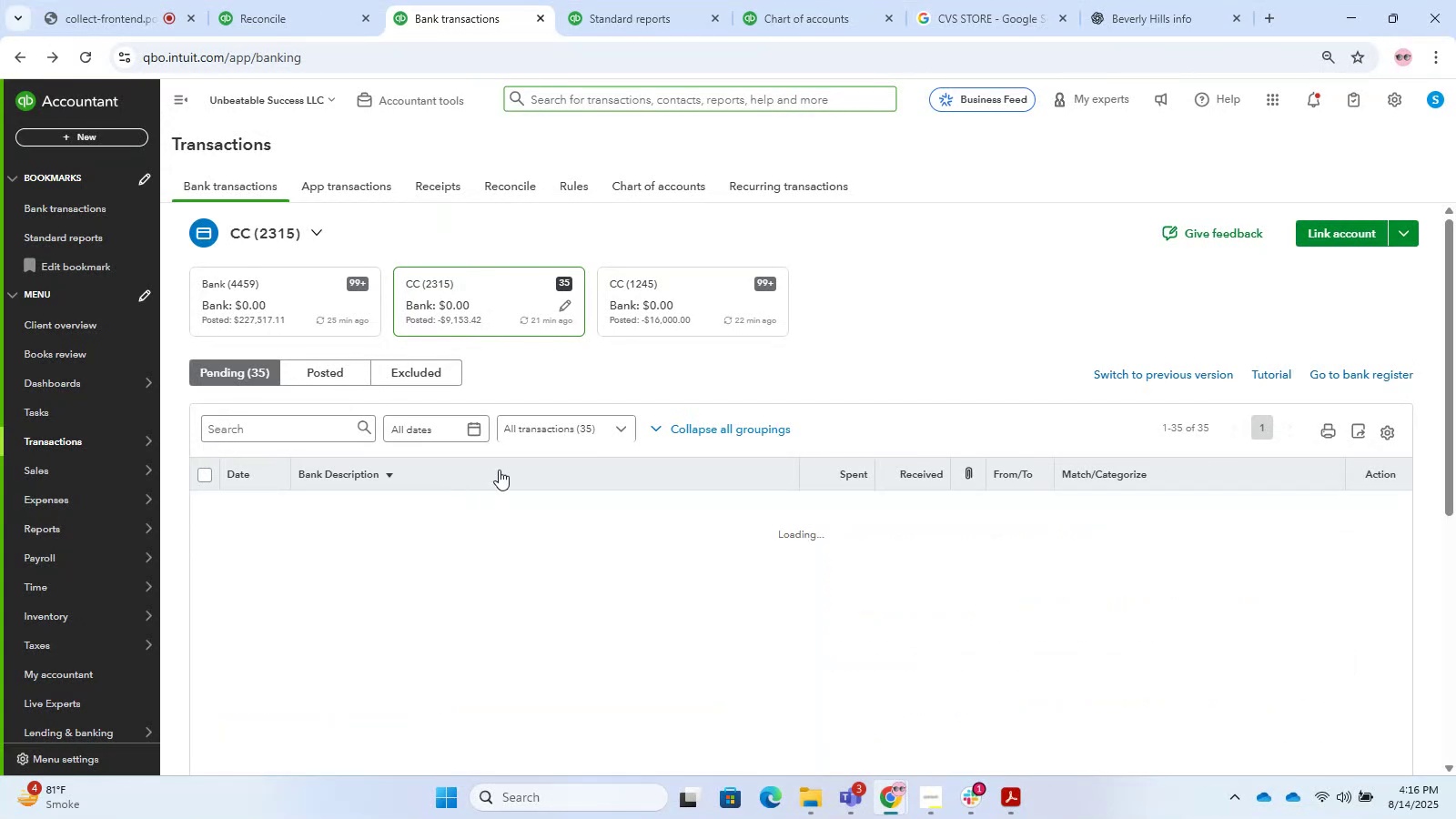 
left_click([499, 469])
 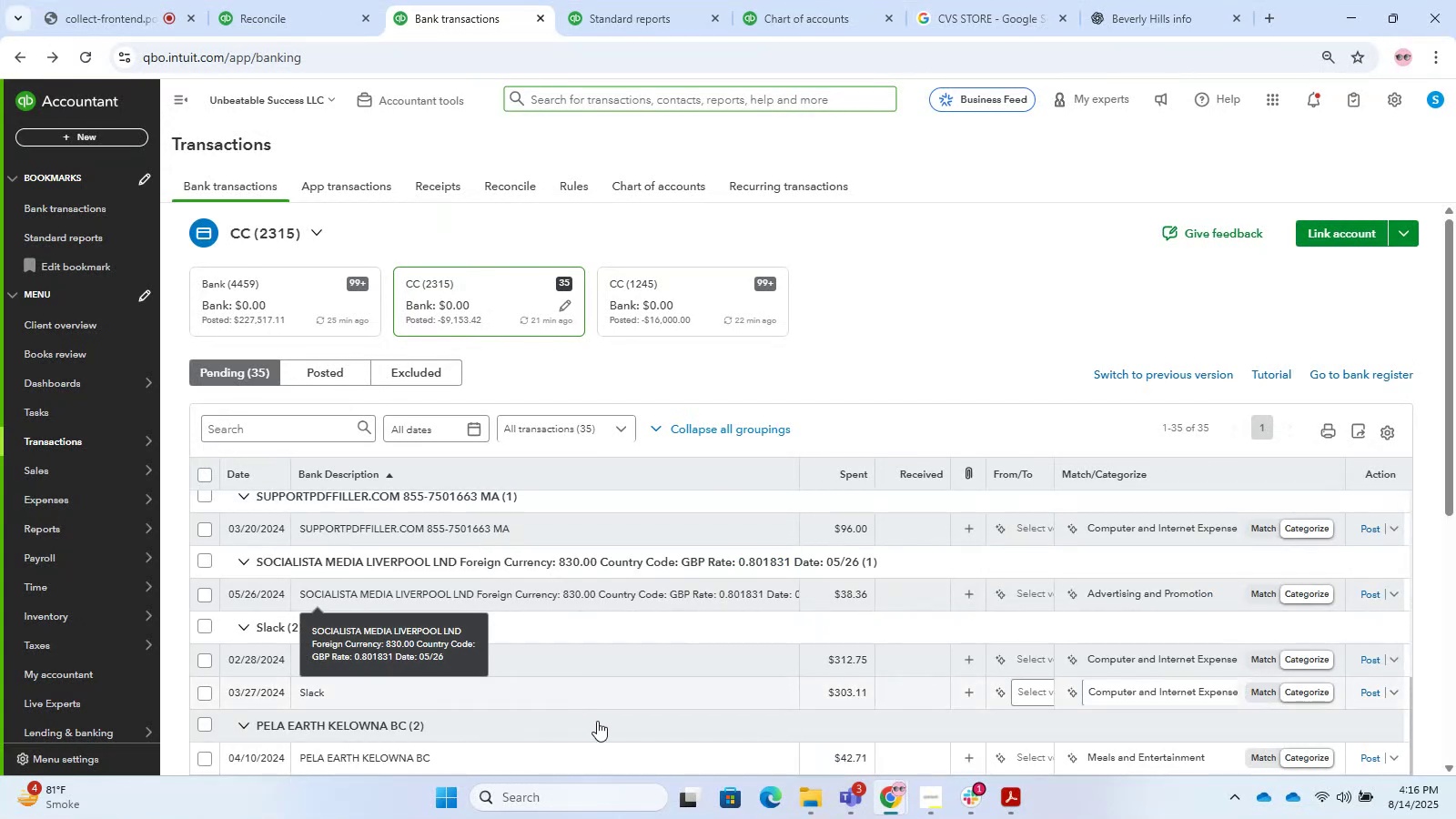 
scroll: coordinate [508, 709], scroll_direction: up, amount: 4.0
 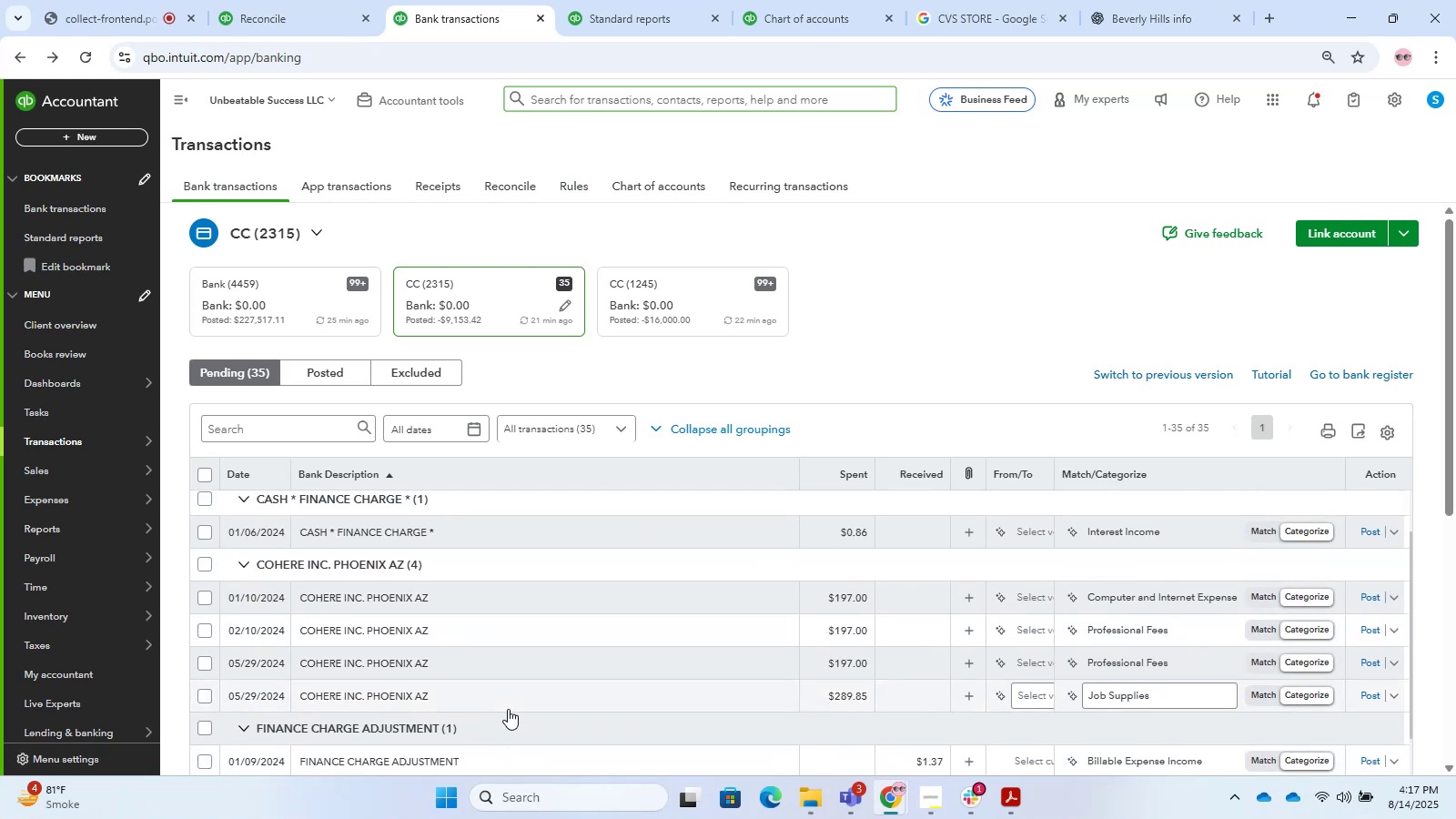 
scroll: coordinate [508, 709], scroll_direction: down, amount: 2.0
 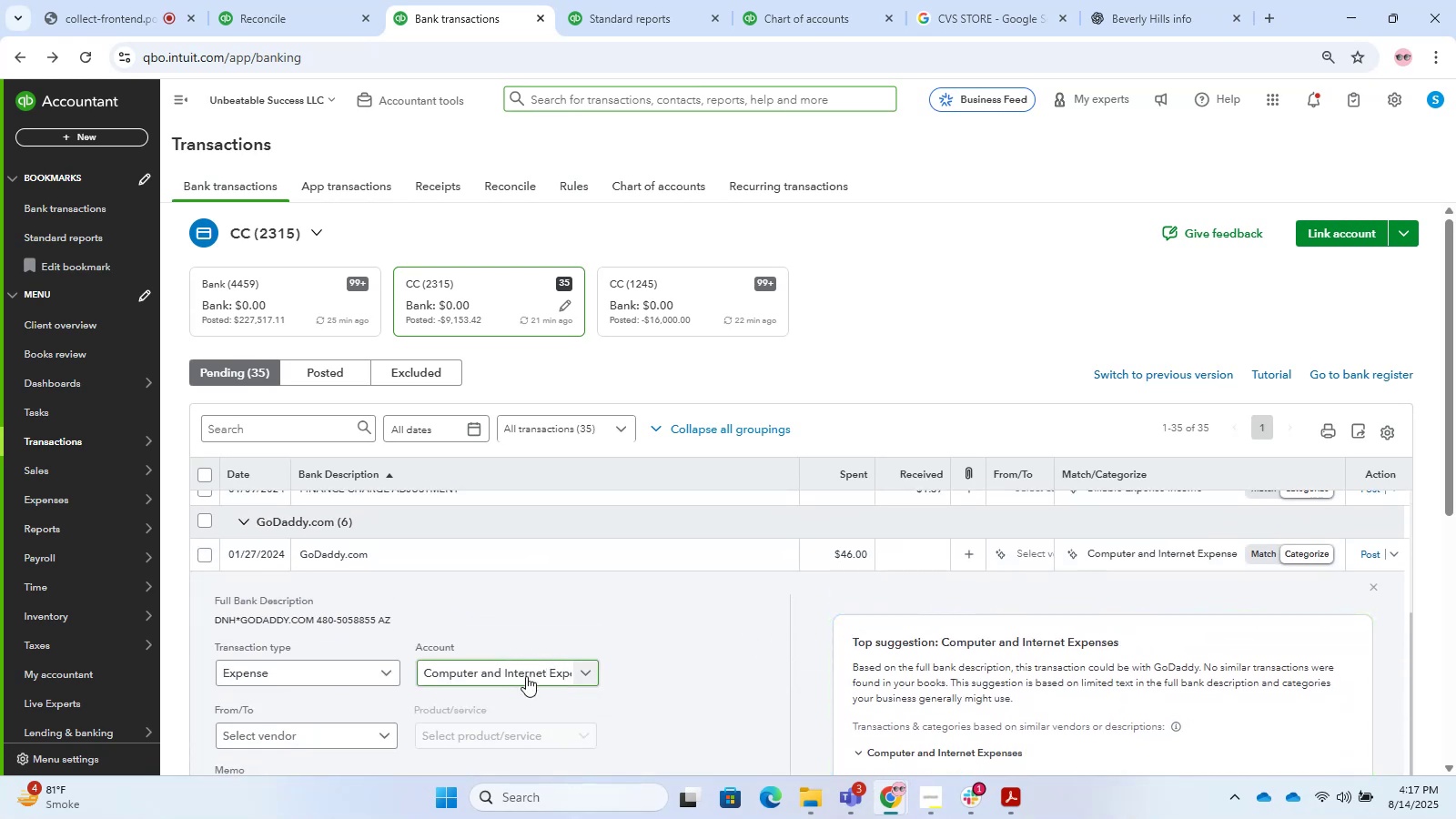 
left_click([526, 676])
 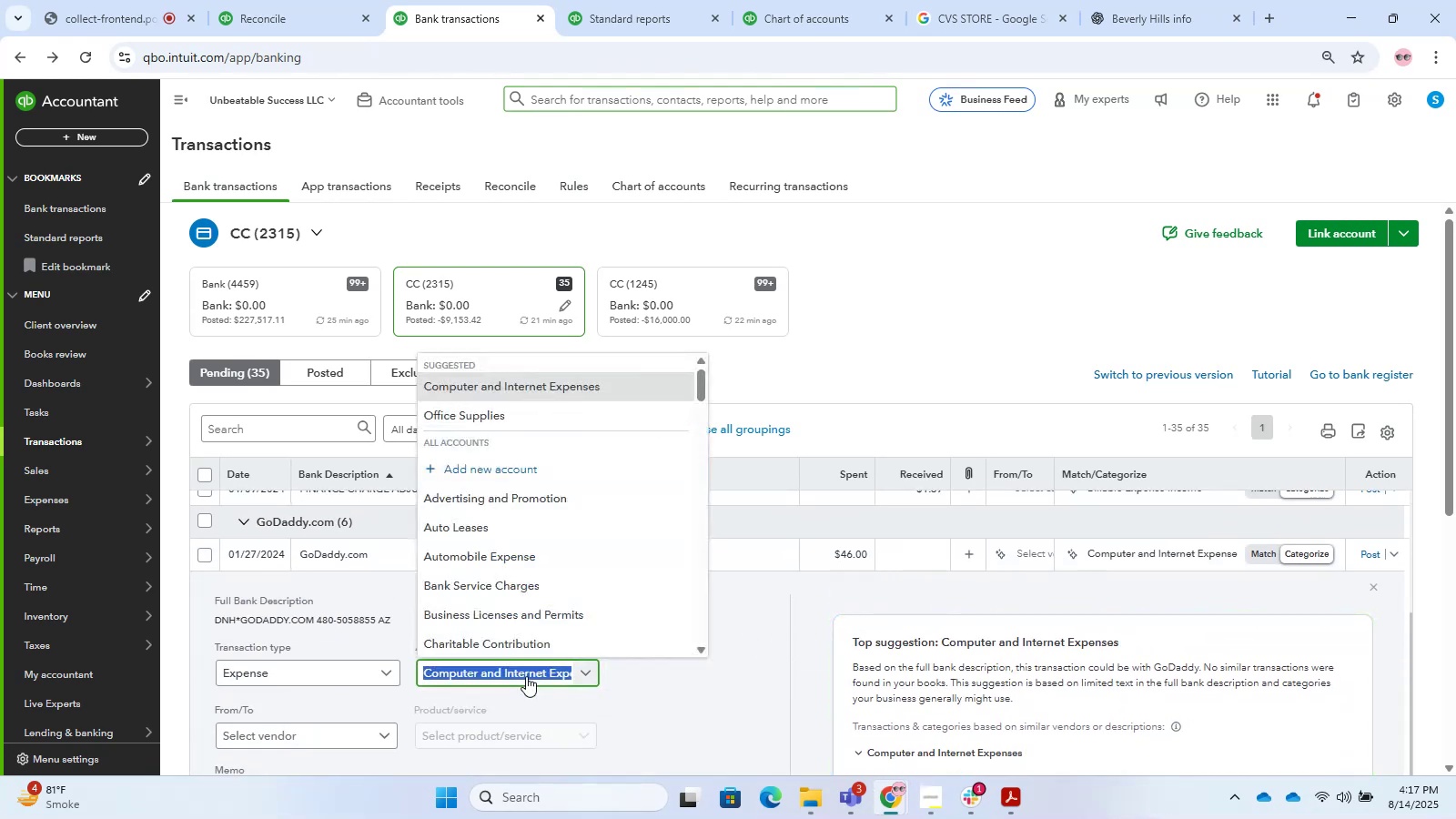 
wait(5.82)
 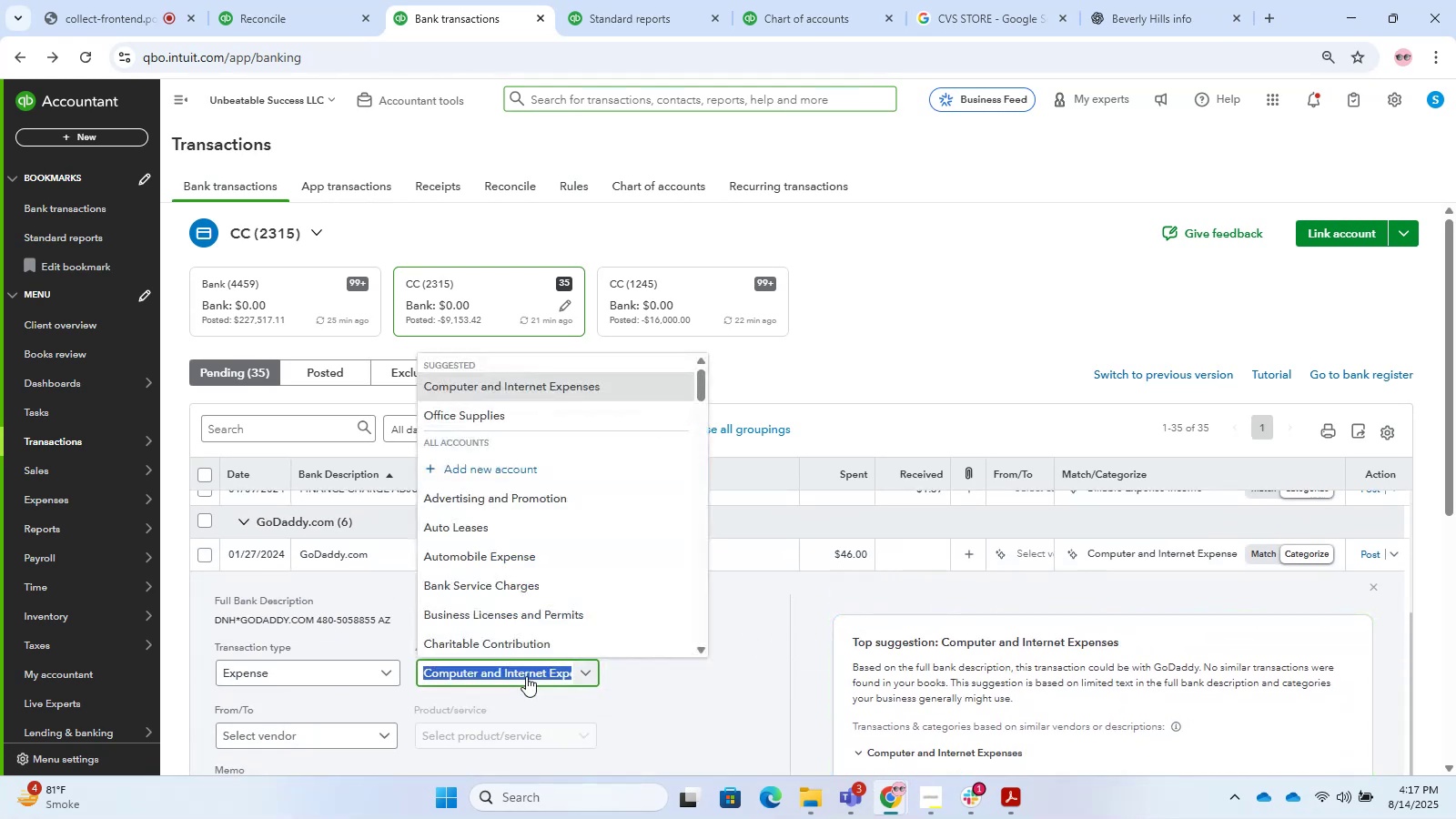 
left_click([526, 676])
 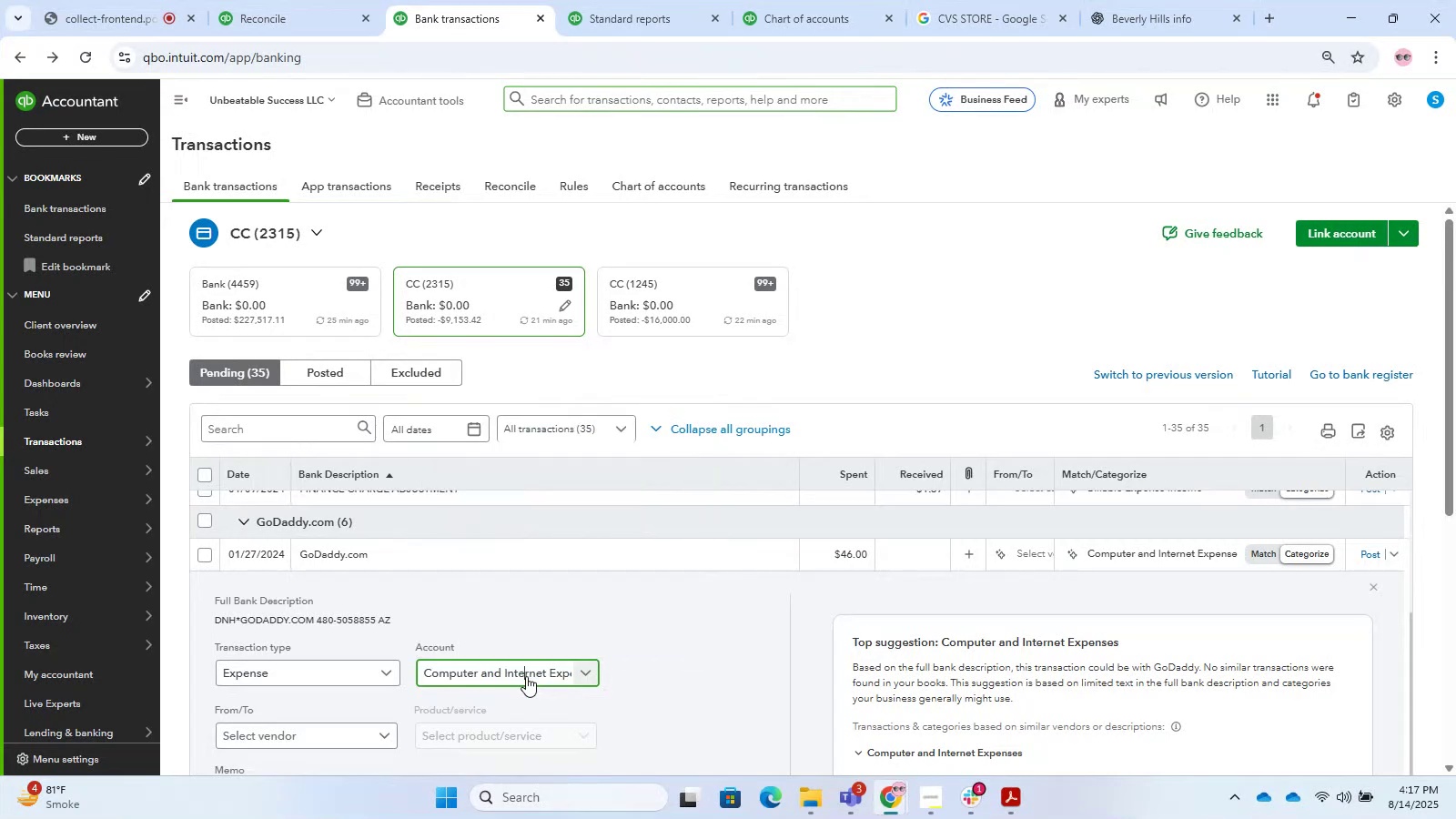 
left_click([526, 676])
 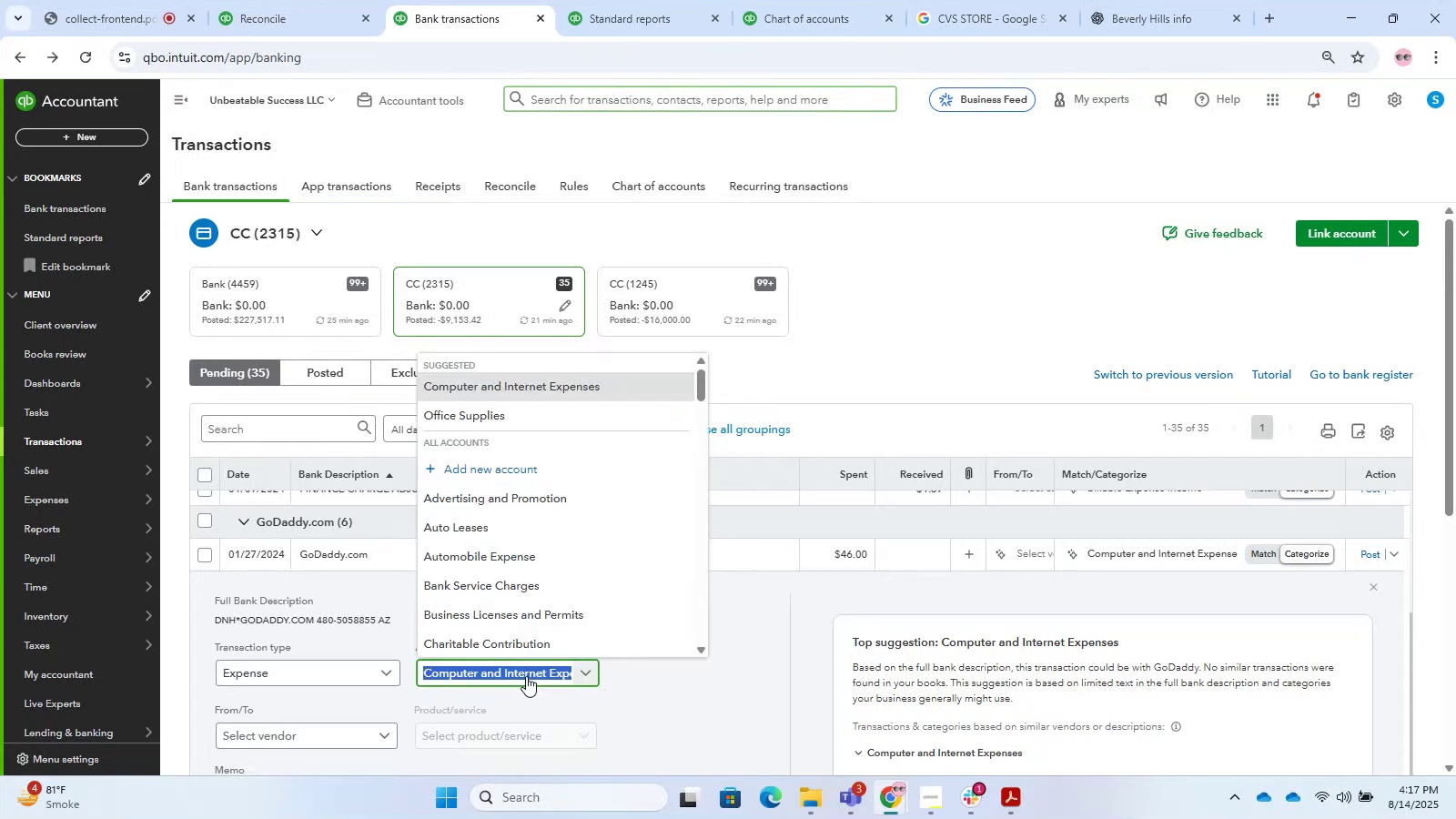 
left_click([526, 676])
 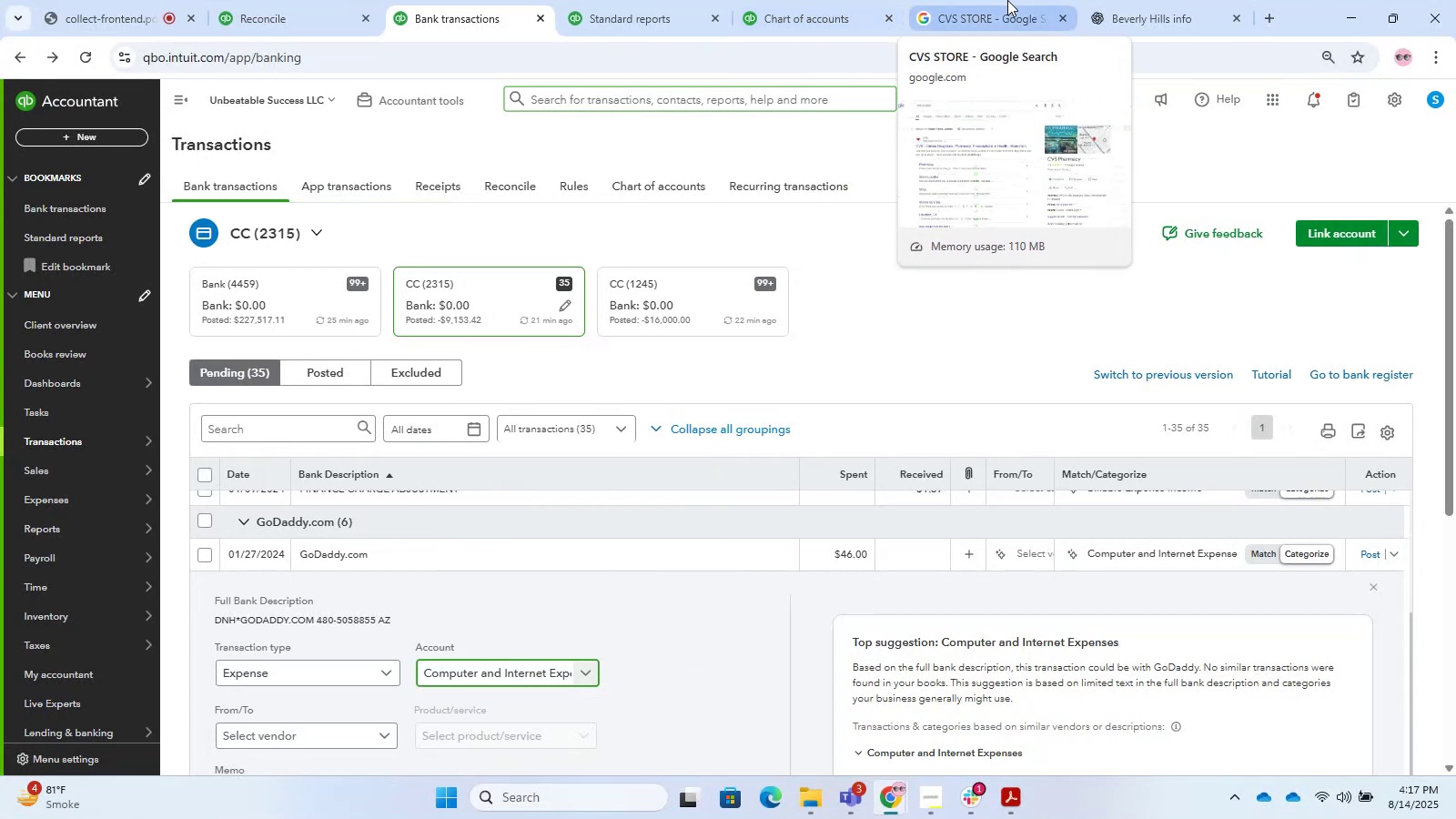 
key(Control+V)
 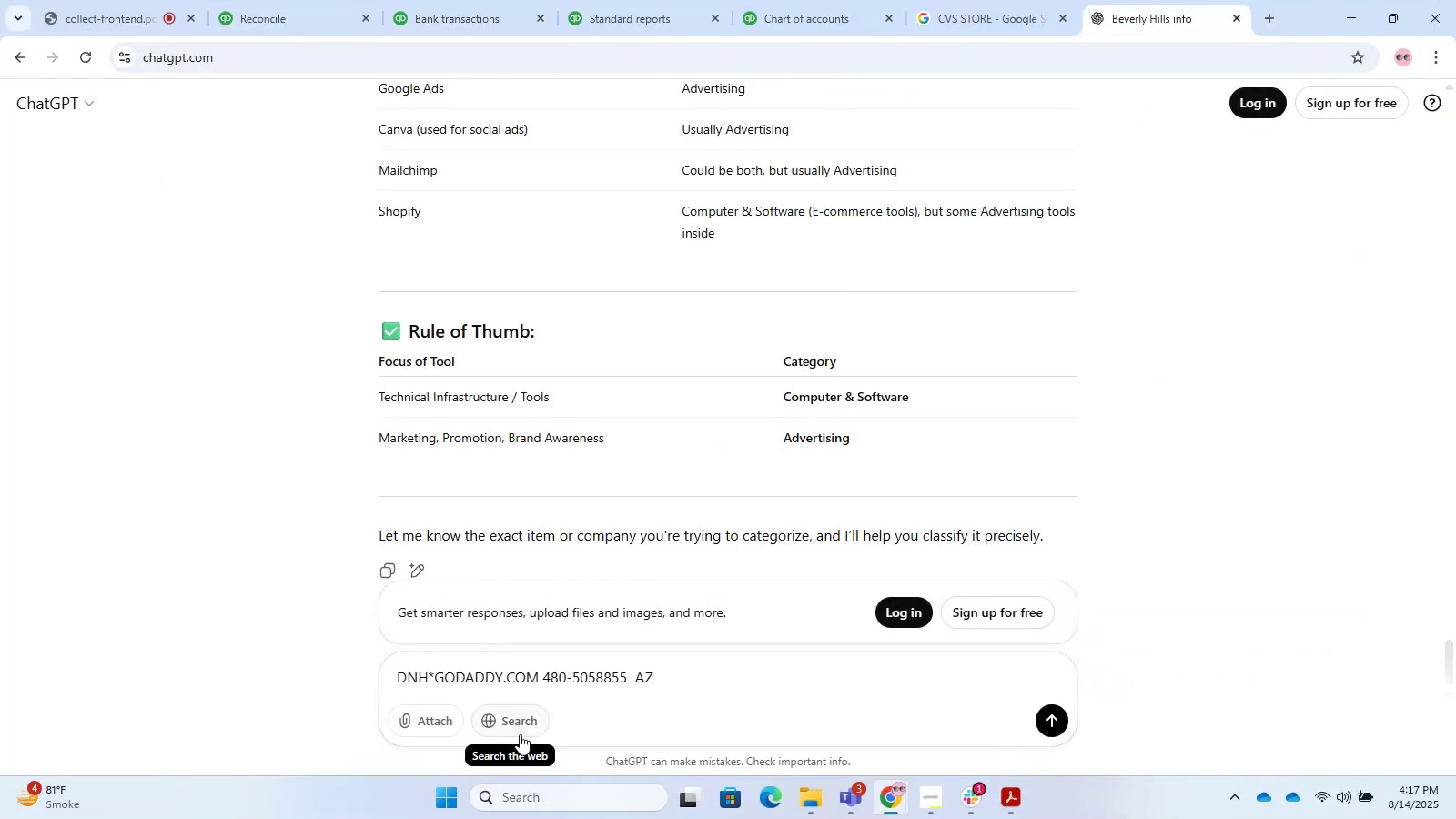 
key(Enter)
 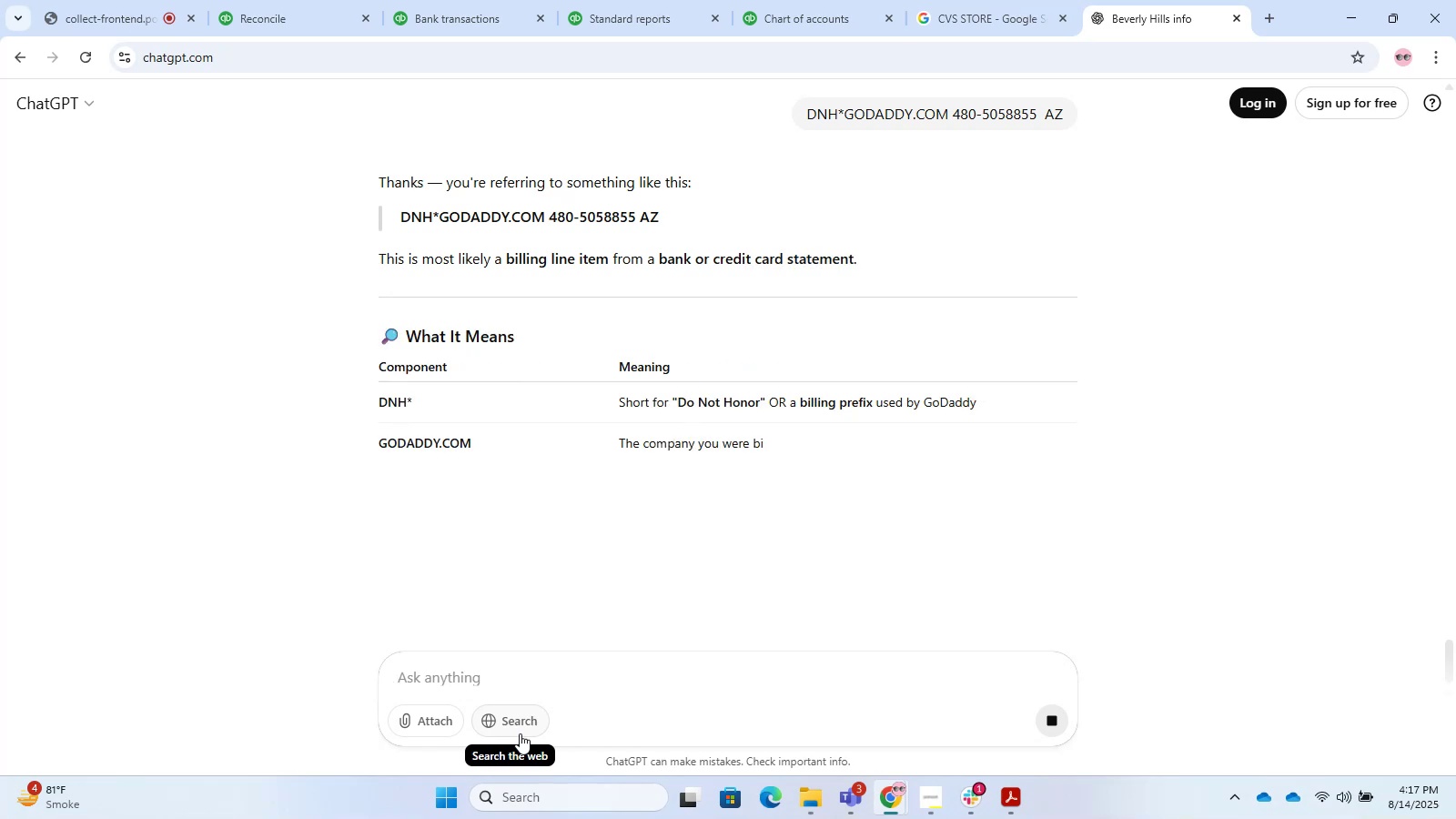 
wait(6.58)
 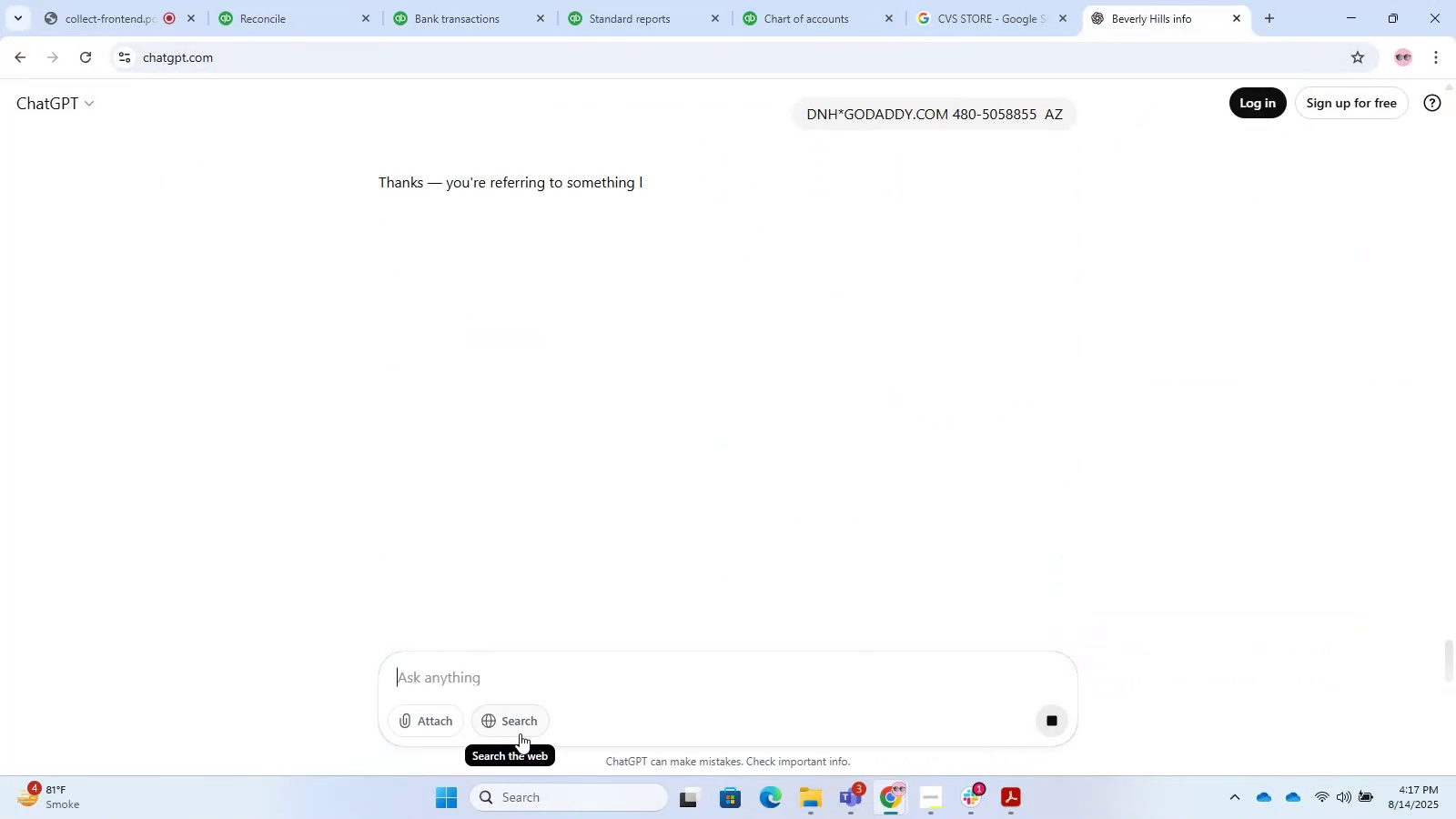 
scroll: coordinate [488, 495], scroll_direction: down, amount: 25.0
 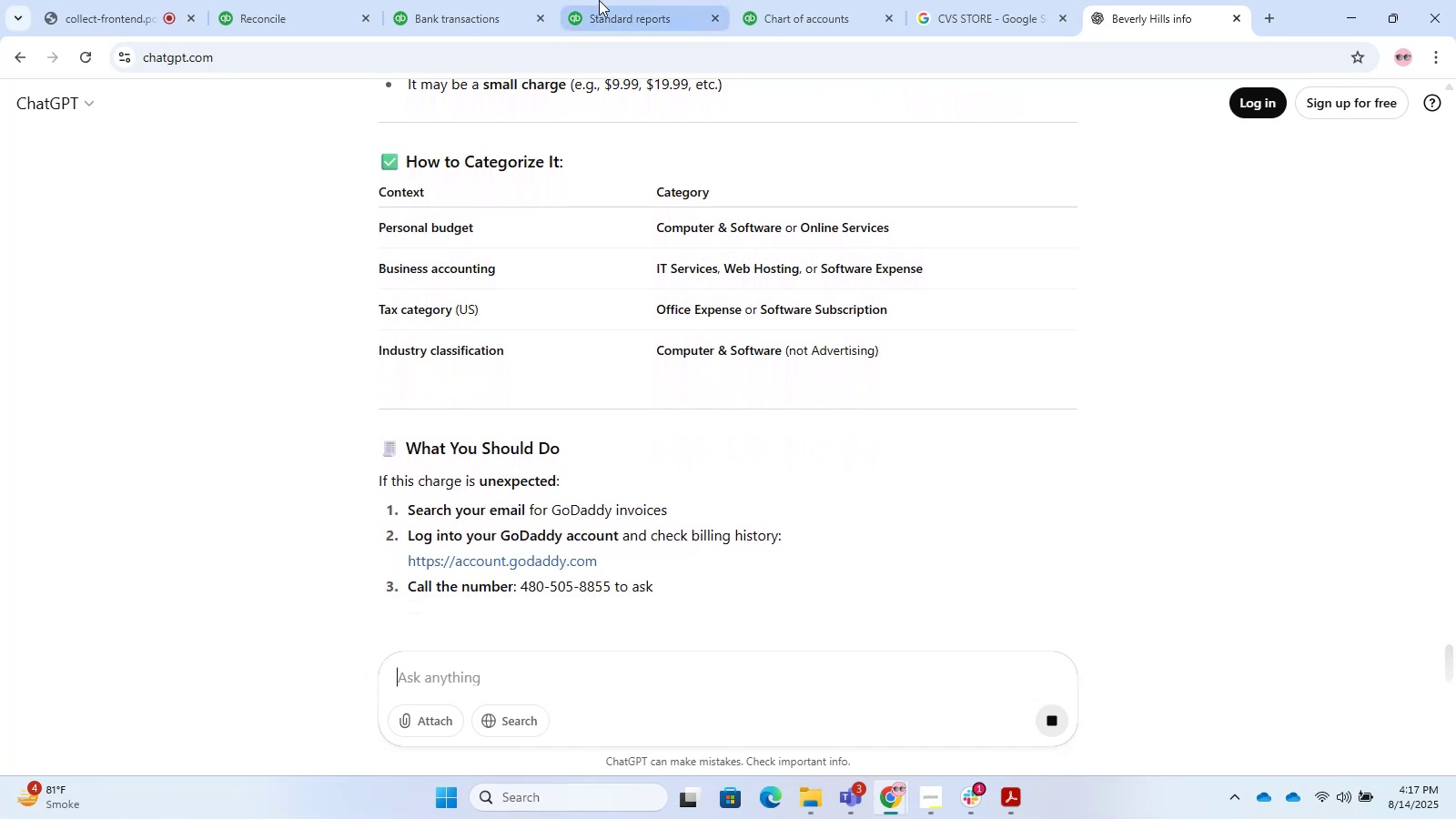 
left_click([421, 3])
 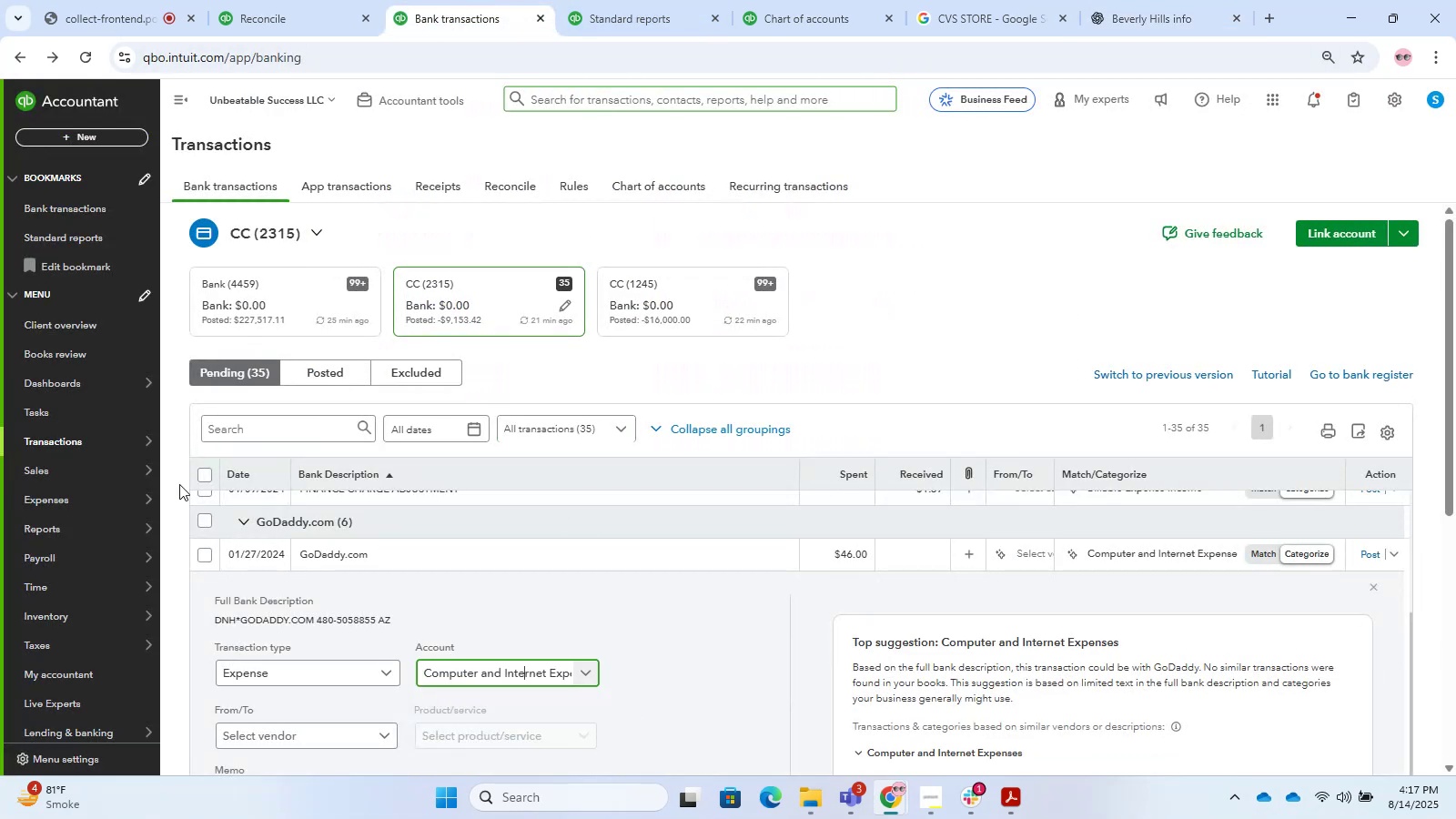 
left_click([205, 516])
 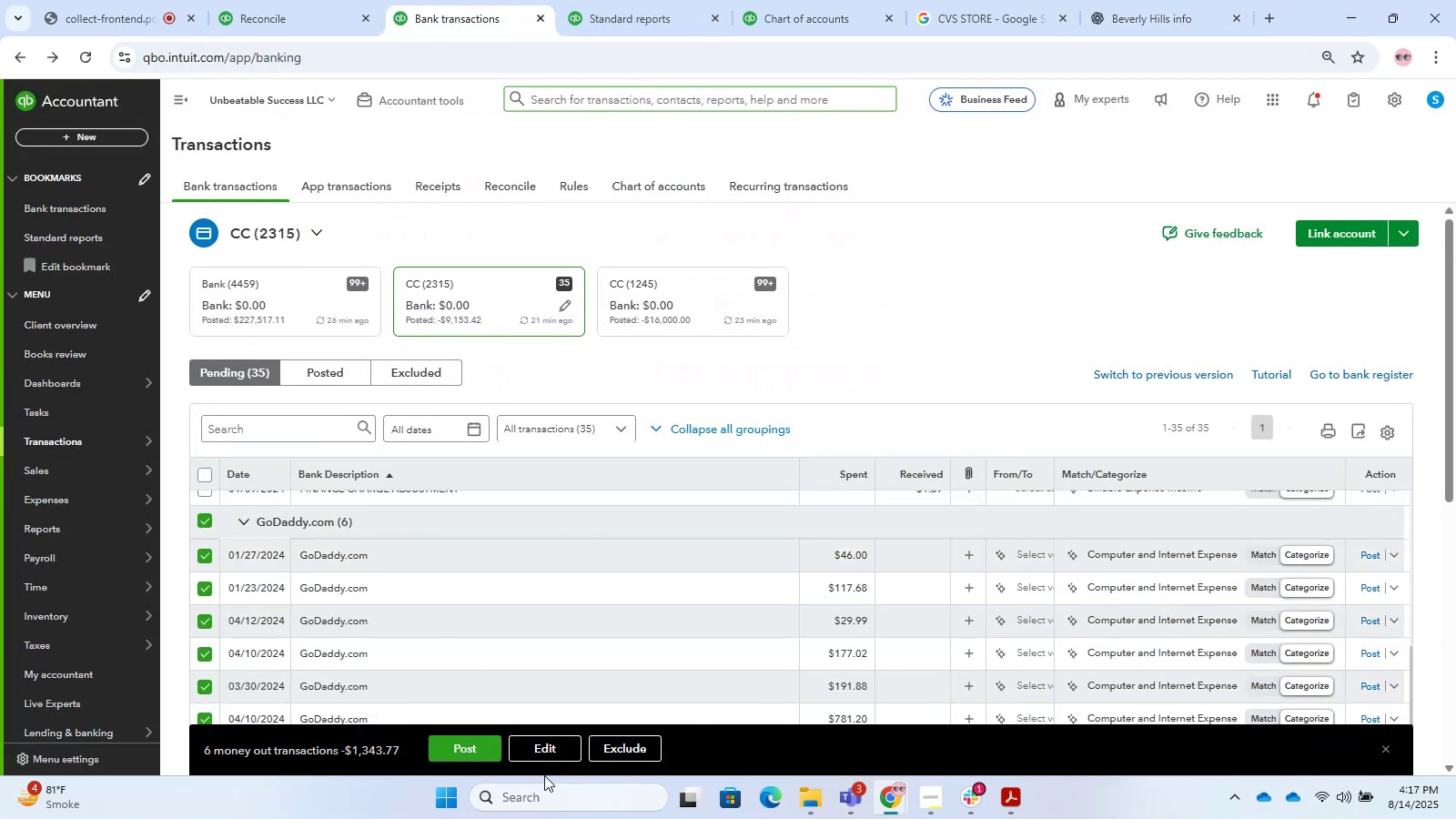 
left_click([546, 752])
 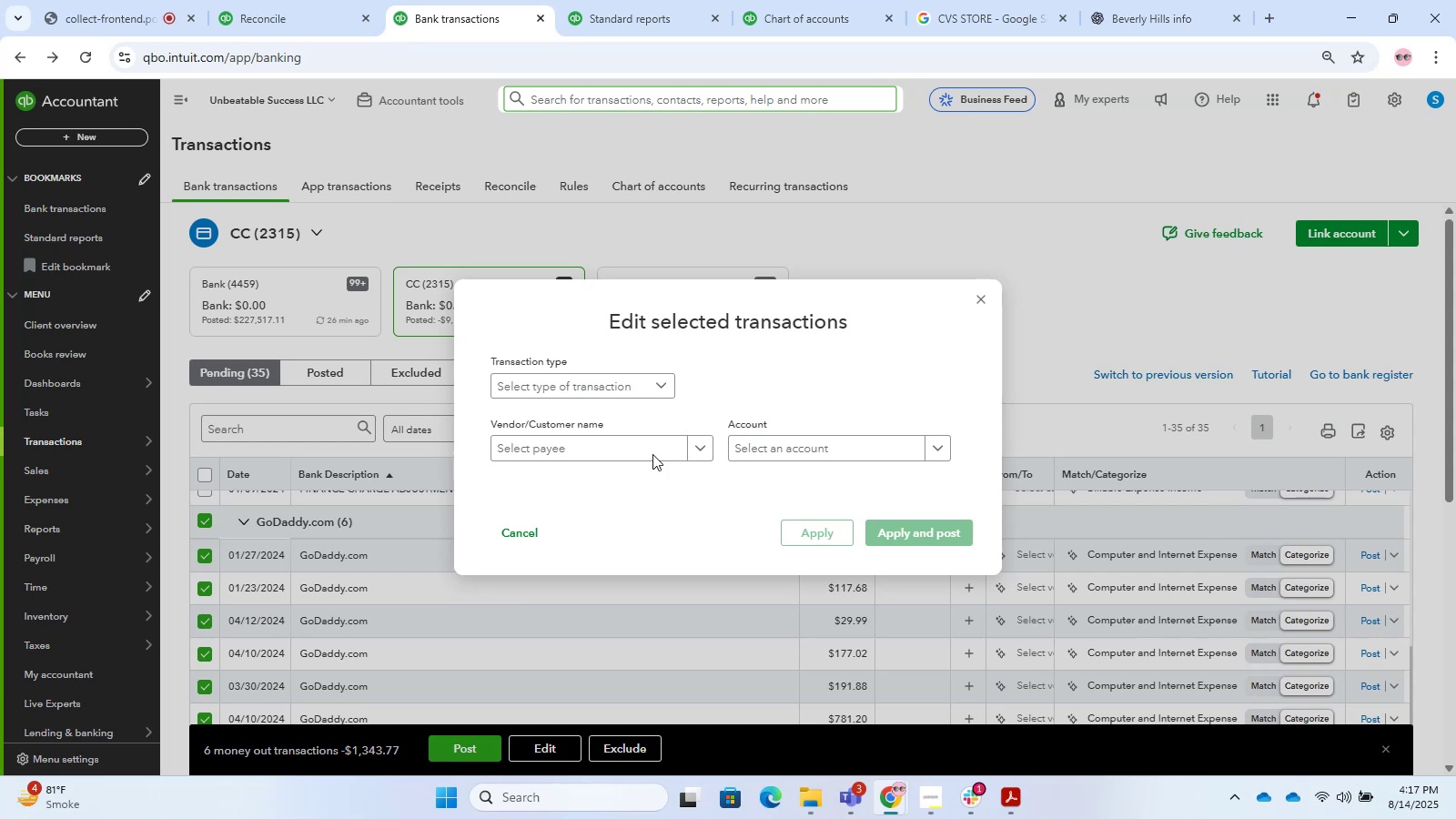 
left_click([626, 381])
 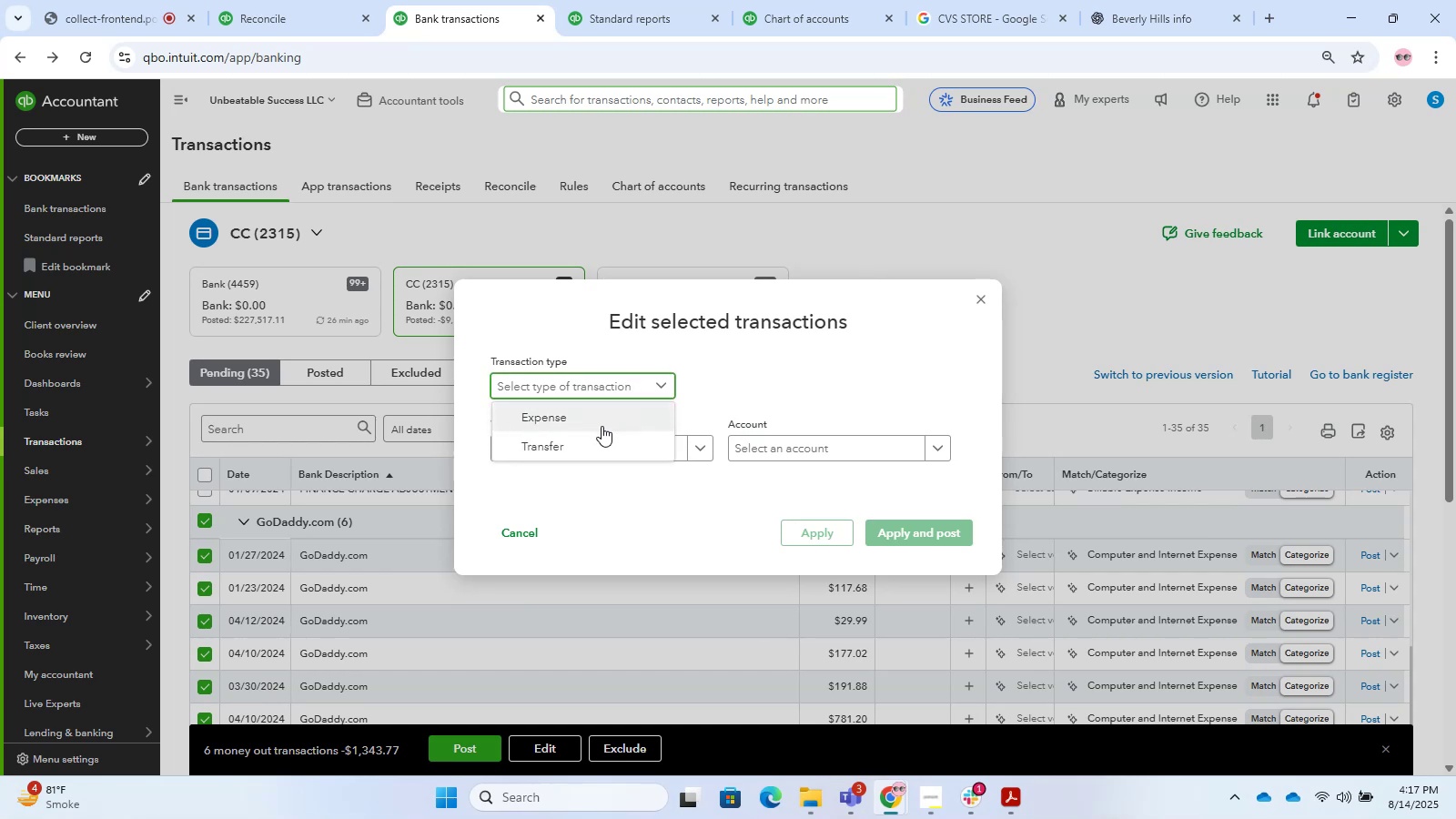 
left_click([602, 426])
 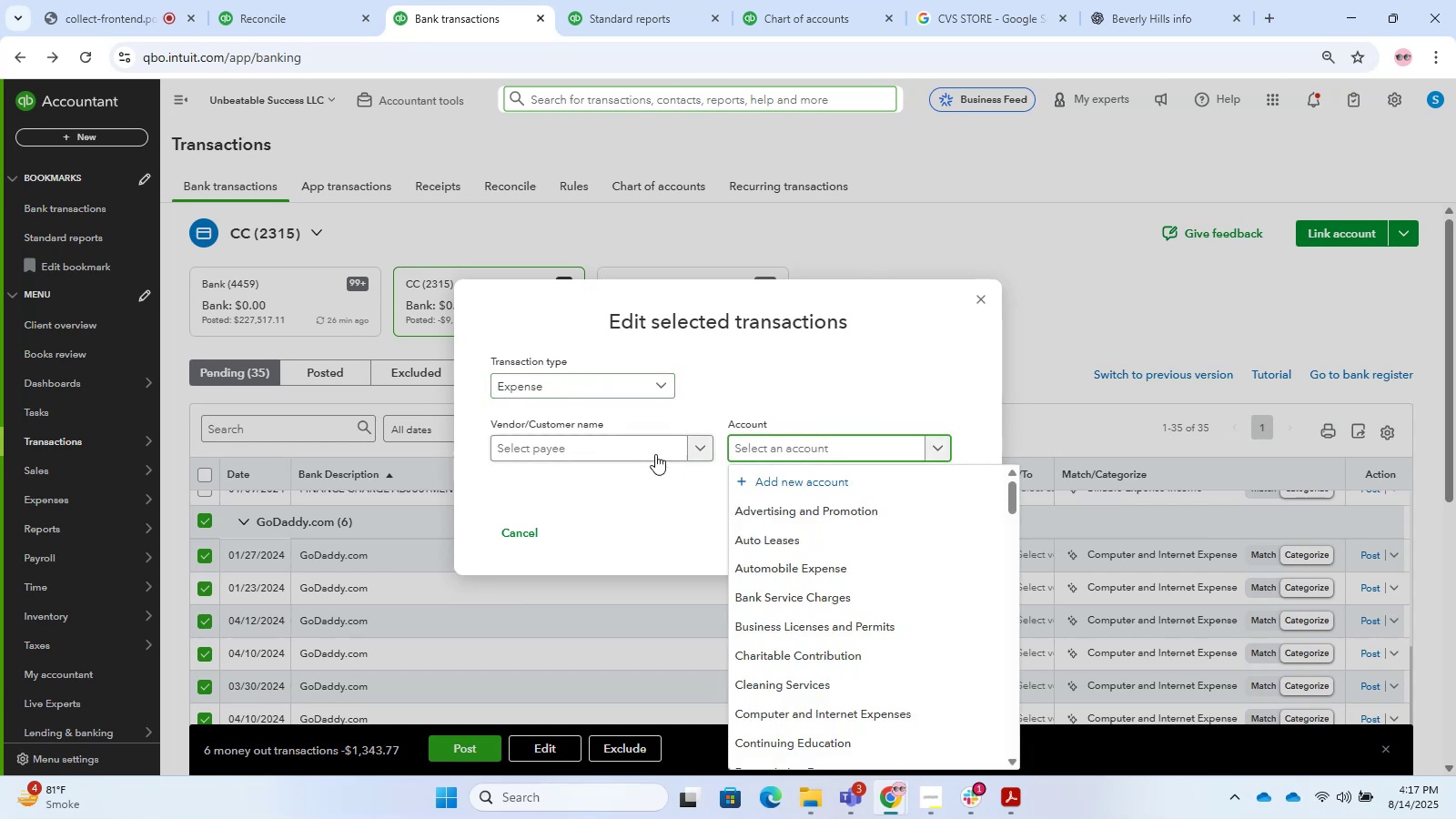 
left_click([589, 440])
 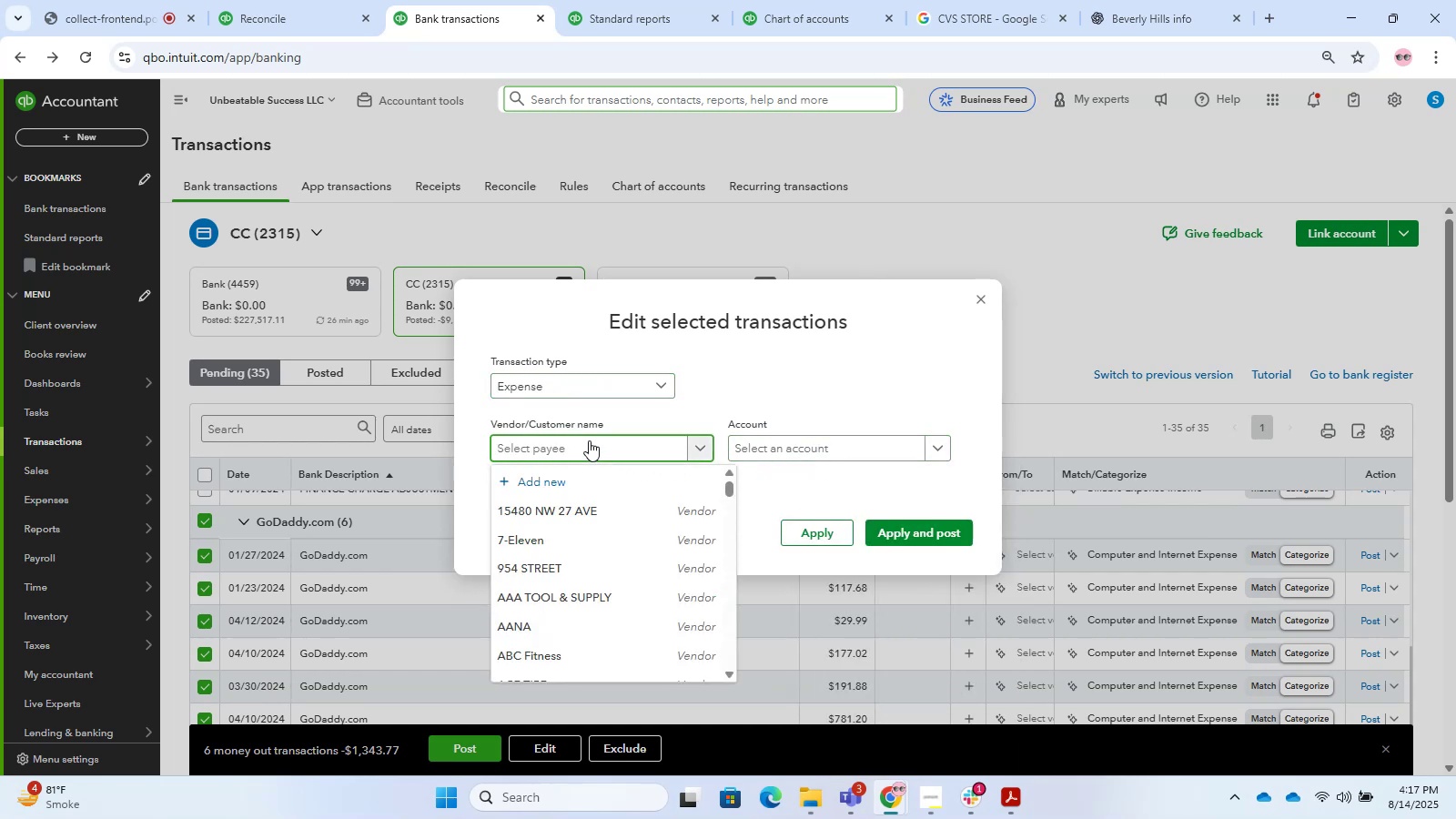 
type(Go )
key(Backspace)
type(Daddy)
 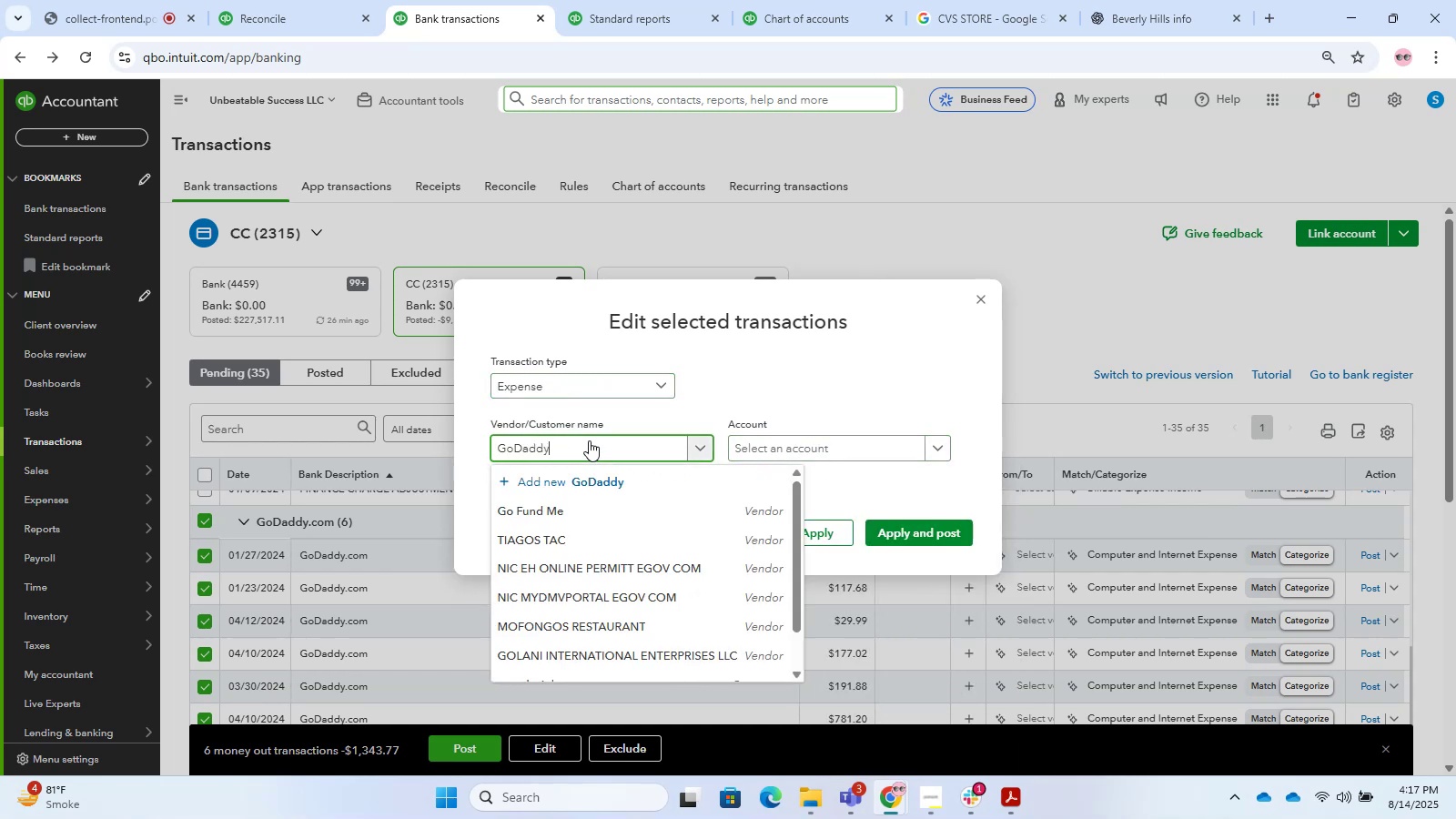 
left_click([611, 494])
 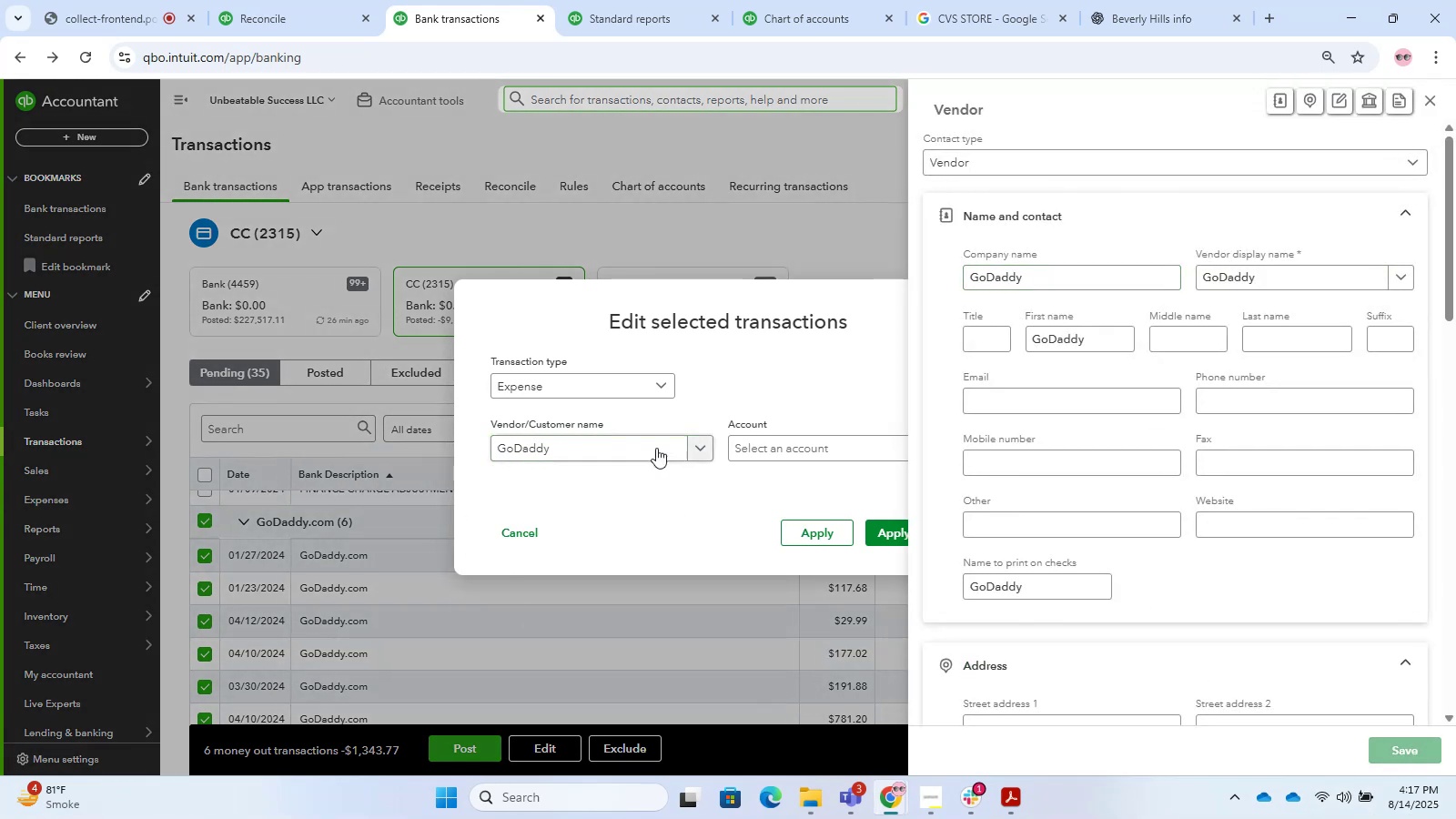 
left_click([829, 450])
 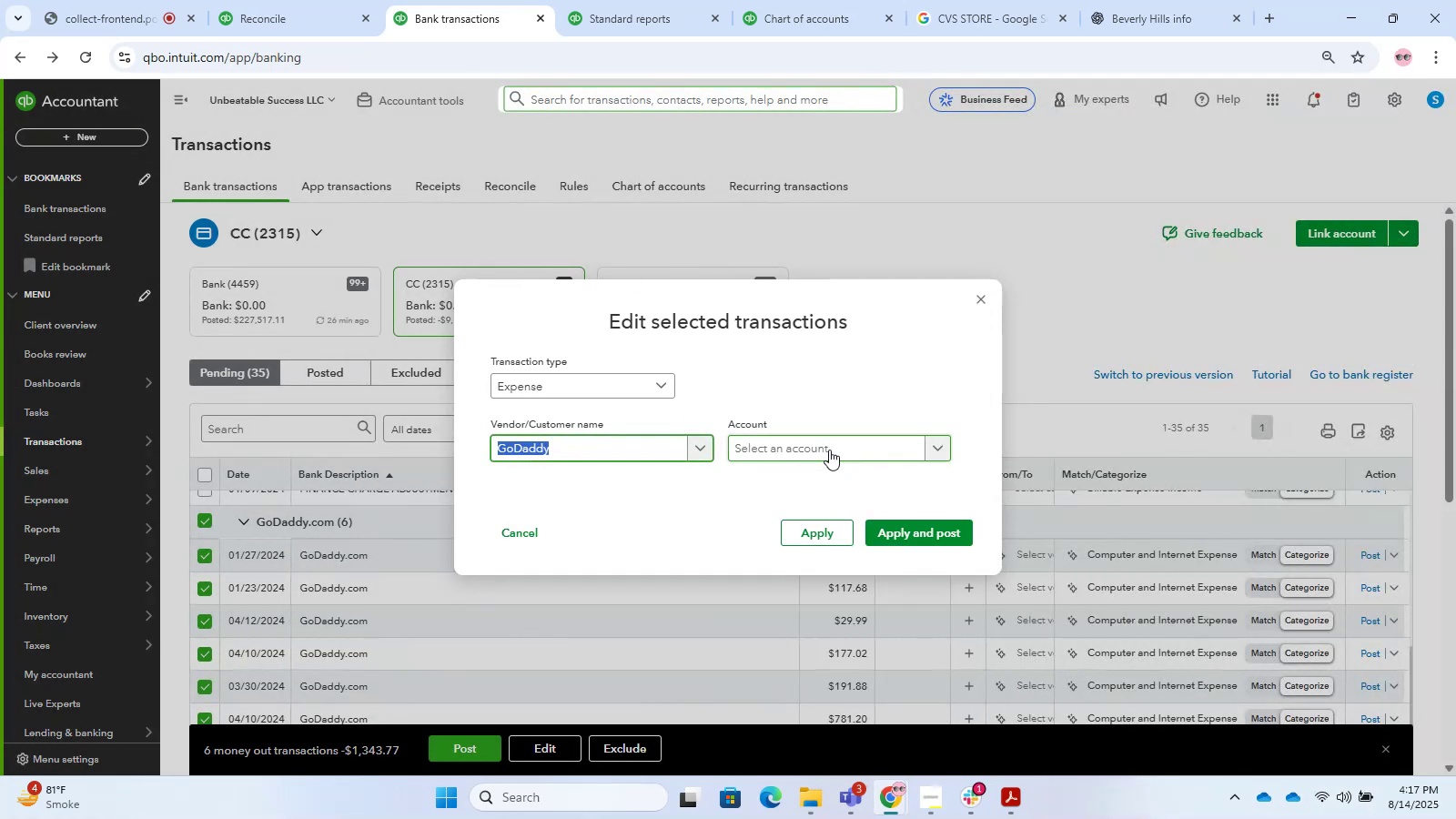 
type(Comp)
 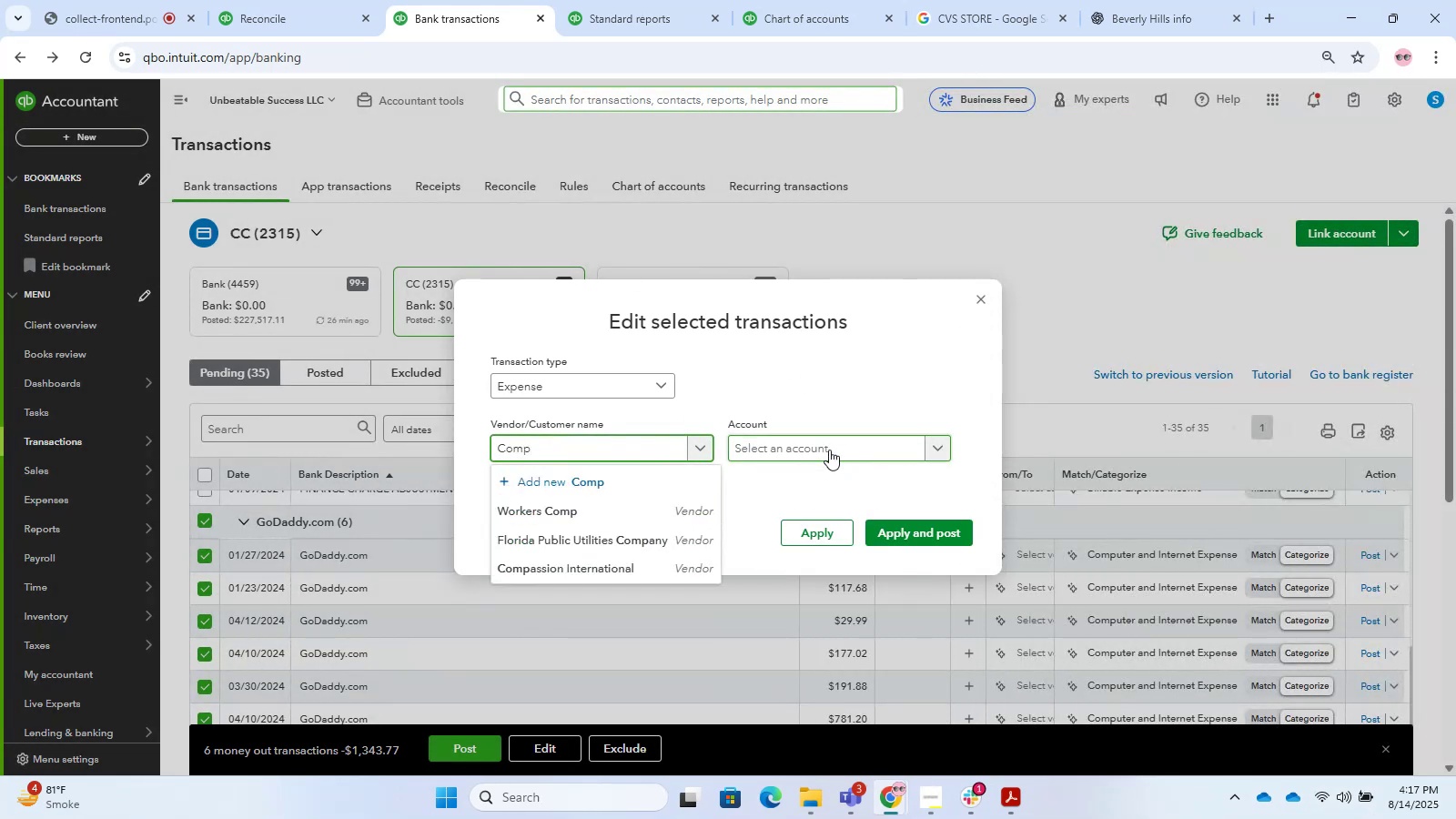 
key(Control+Z)
 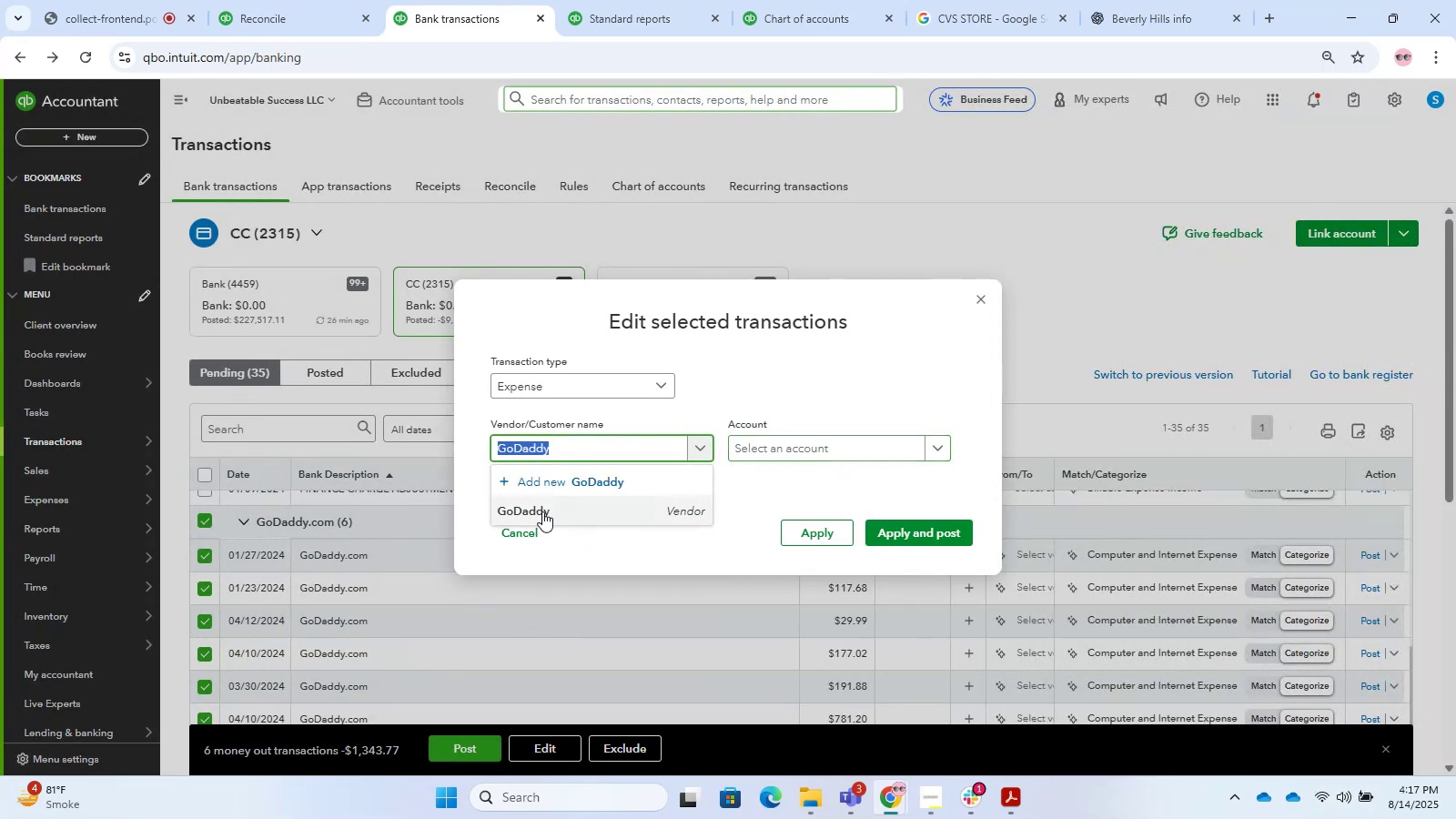 
left_click([542, 511])
 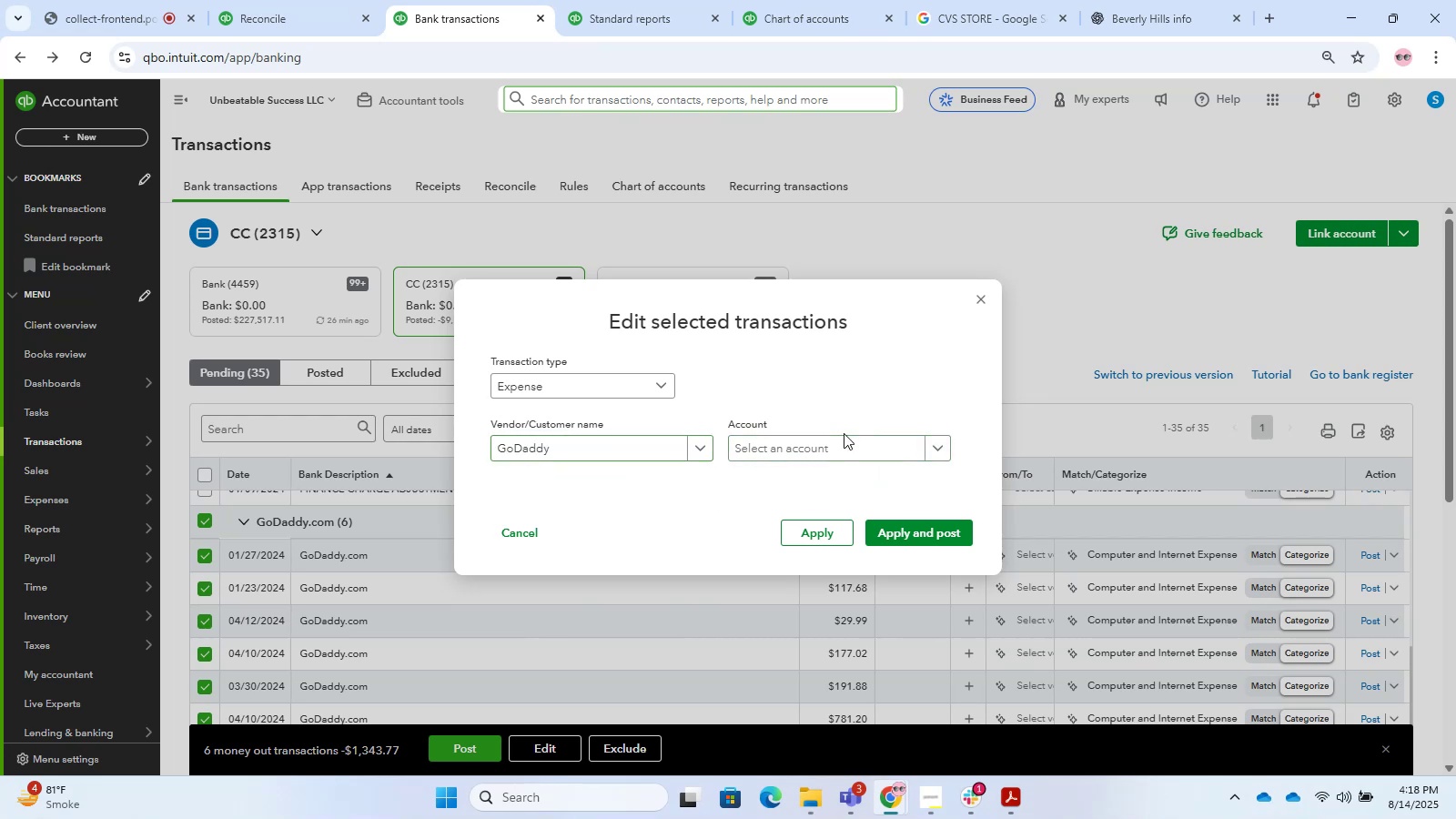 
double_click([837, 467])
 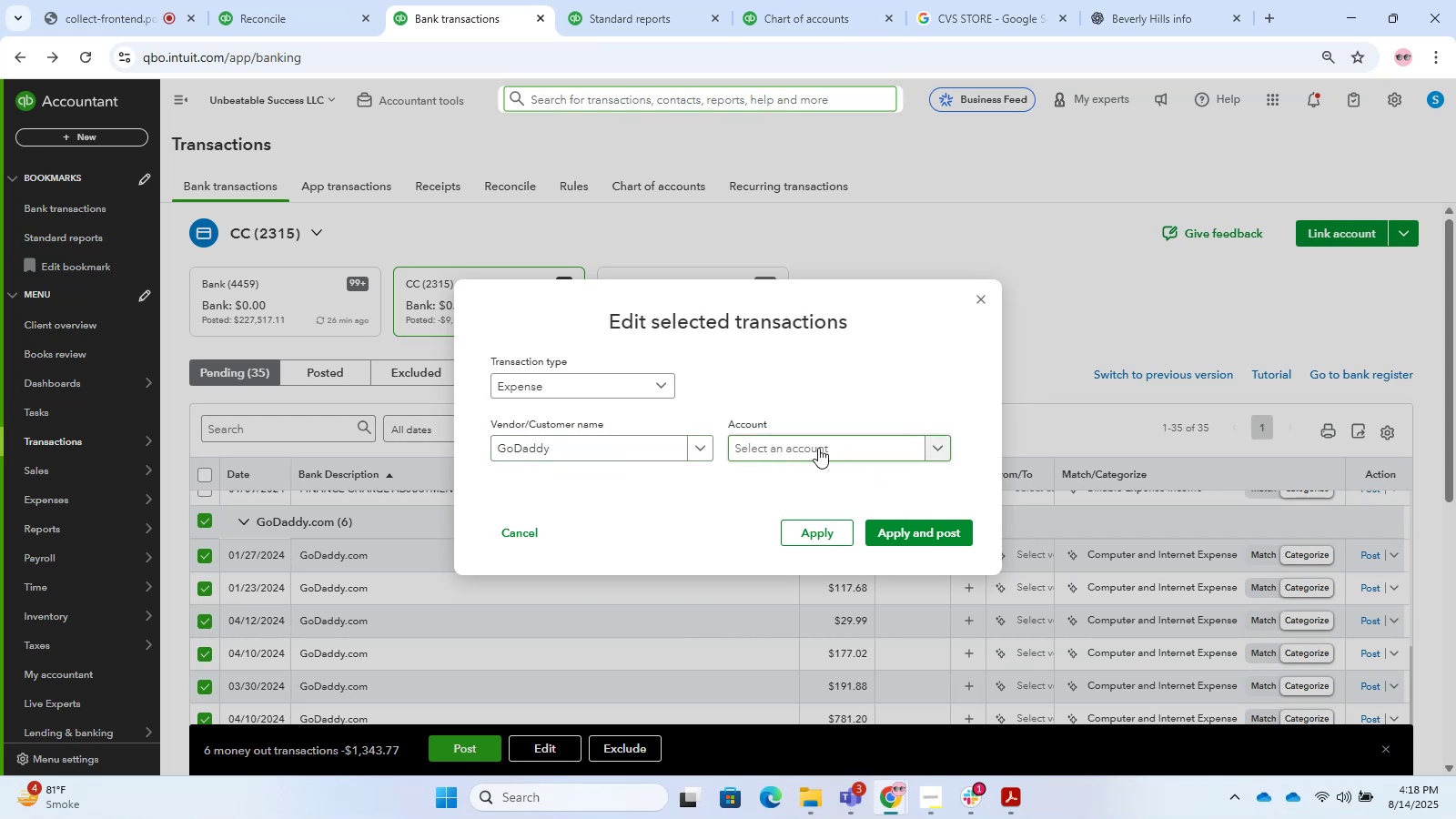 
left_click([818, 448])
 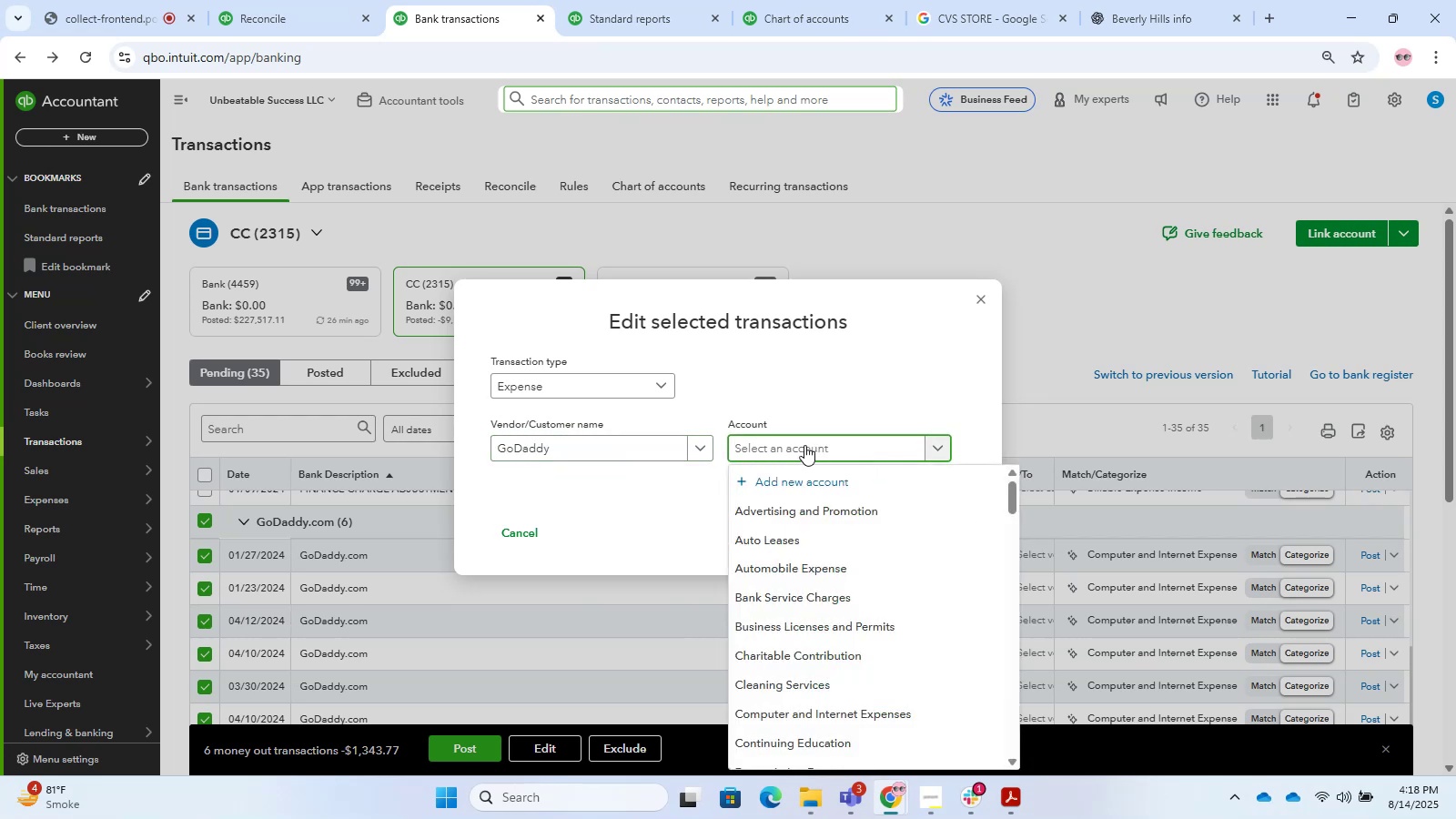 
type(Com)
 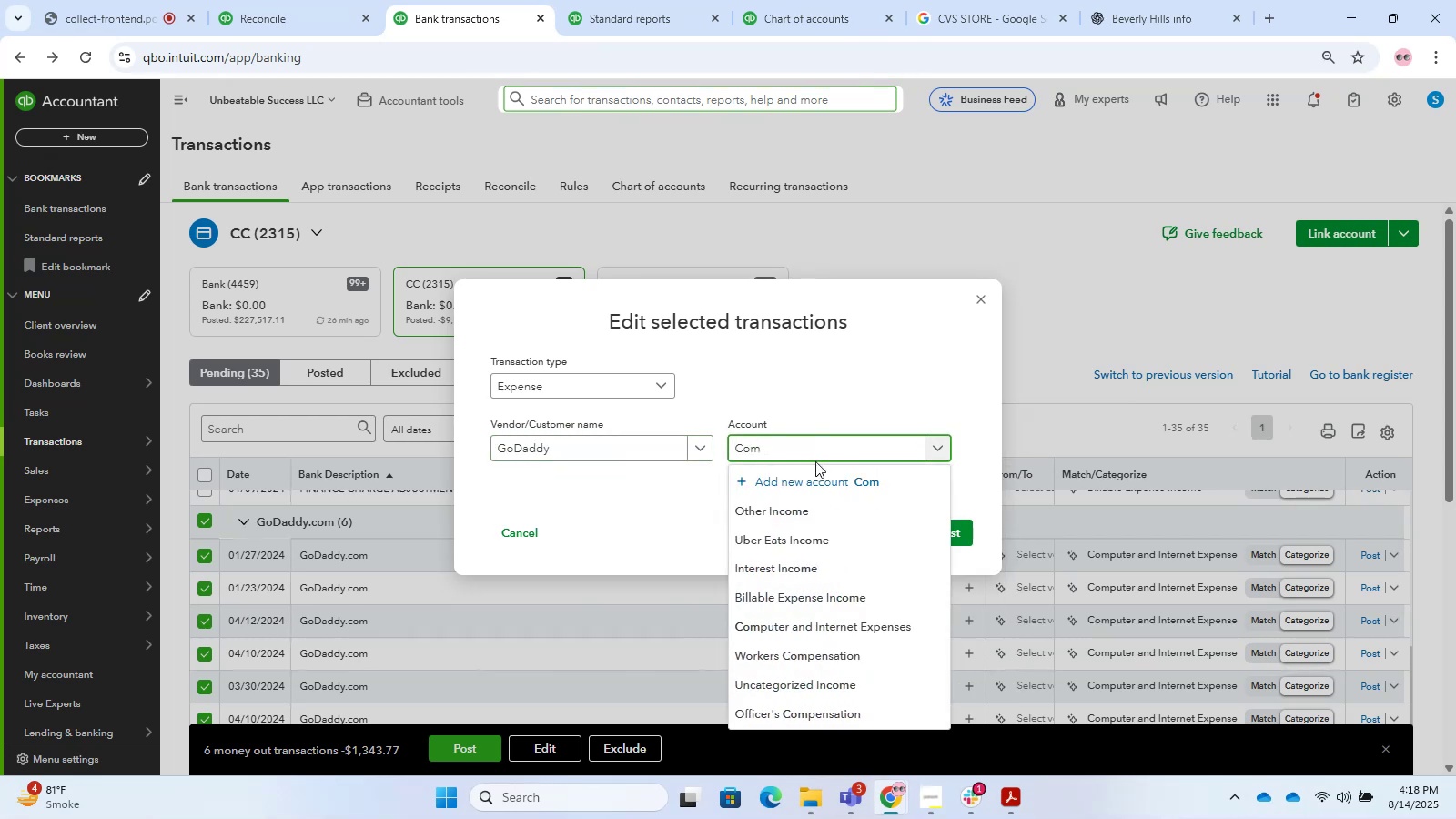 
type(puter)
 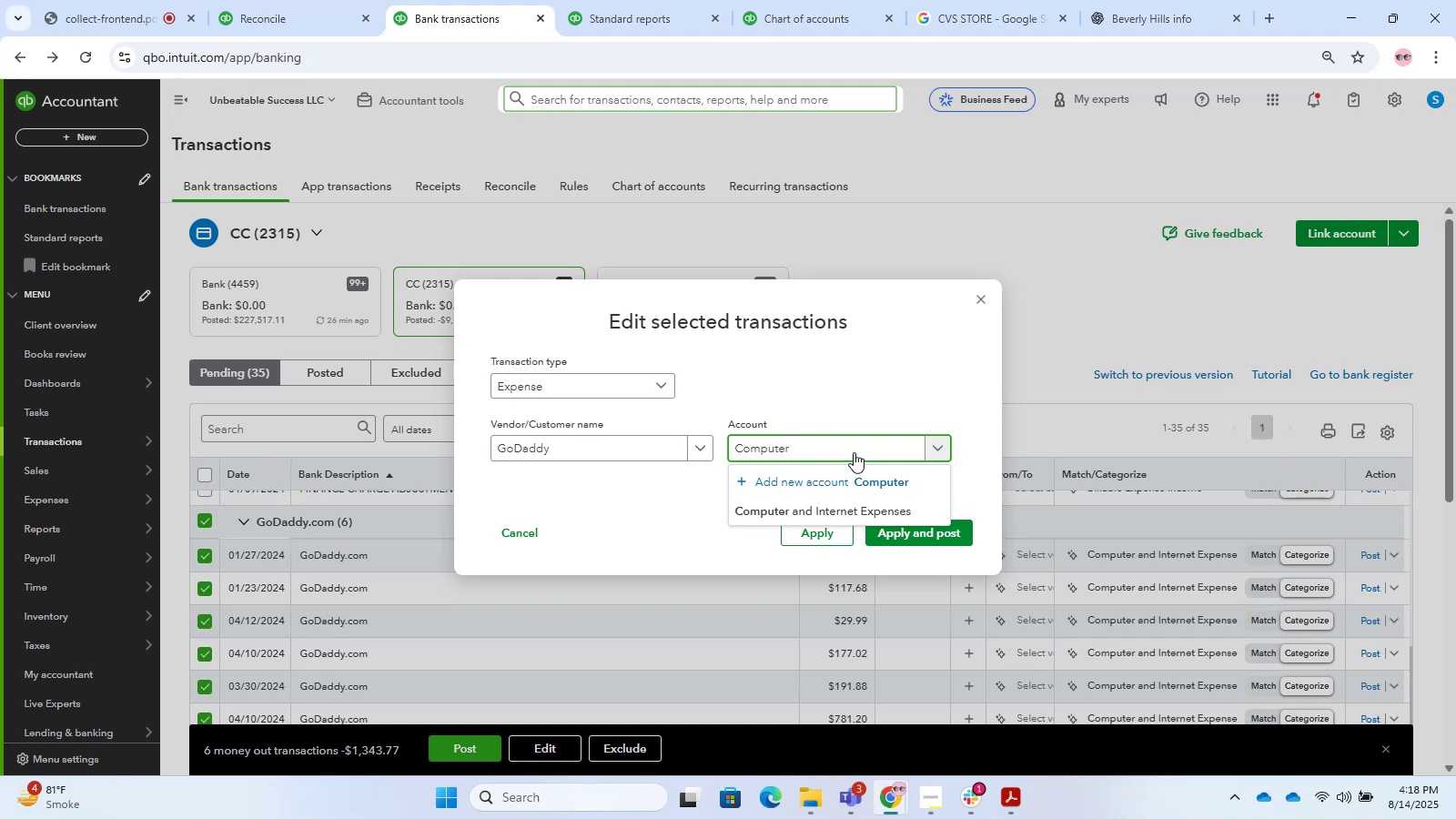 
wait(16.48)
 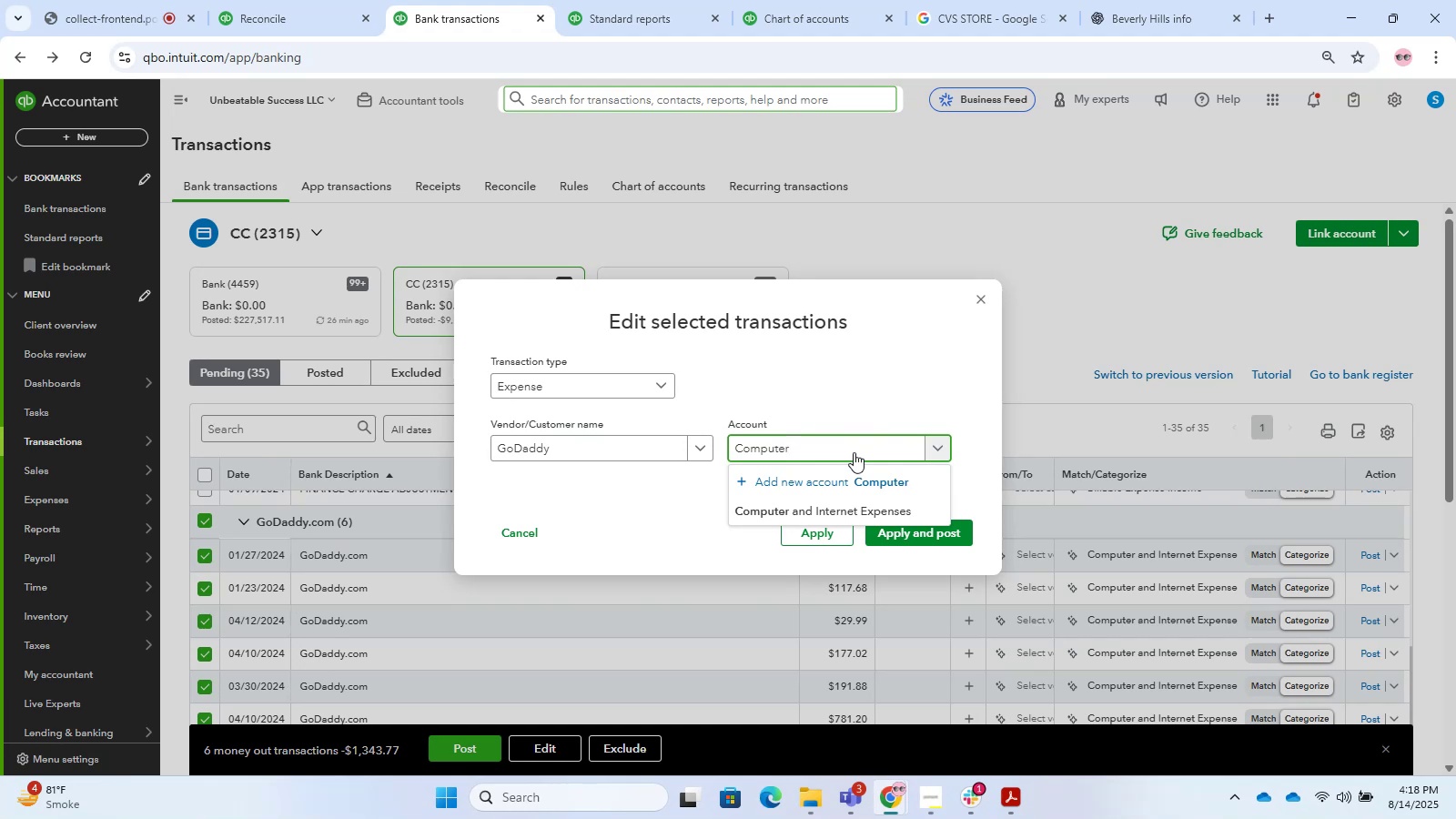 
scroll: coordinate [737, 354], scroll_direction: down, amount: 6.0
 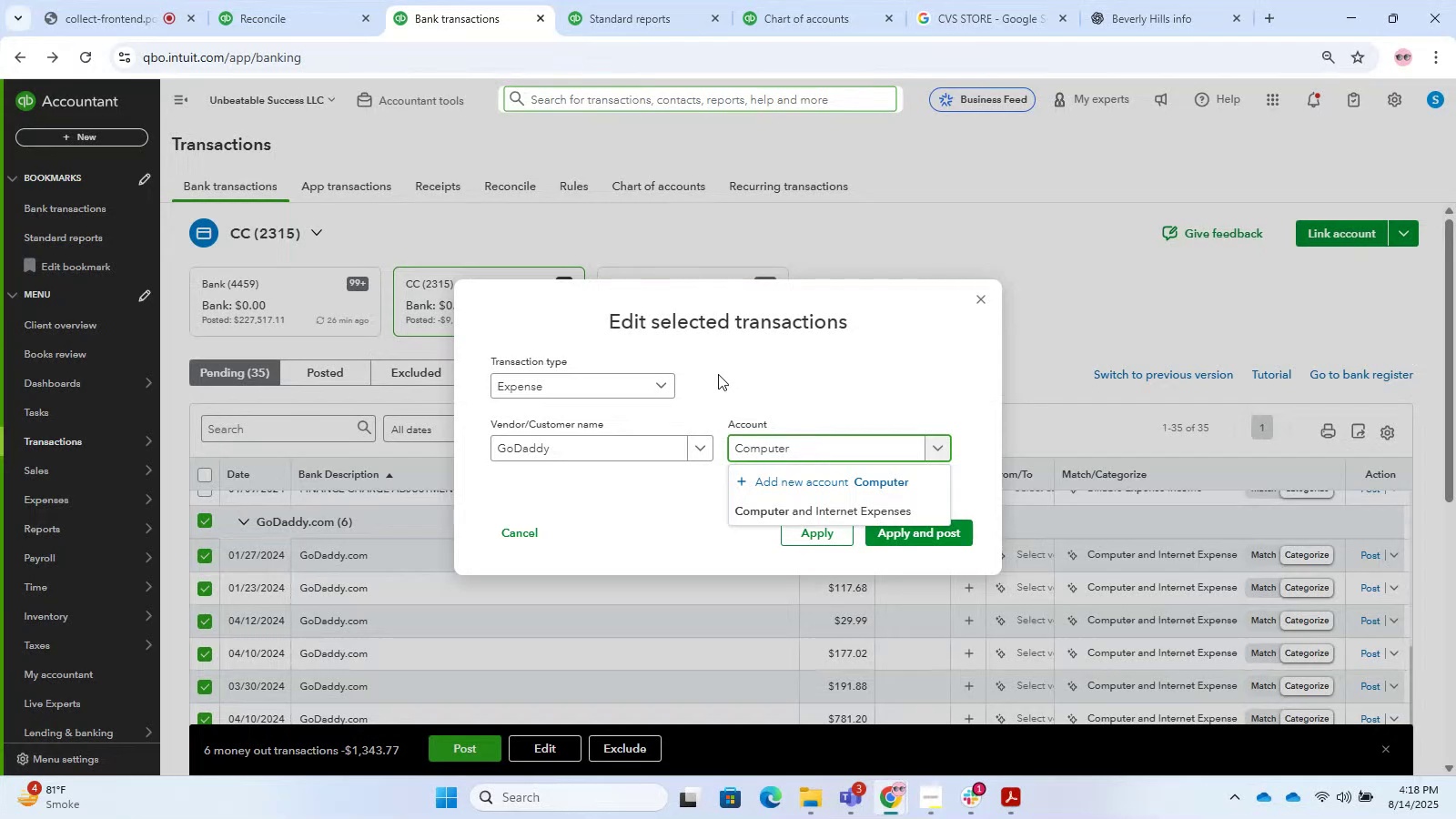 
wait(7.07)
 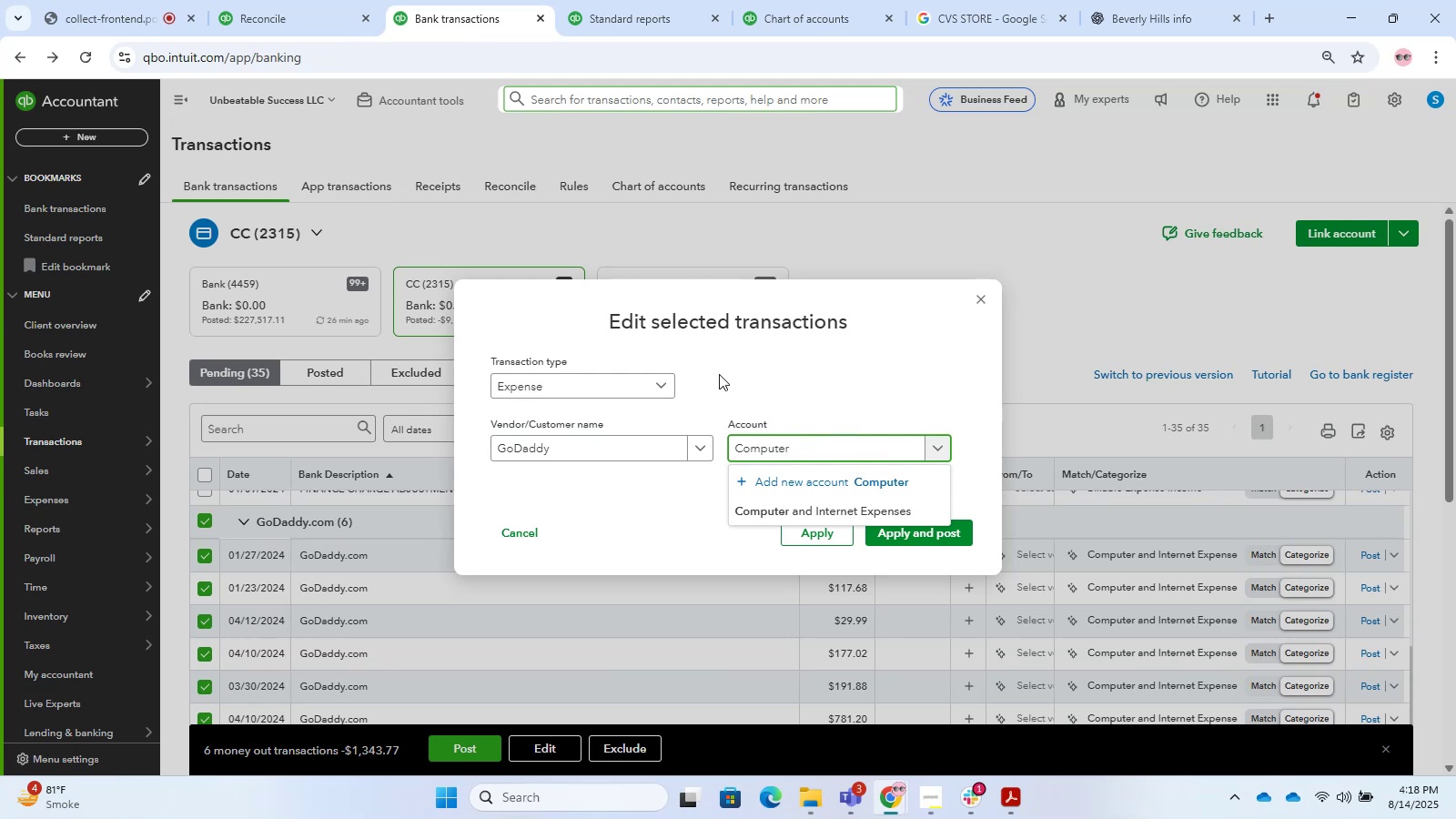 
left_click([813, 512])
 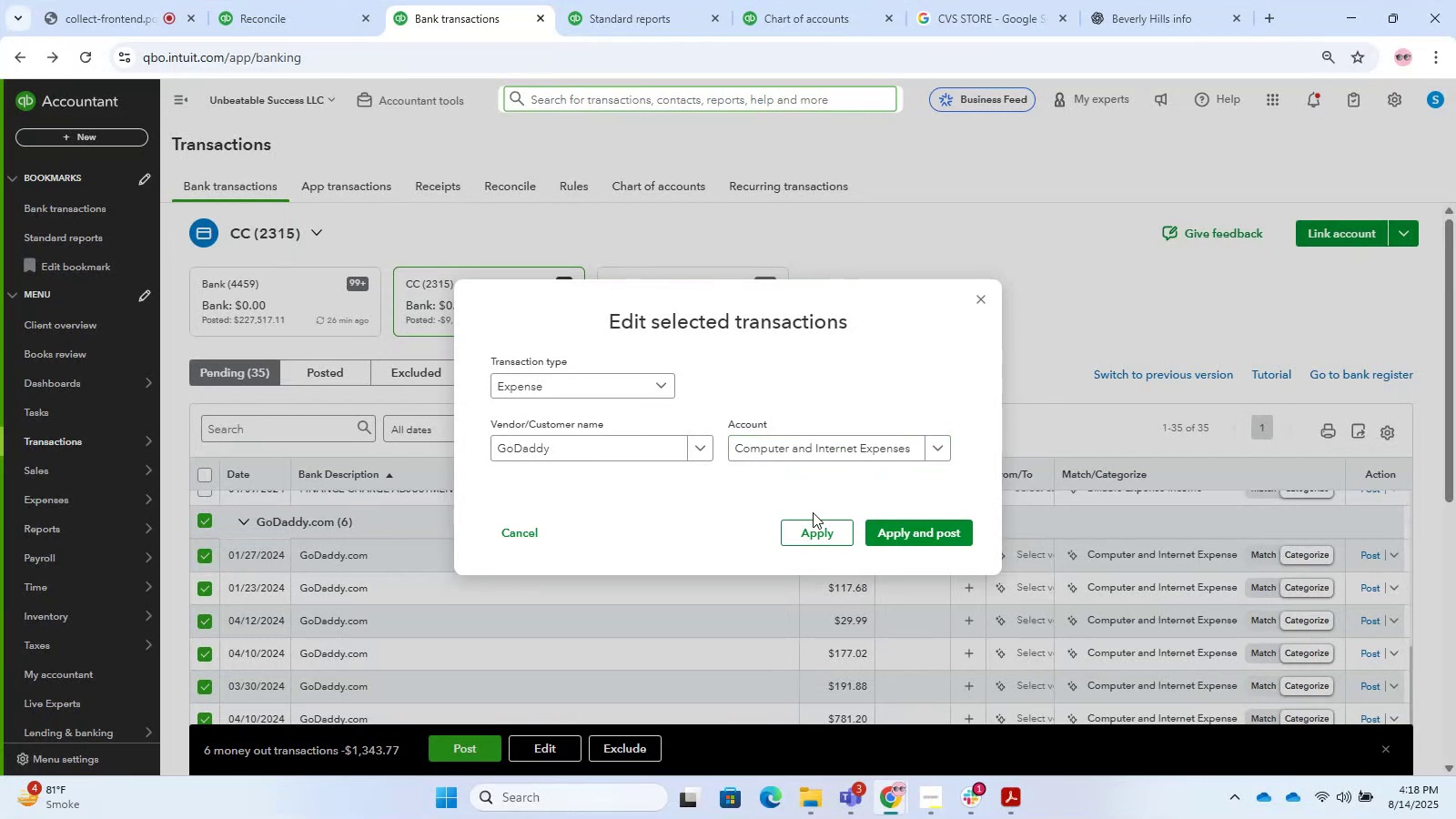 
left_click([819, 453])
 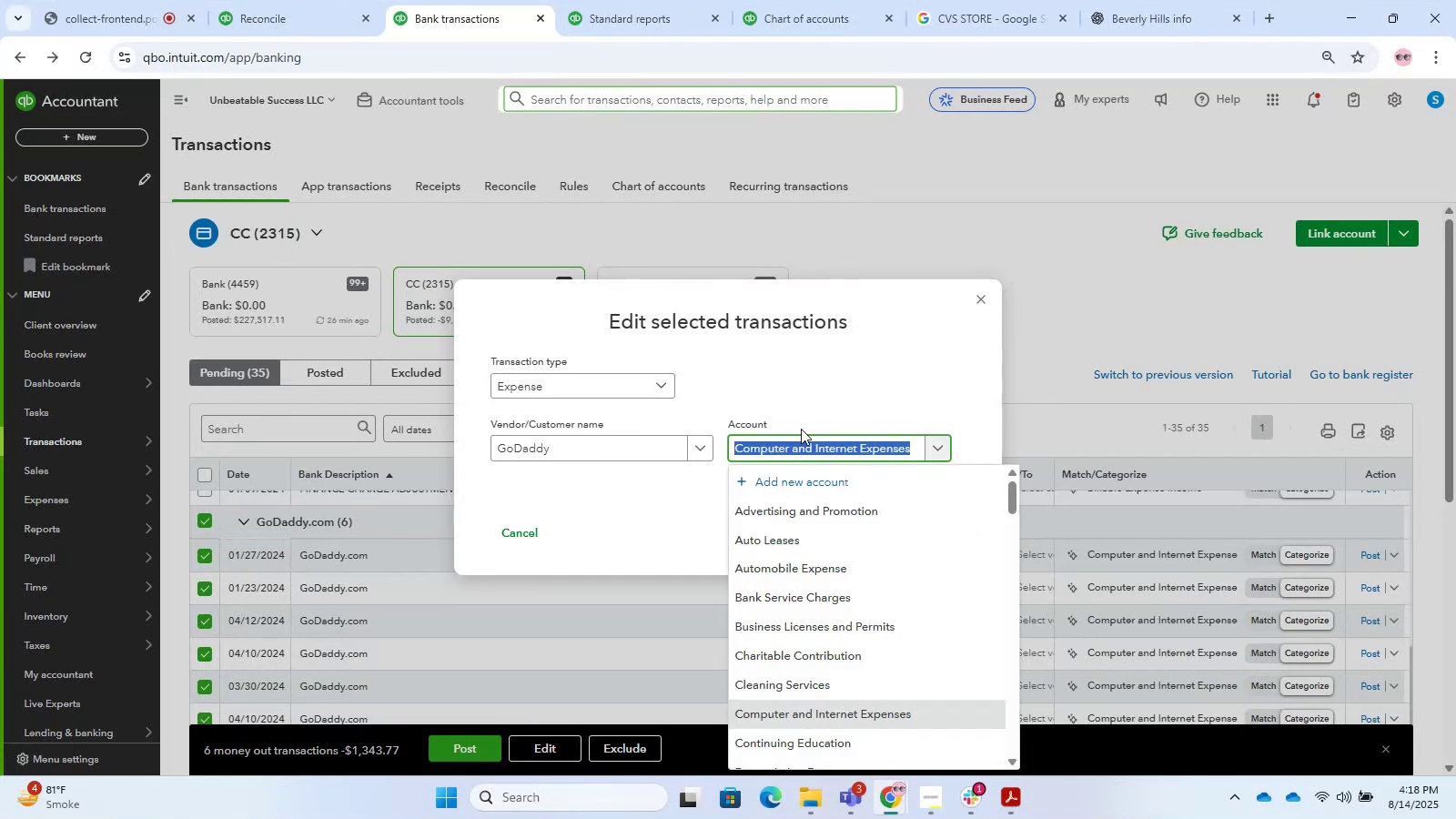 
type(soft)
 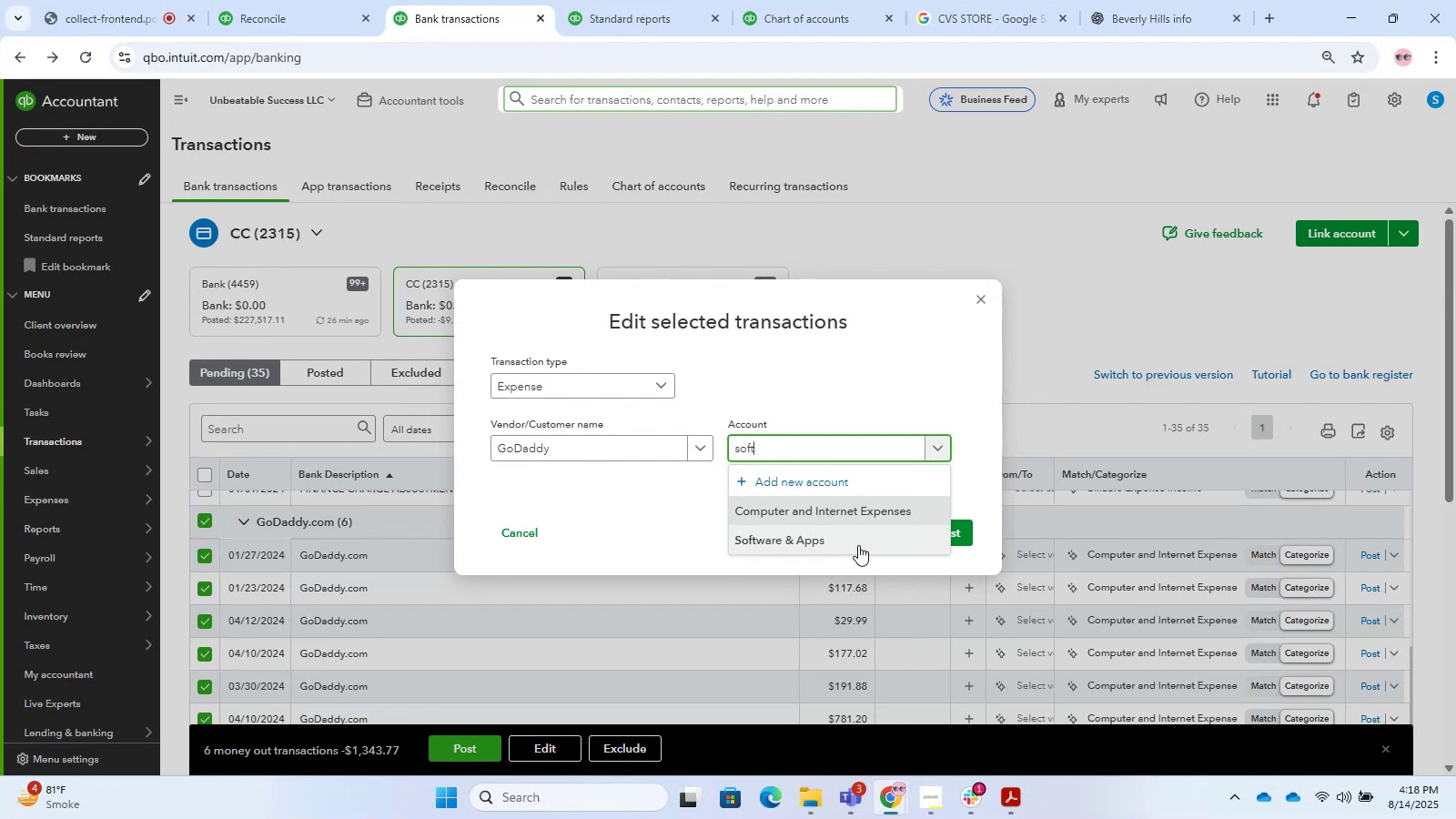 
wait(9.74)
 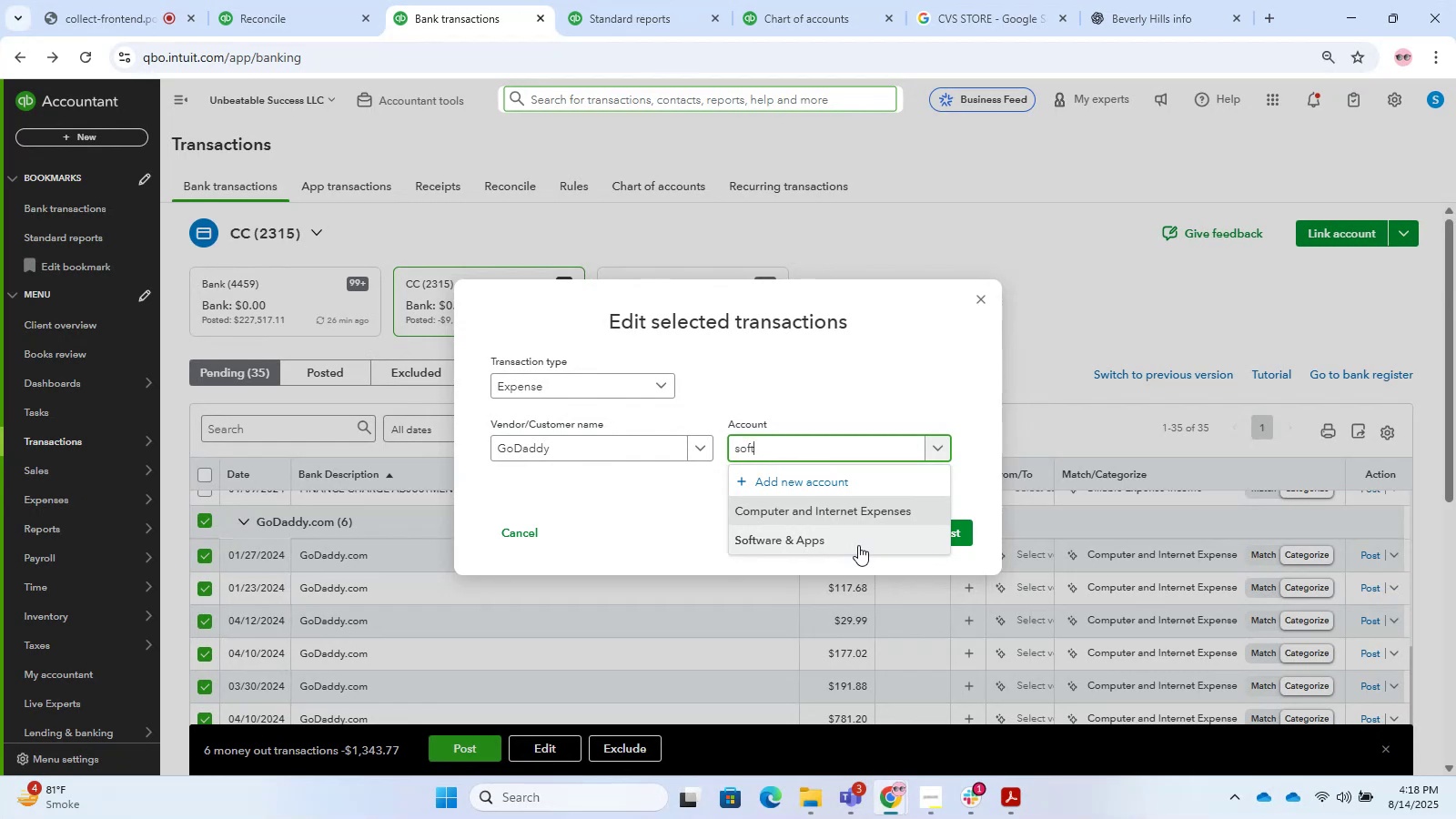 
left_click([641, 6])
 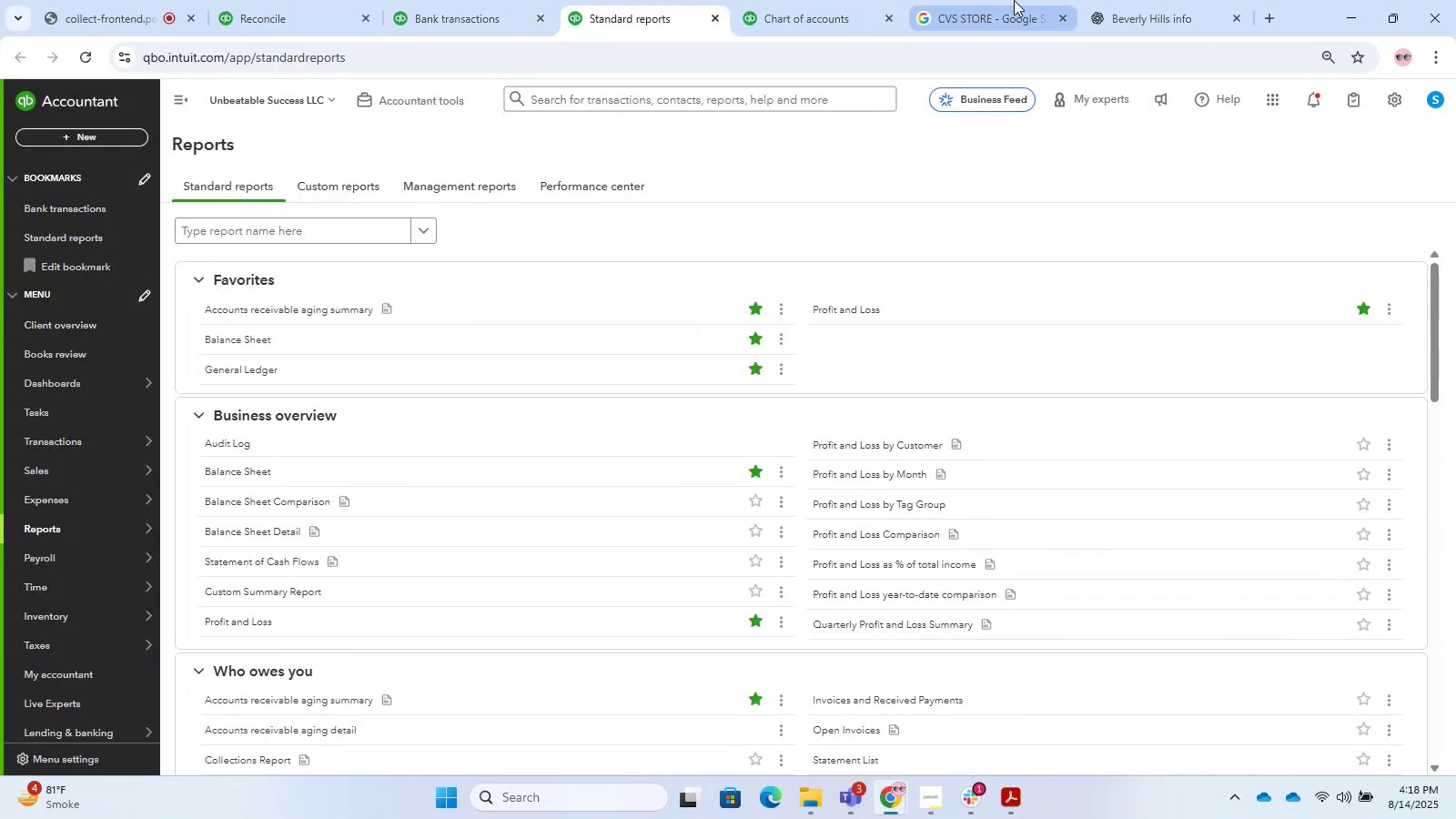 
left_click([1178, 8])
 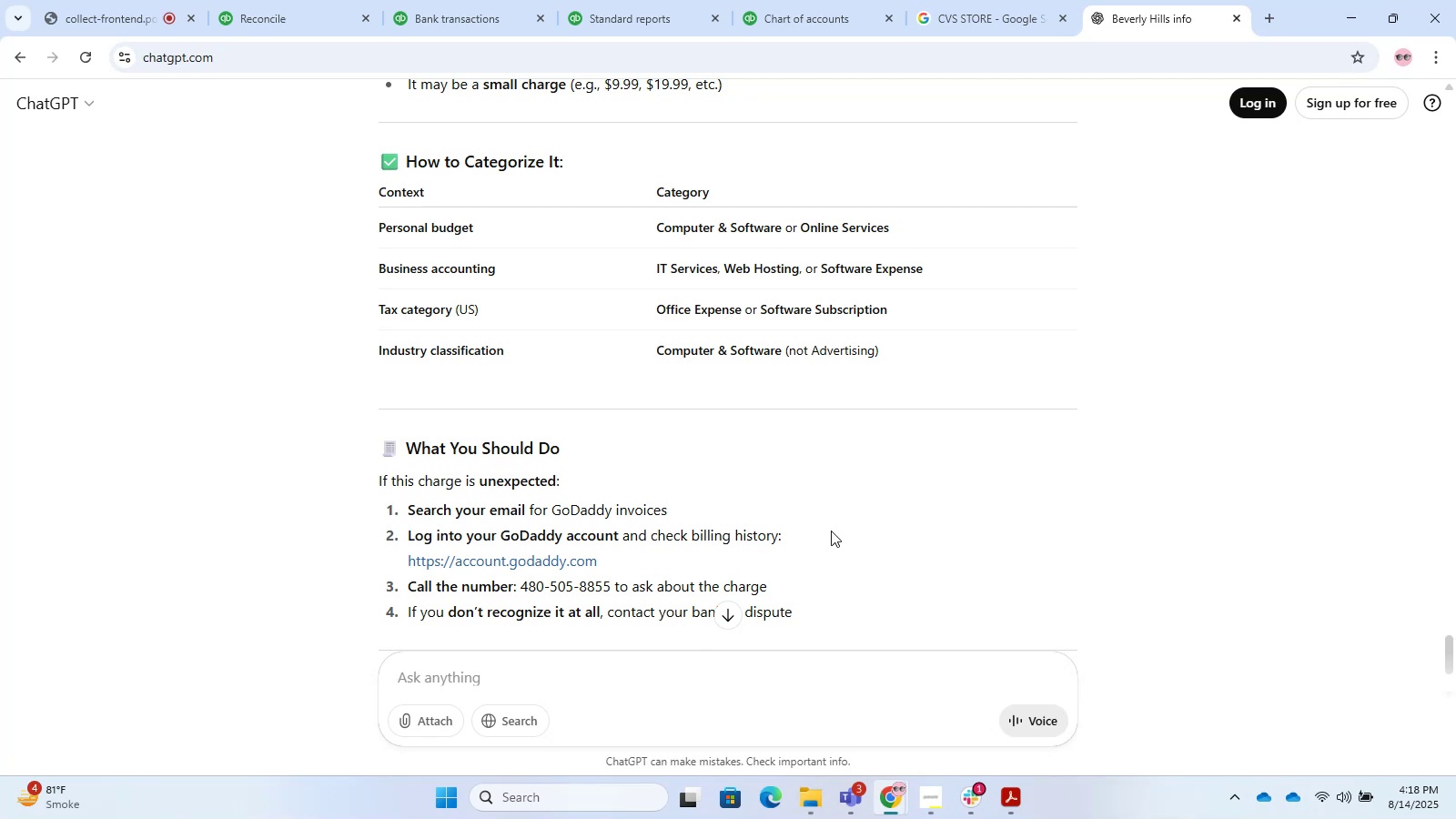 
scroll: coordinate [831, 531], scroll_direction: down, amount: 7.0
 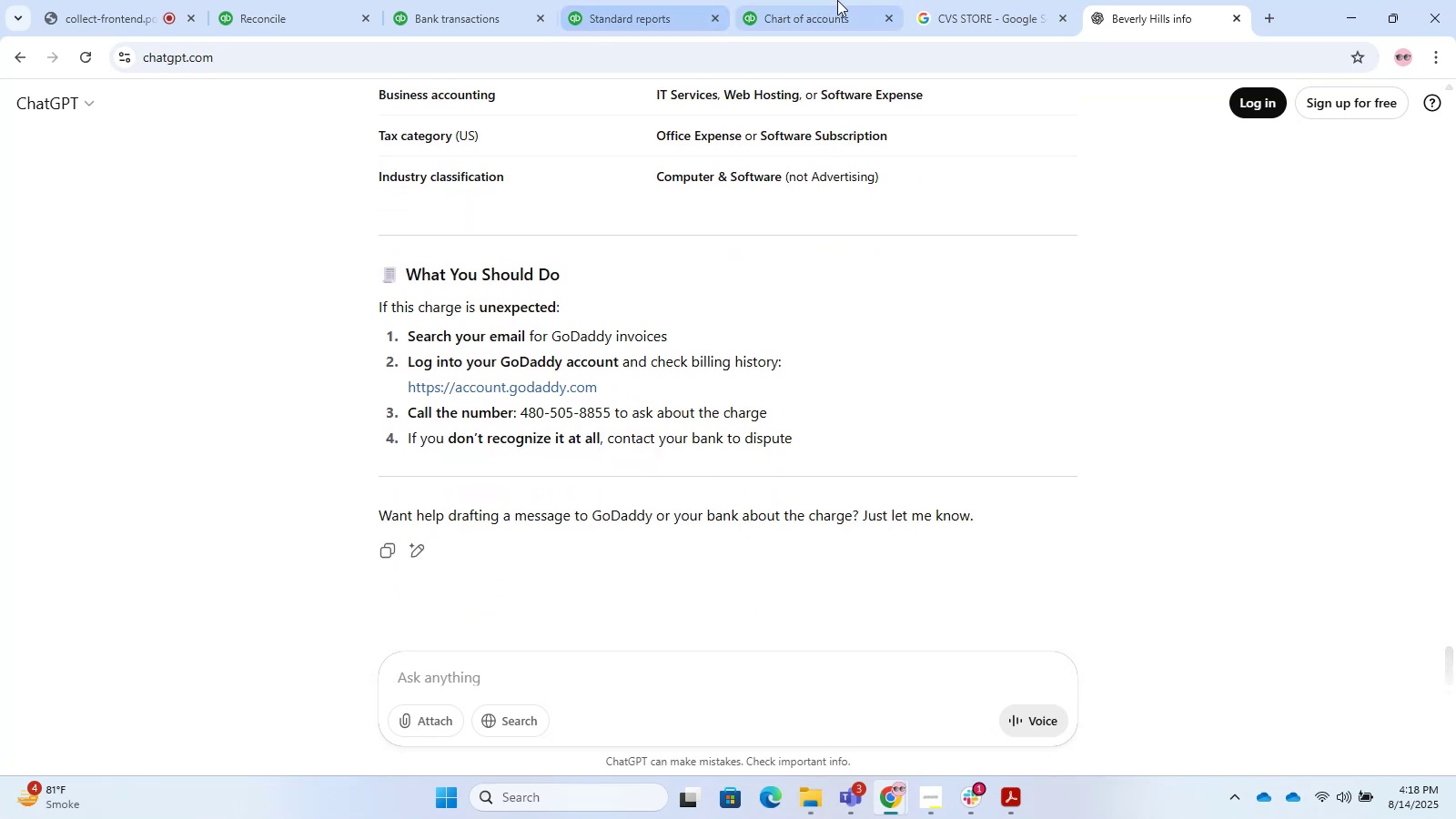 
left_click([837, 0])
 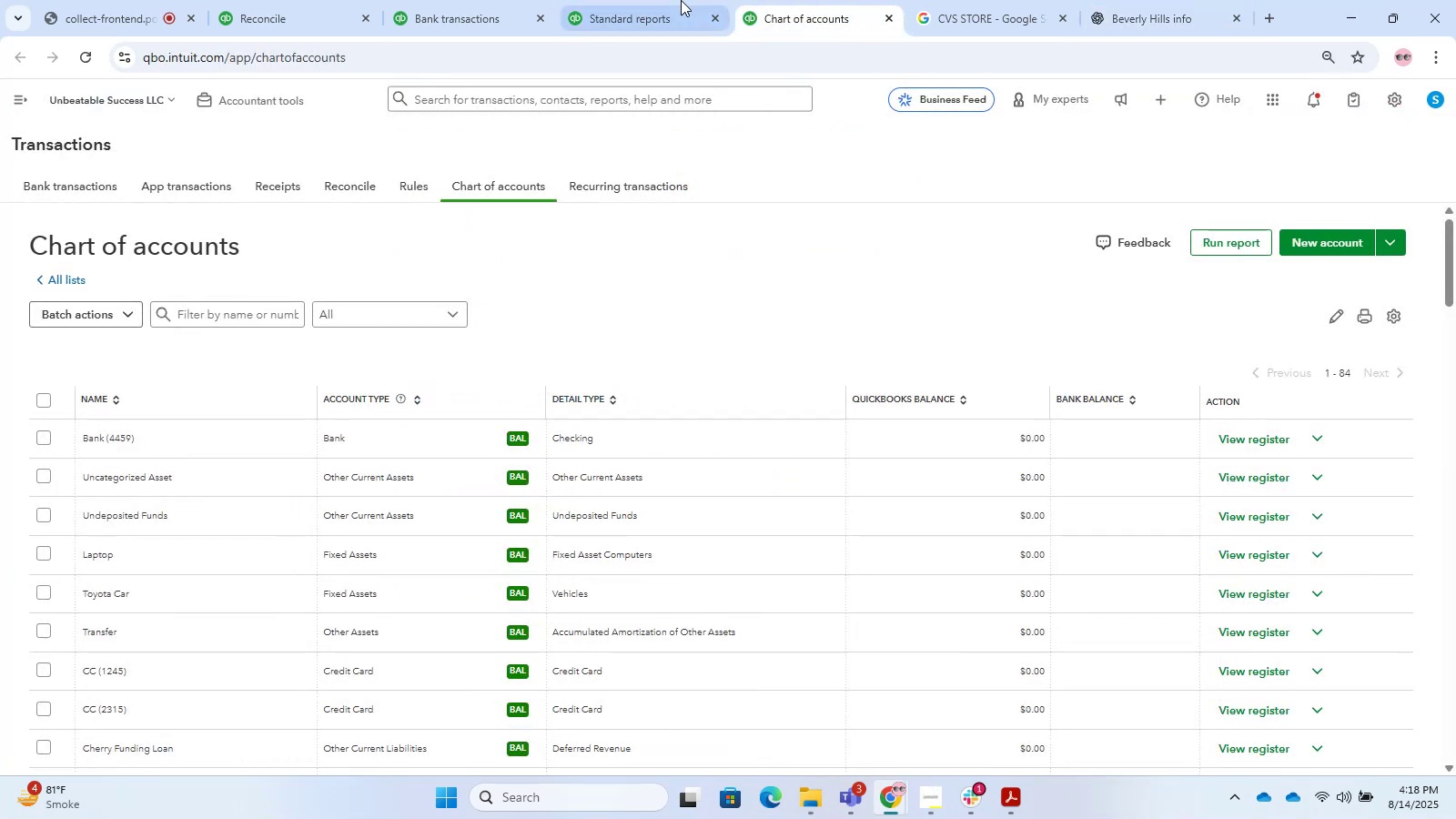 
left_click([674, 0])
 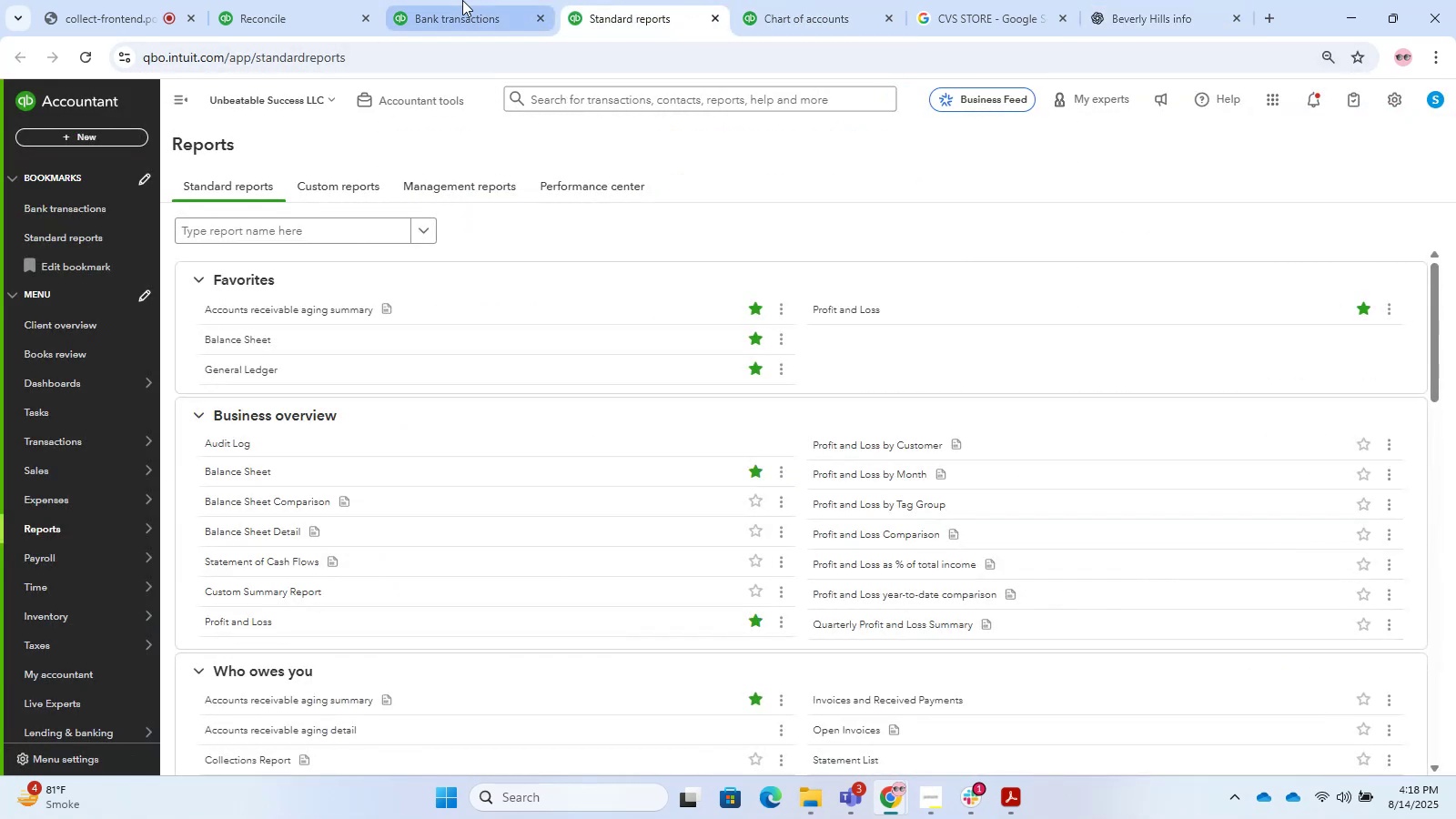 
left_click([444, 0])
 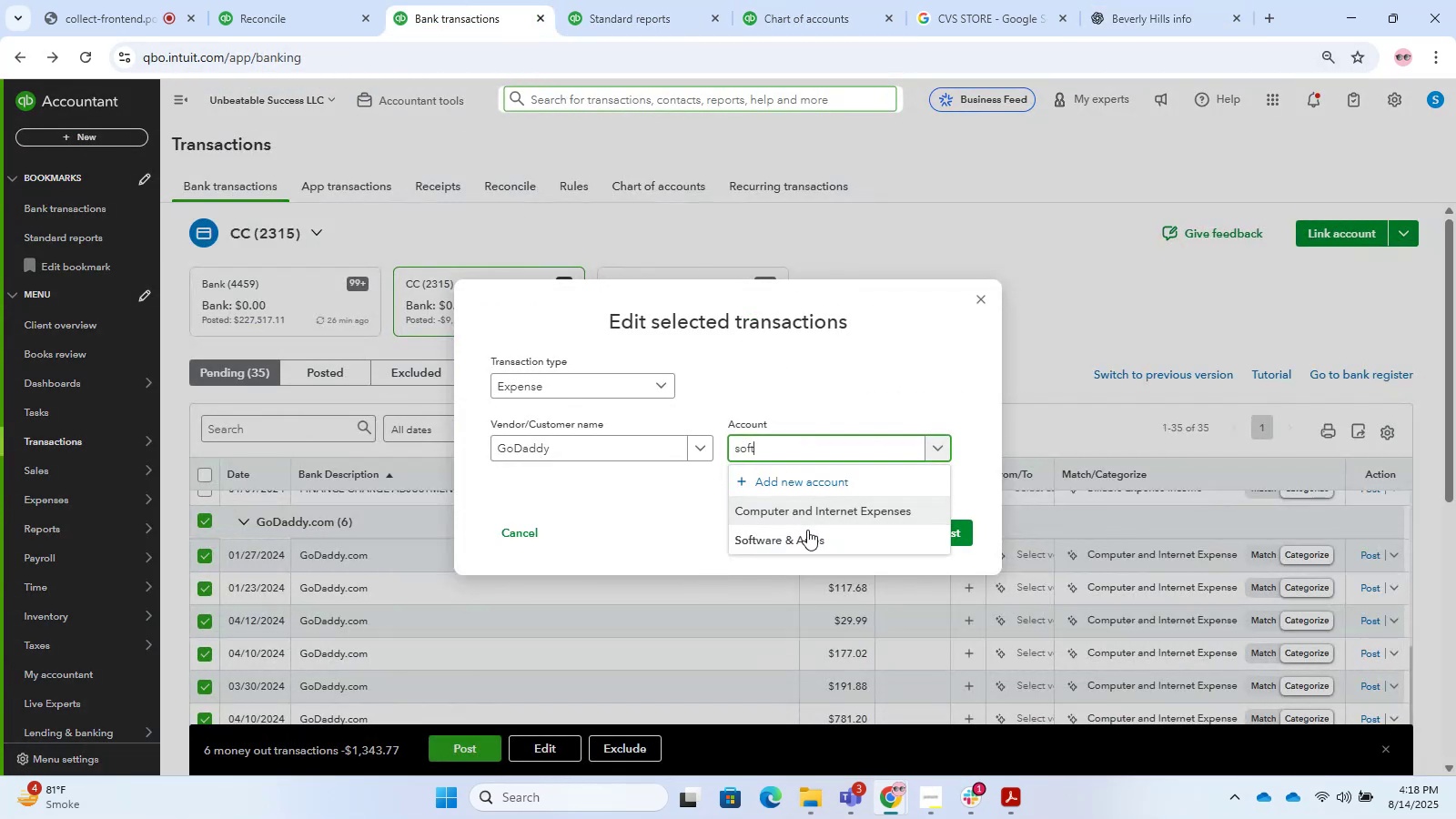 
left_click([807, 537])
 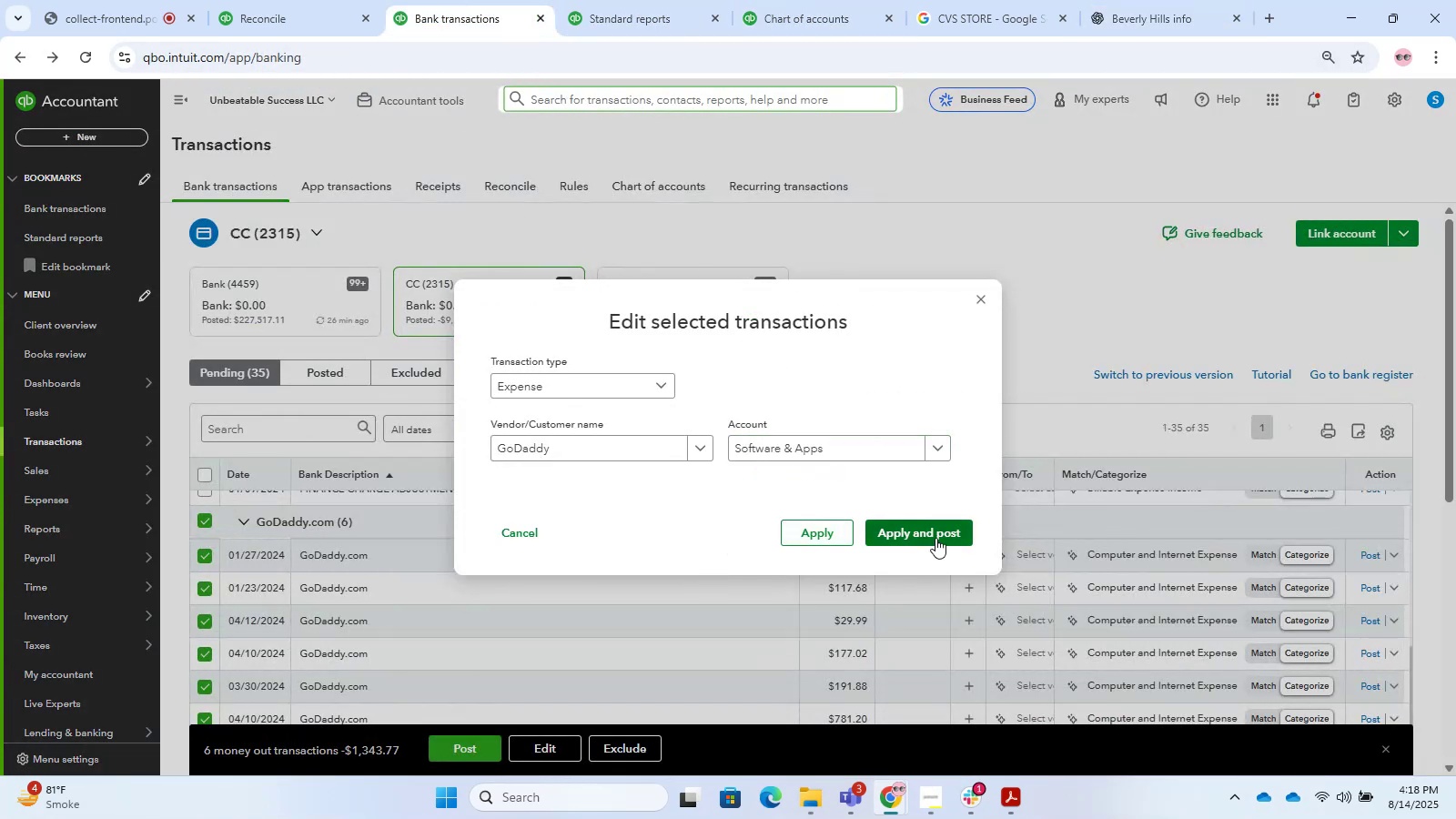 
left_click([935, 538])
 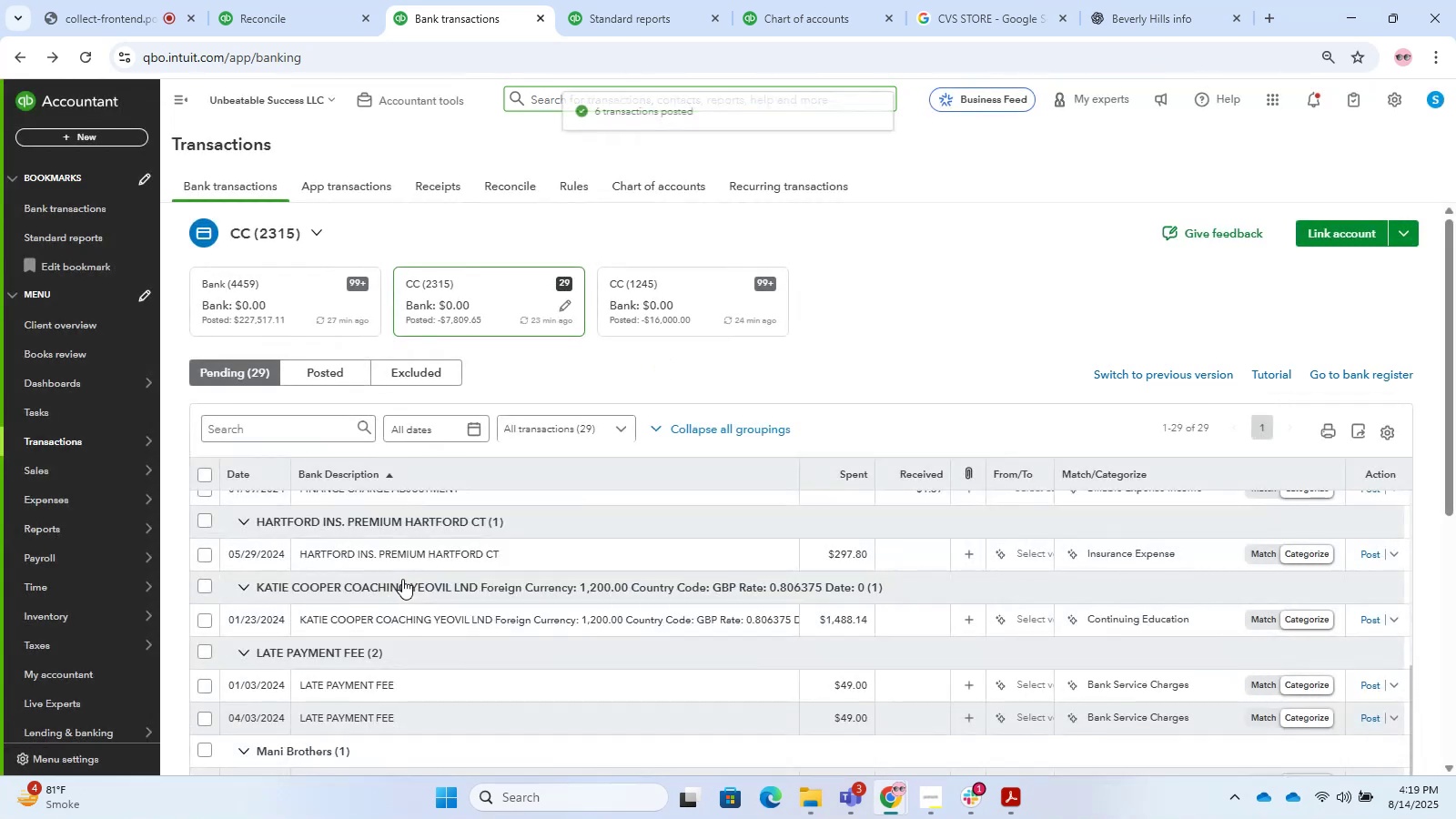 
scroll: coordinate [402, 579], scroll_direction: down, amount: 1.0
 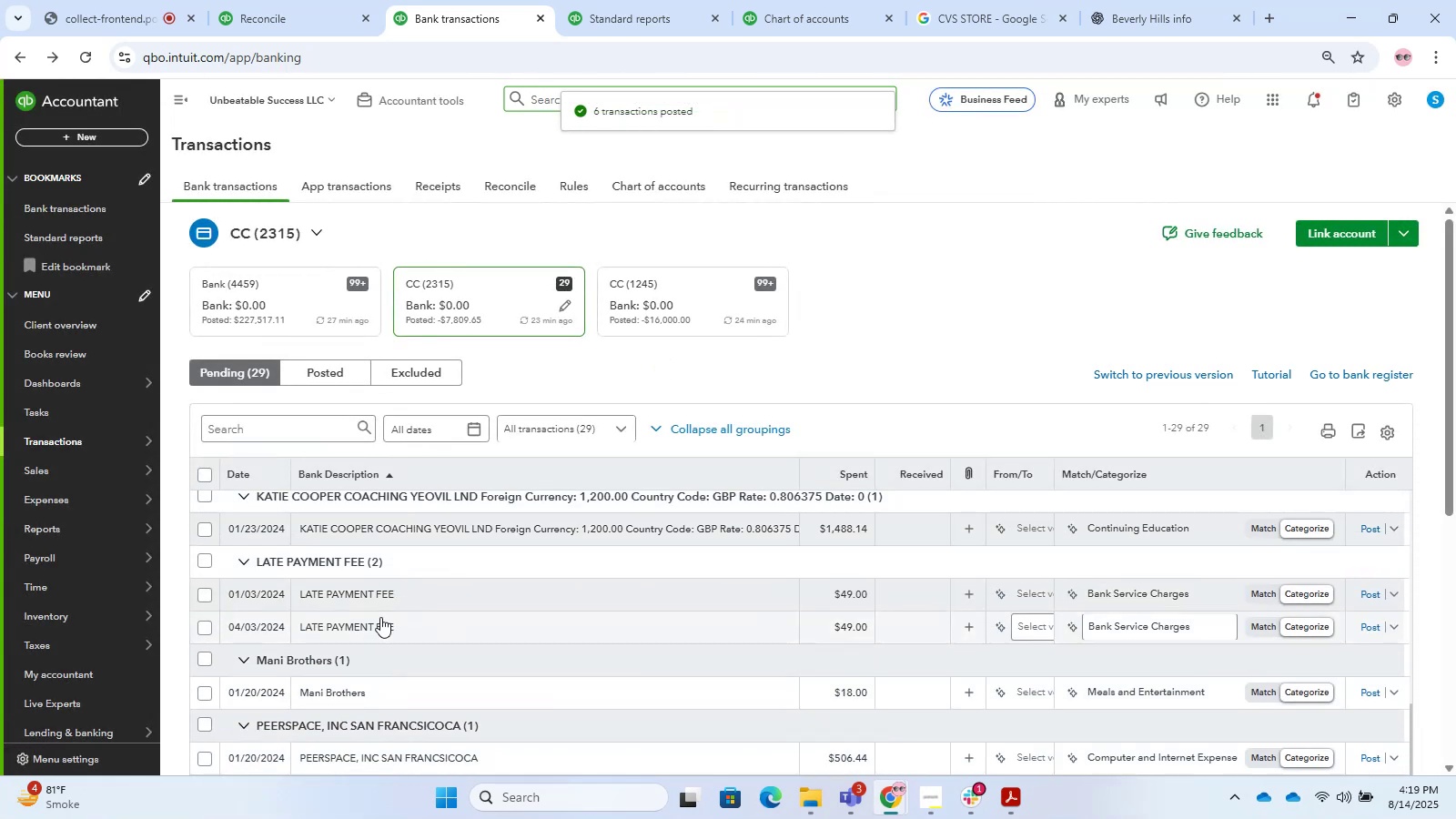 
left_click([201, 551])
 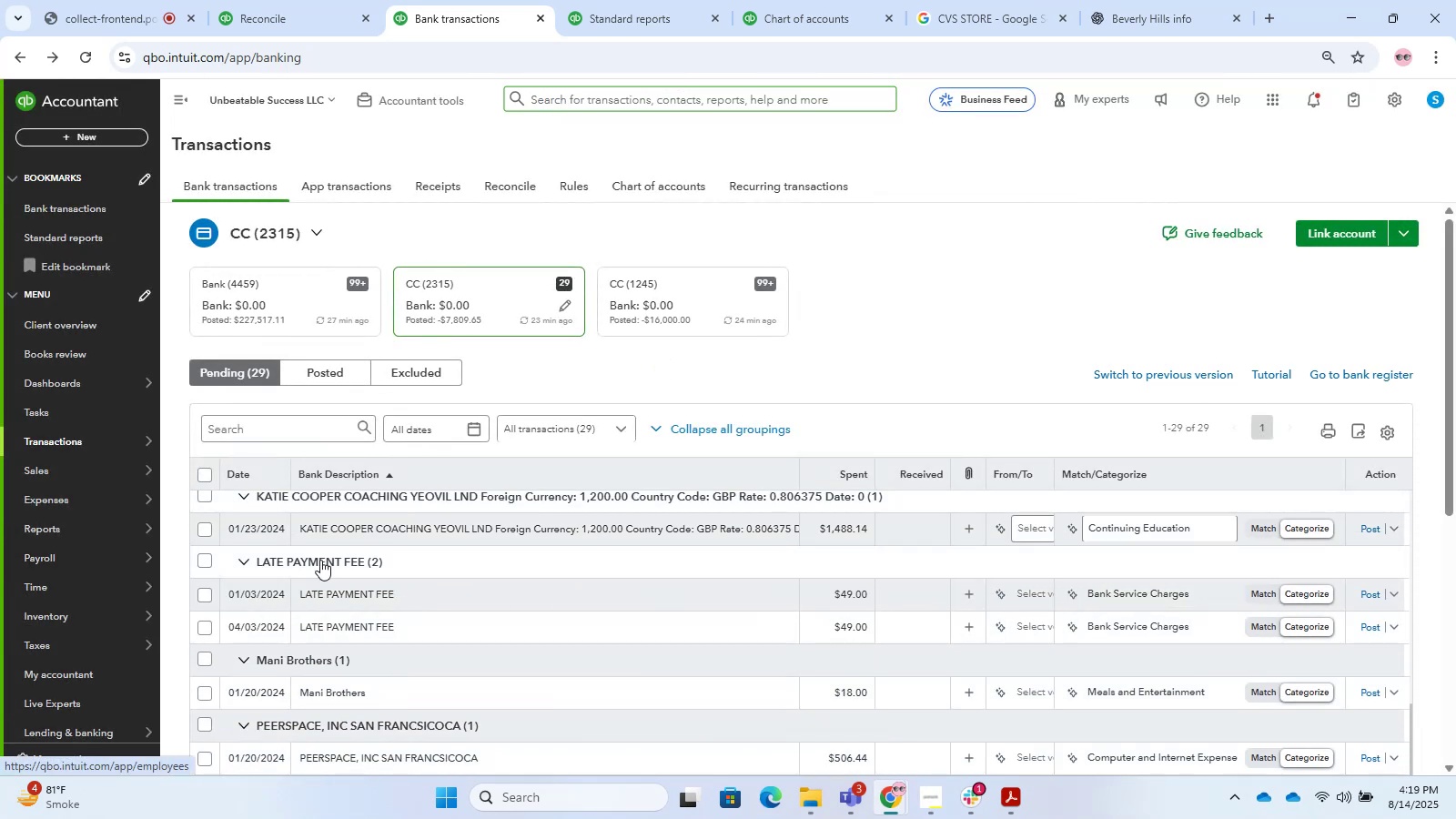 
left_click([203, 565])
 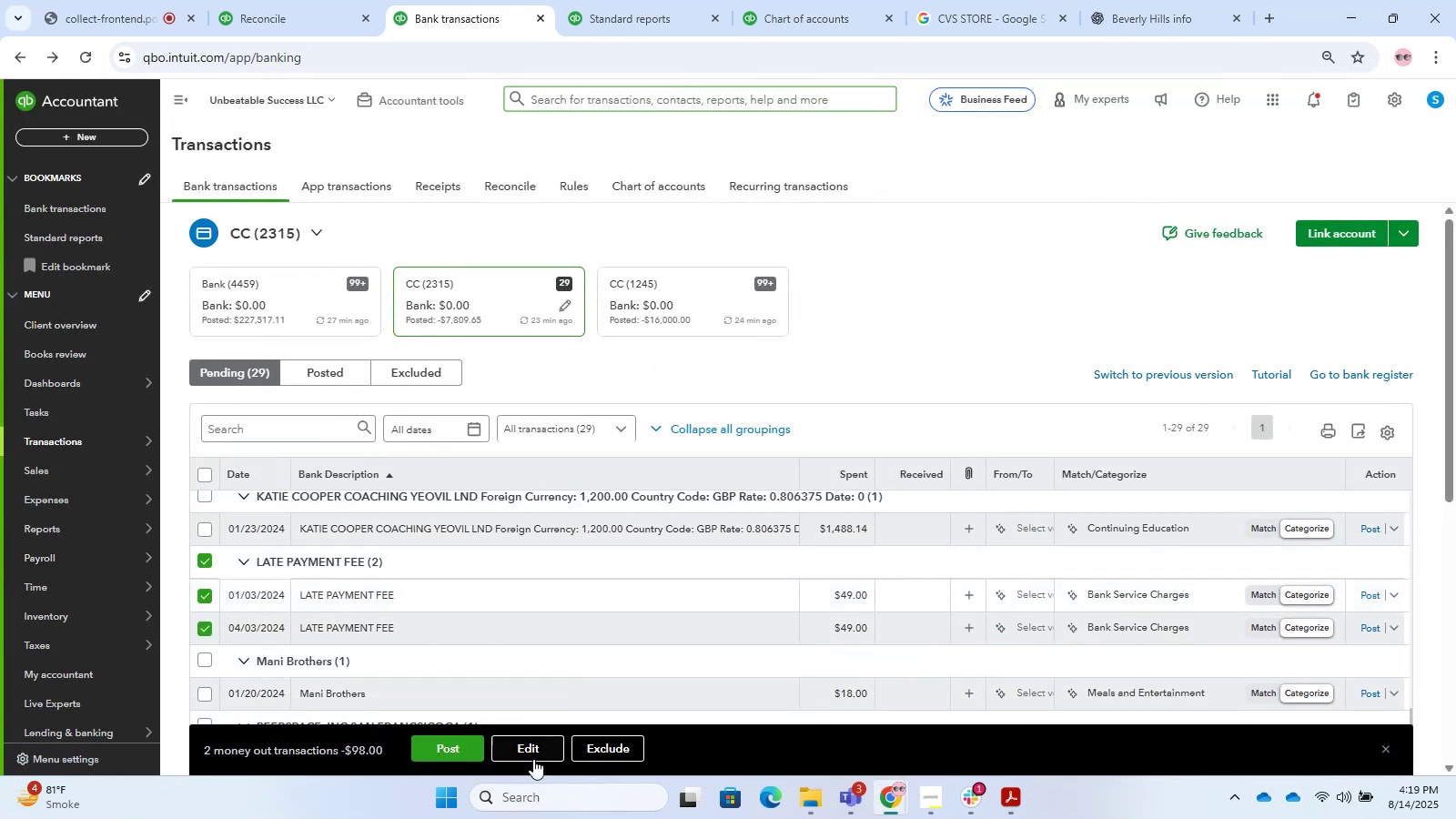 
left_click([533, 753])
 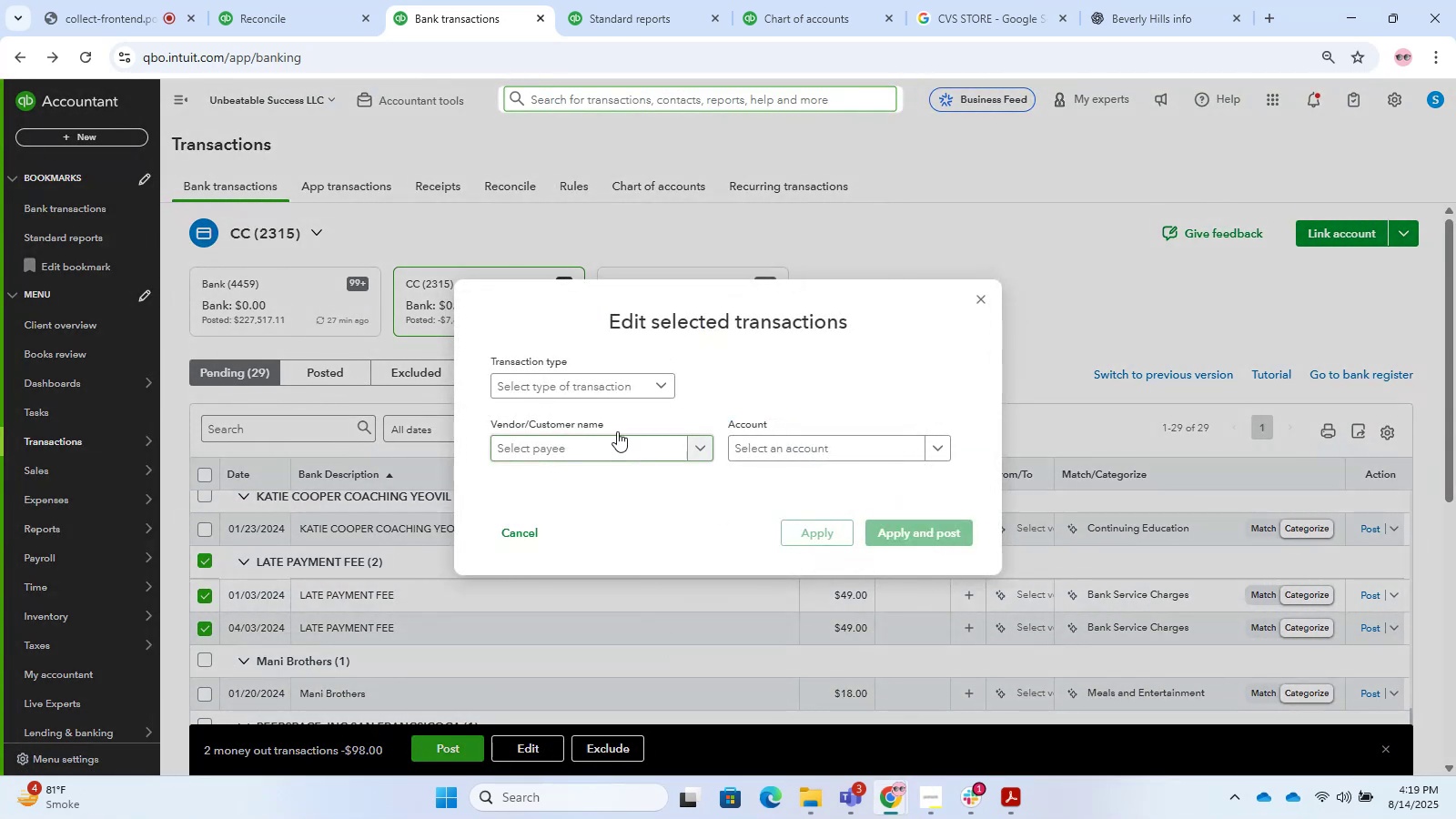 
left_click([612, 382])
 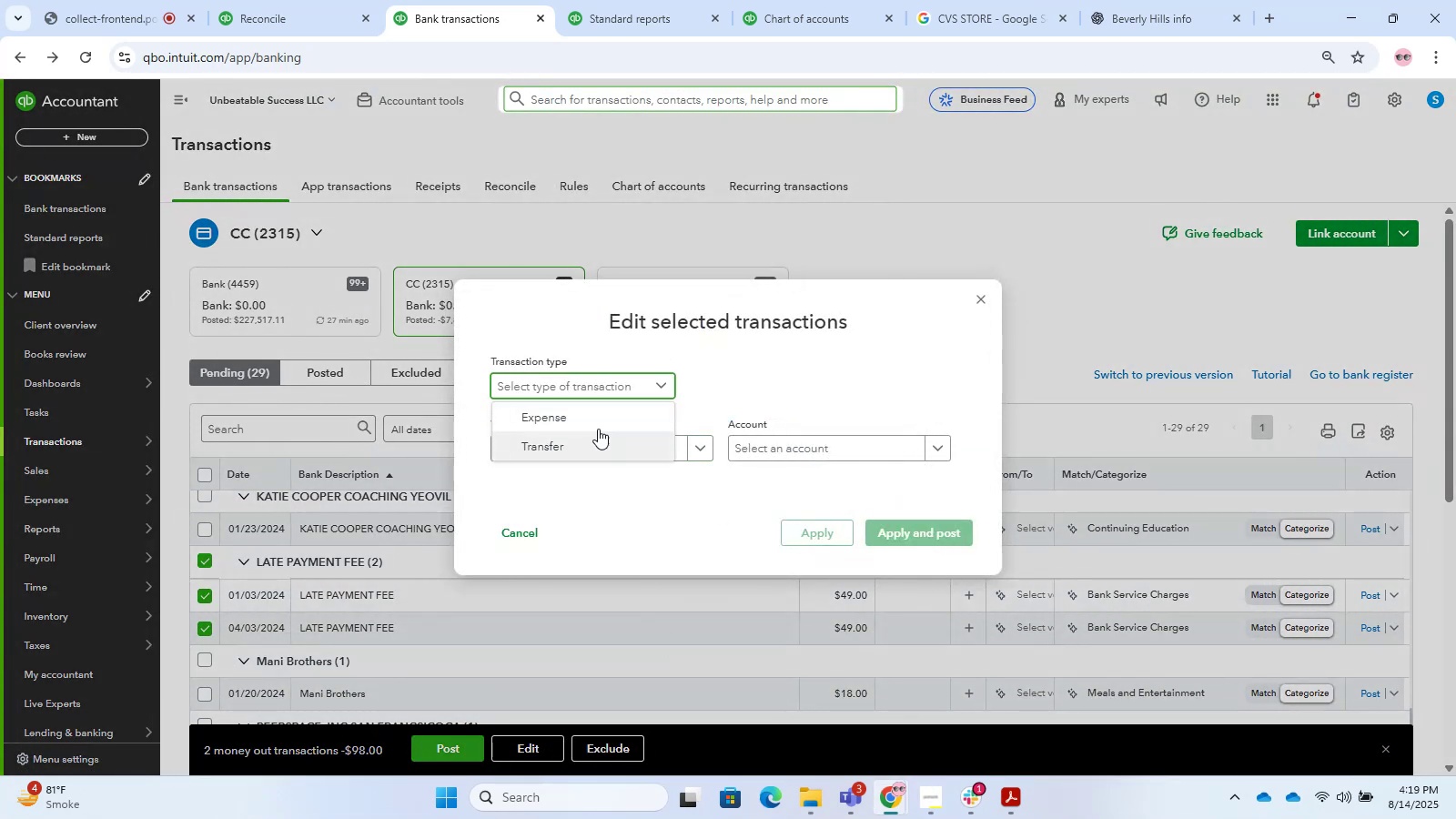 
left_click([594, 421])
 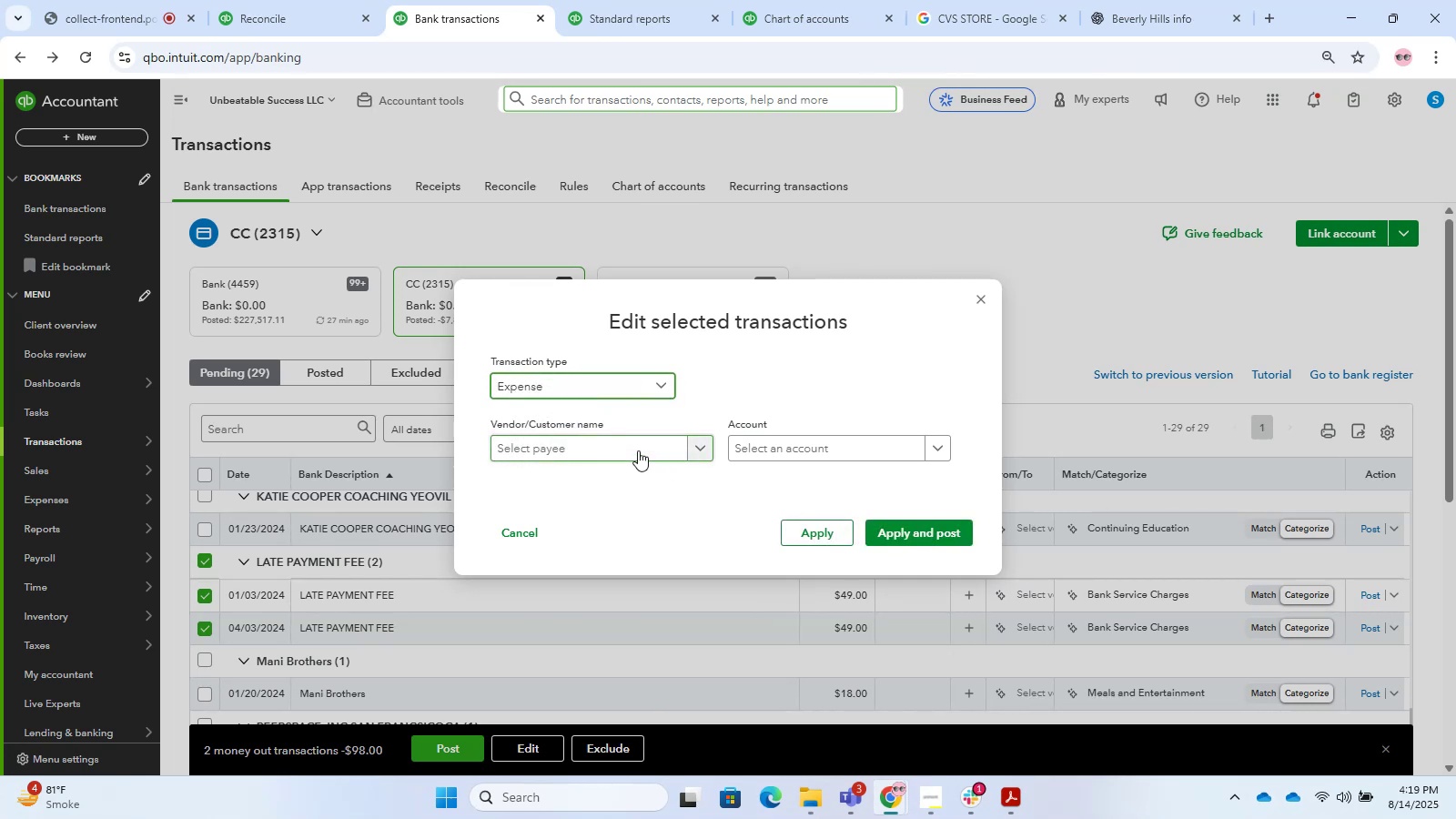 
left_click([638, 450])
 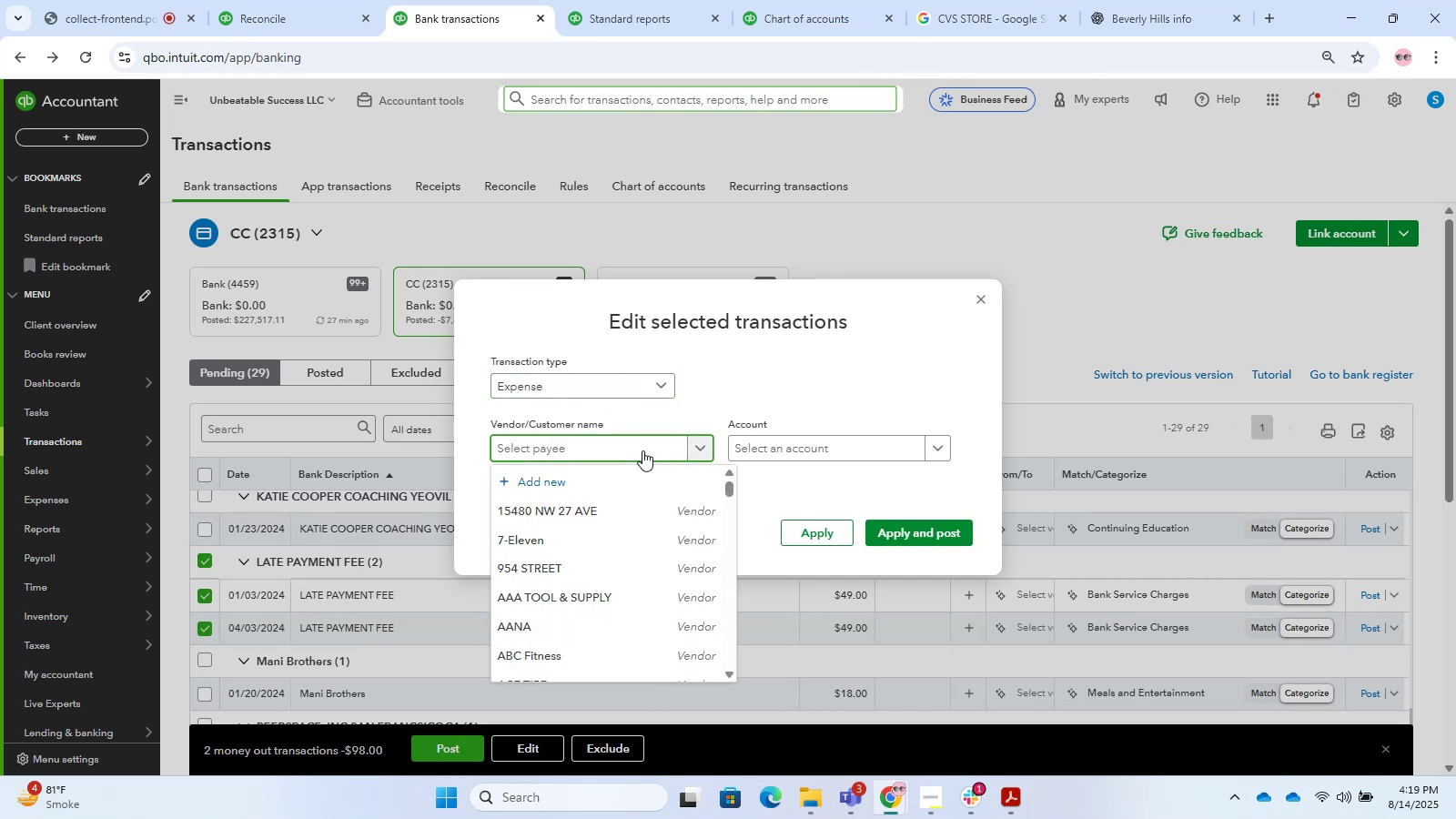 
type(Late payment Fee)
 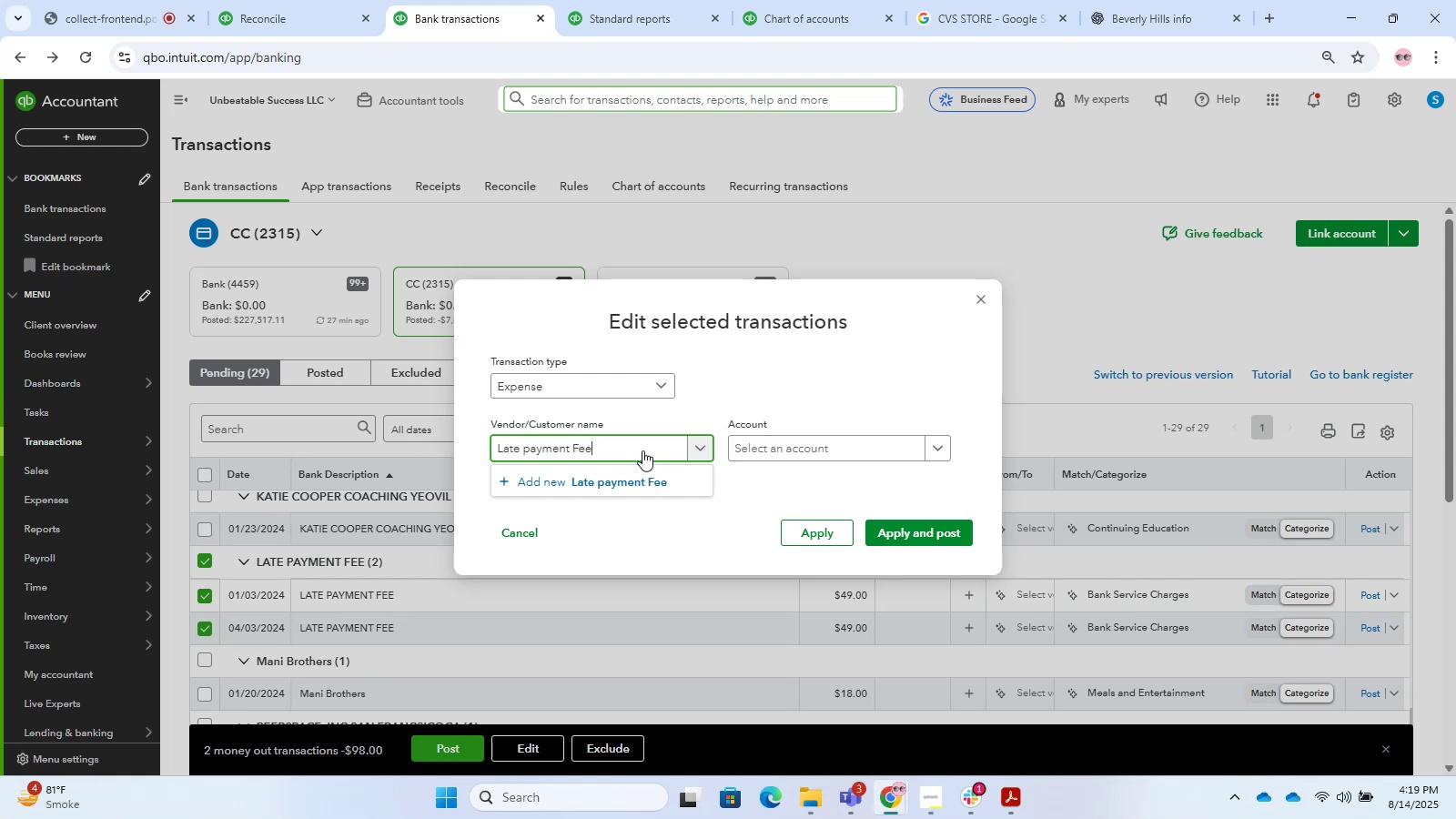 
left_click([1410, 762])
 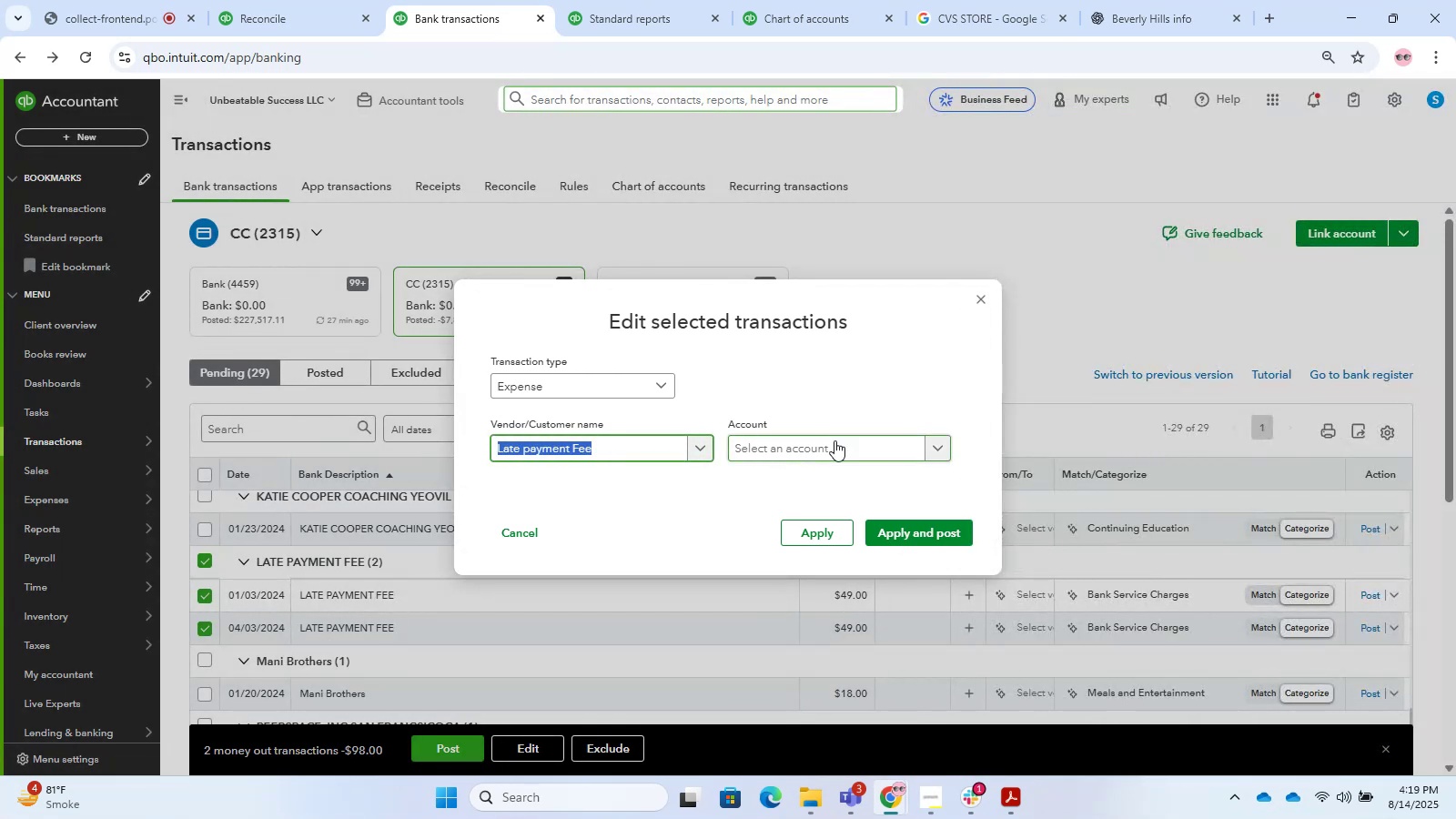 
double_click([839, 449])
 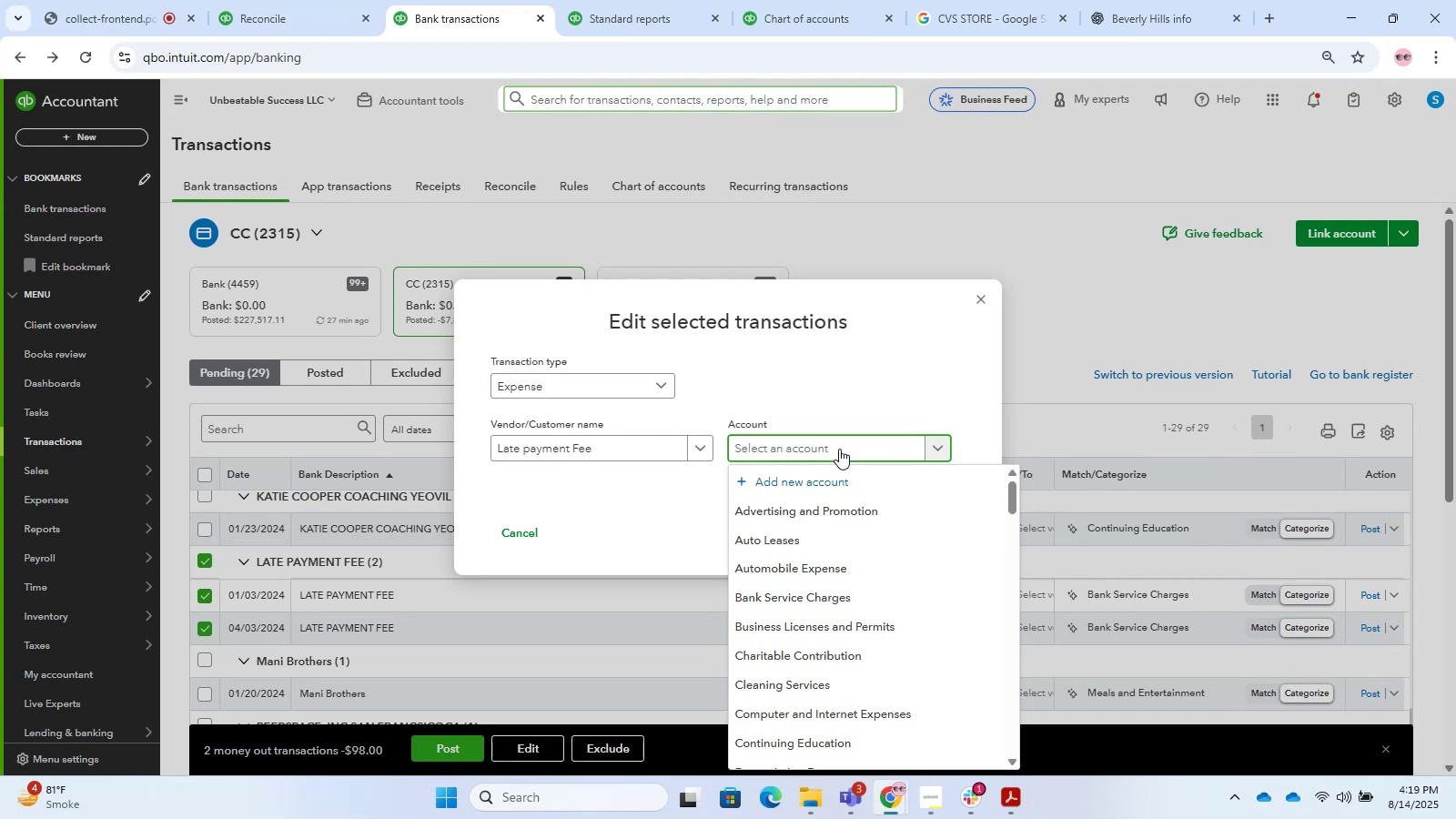 
wait(10.88)
 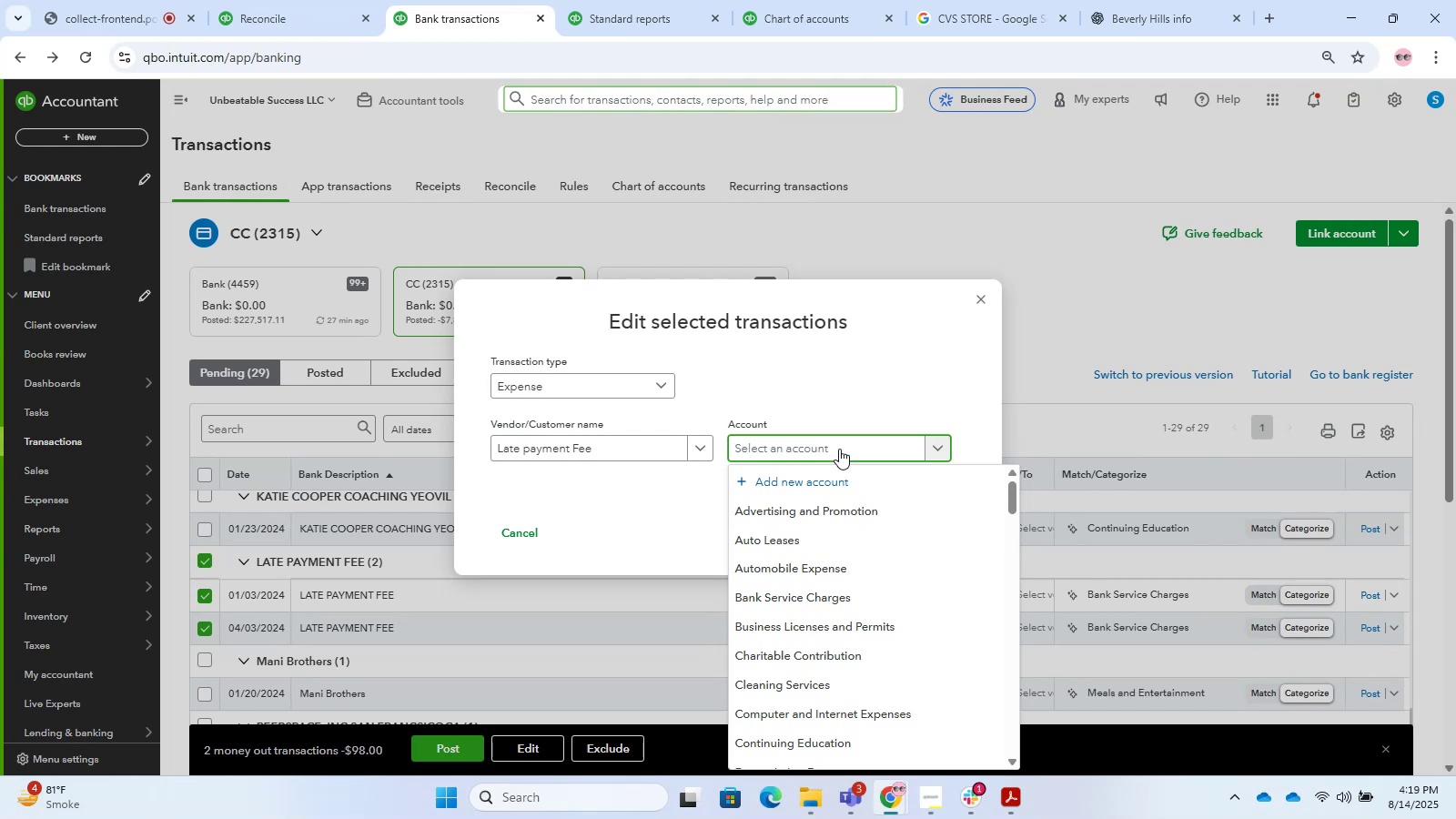 
type(bank)
 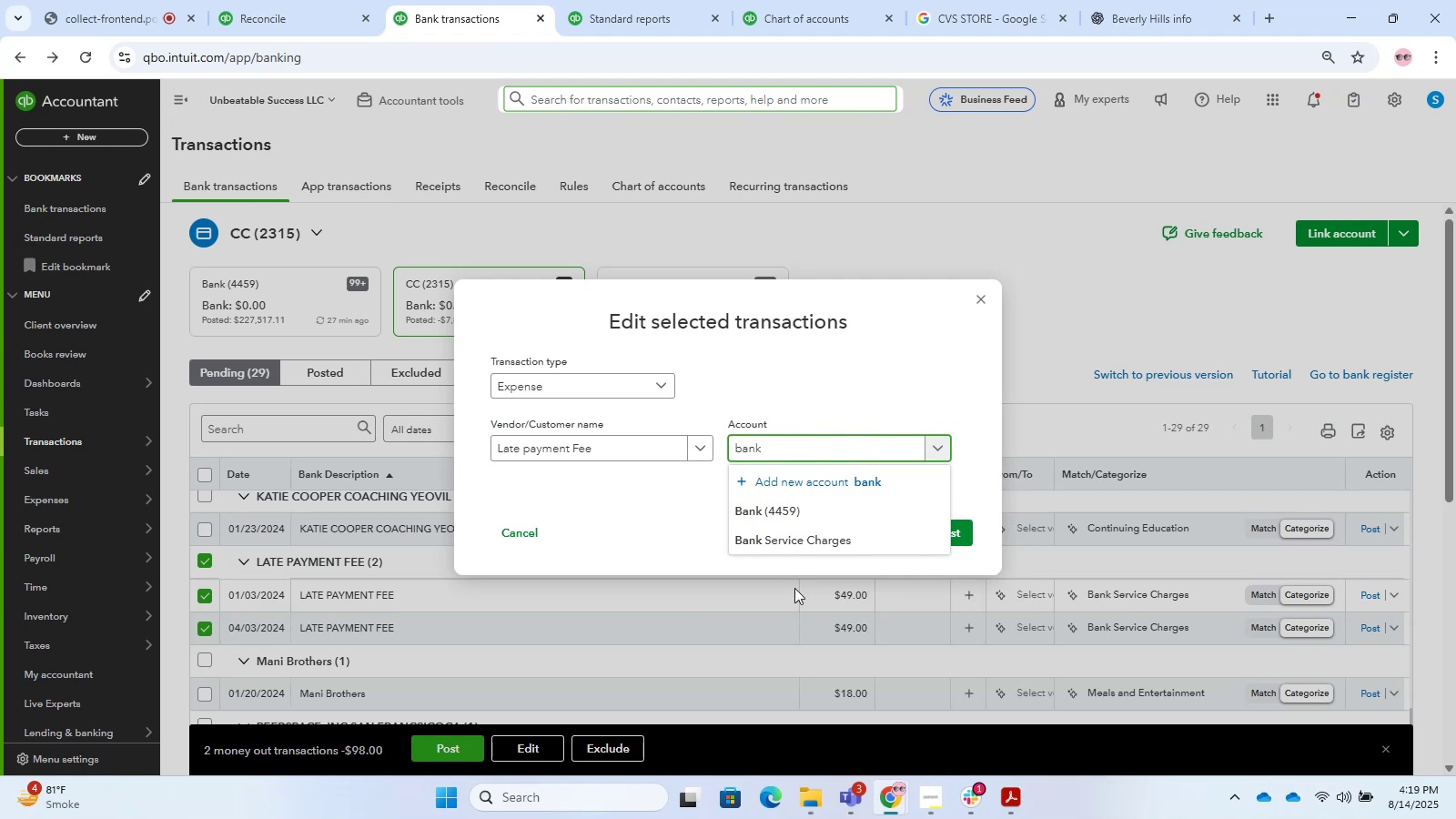 
left_click([799, 531])
 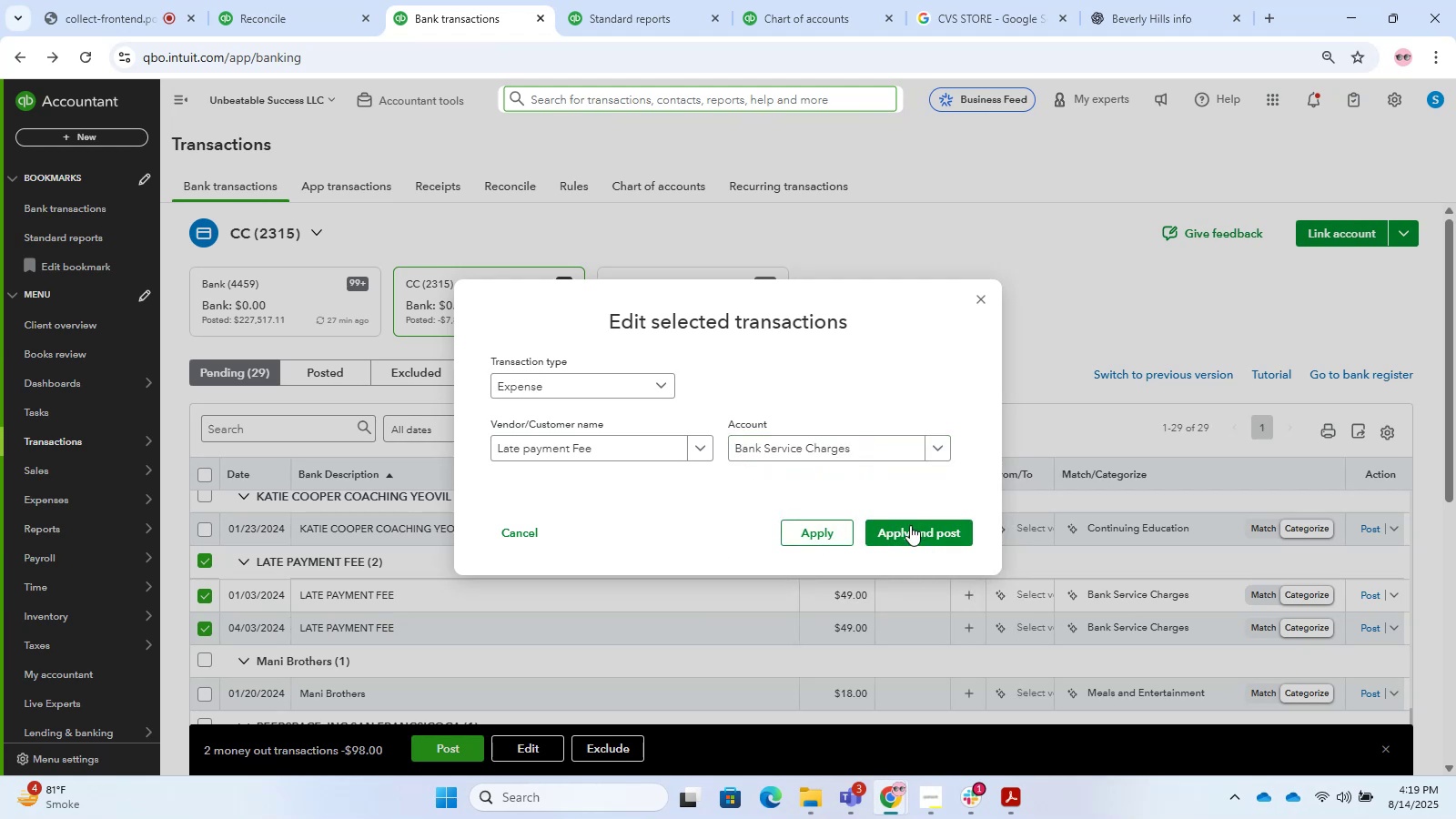 
left_click([906, 528])
 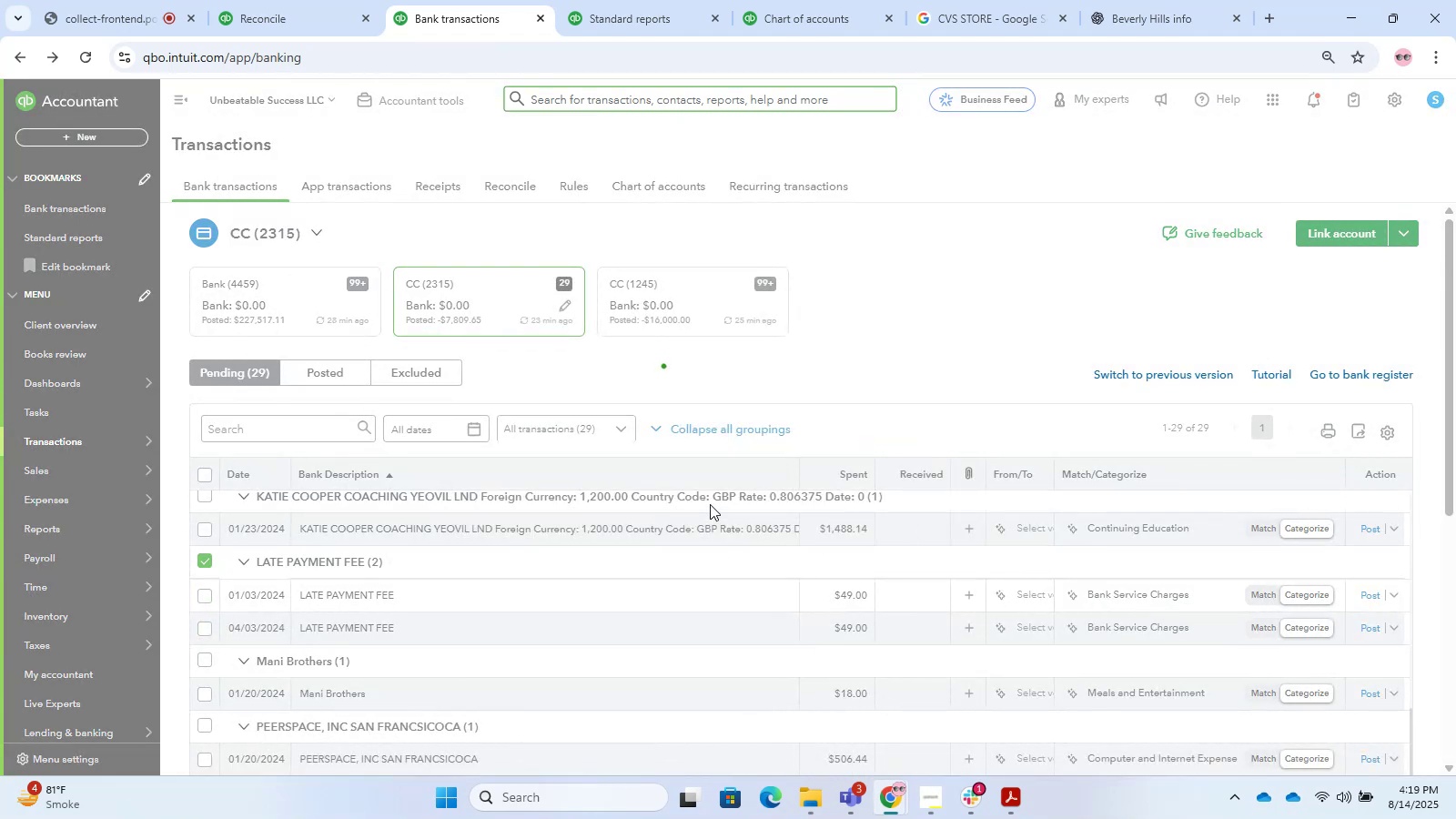 
scroll: coordinate [682, 418], scroll_direction: down, amount: 8.0
 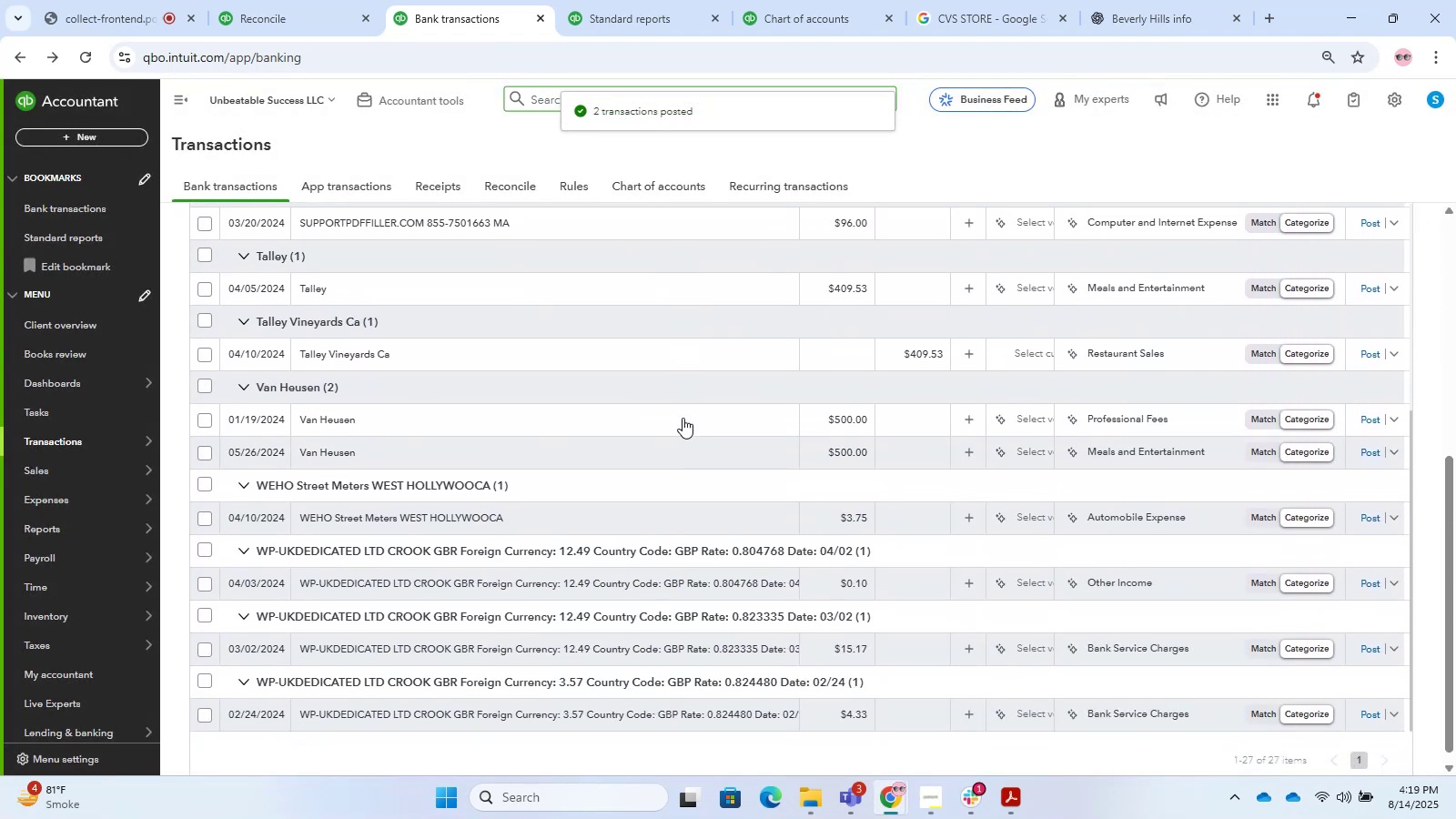 
scroll: coordinate [606, 614], scroll_direction: up, amount: 9.0
 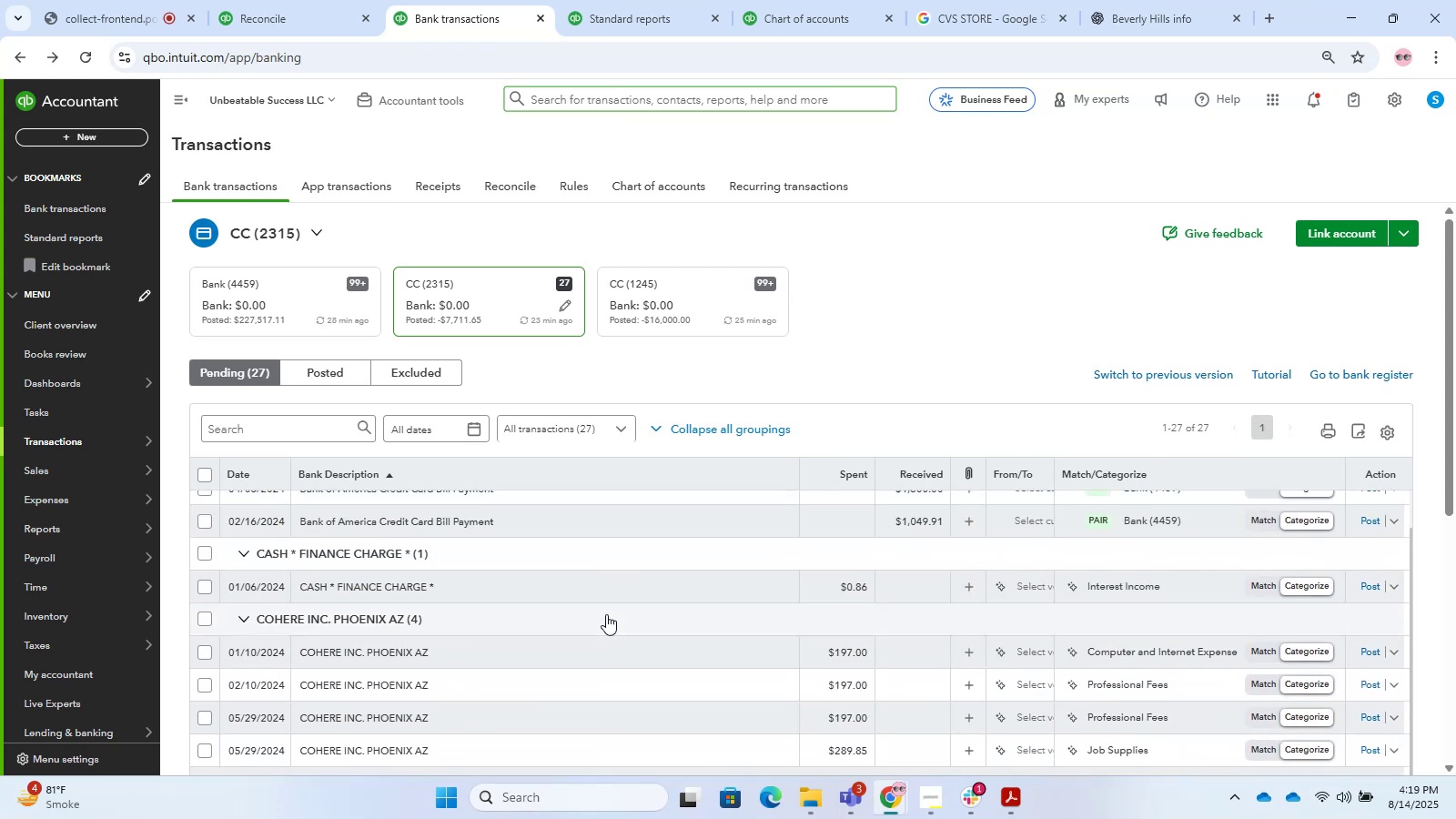 
scroll: coordinate [606, 614], scroll_direction: down, amount: 1.0
 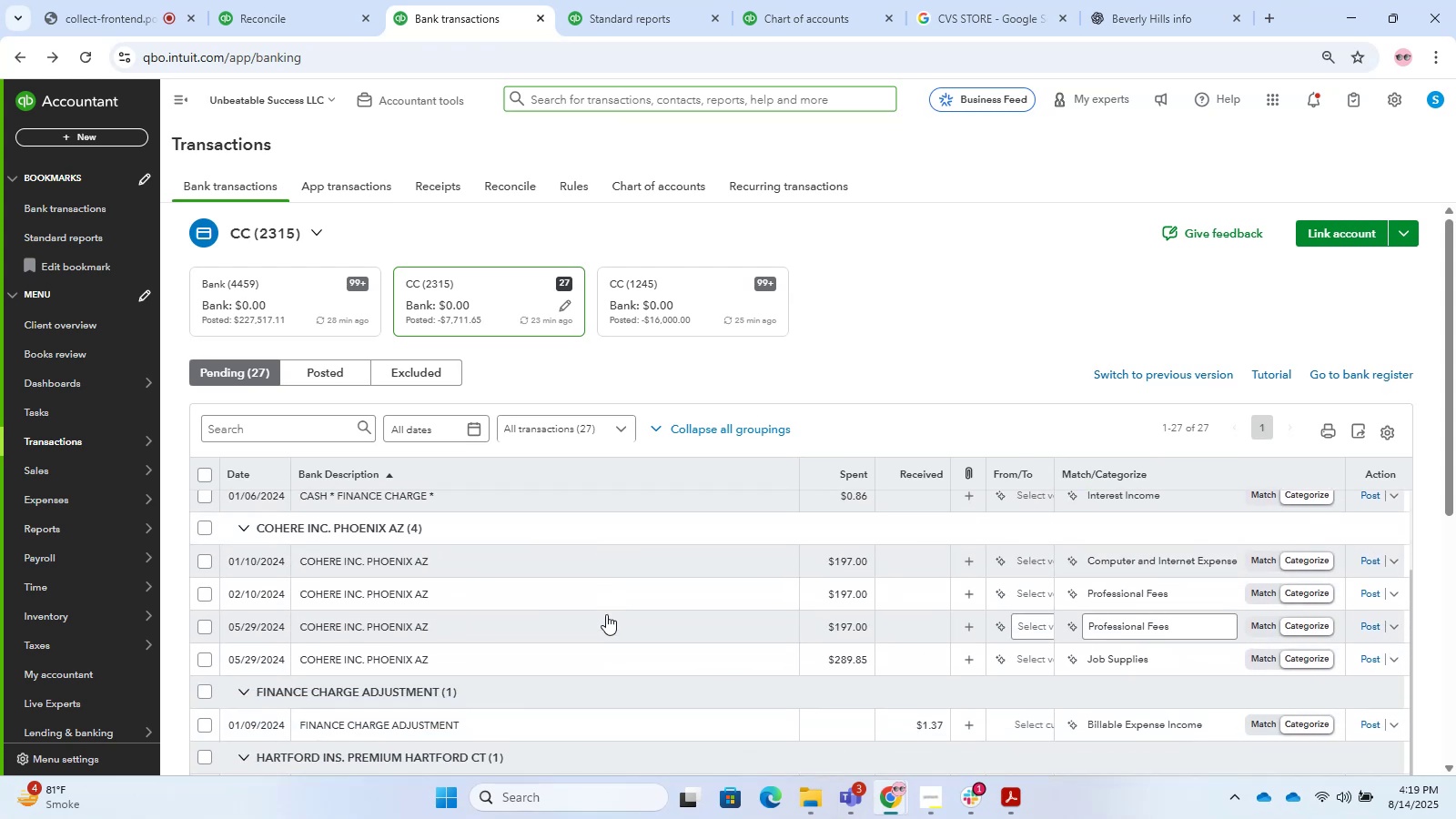 
scroll: coordinate [606, 614], scroll_direction: up, amount: 5.0
 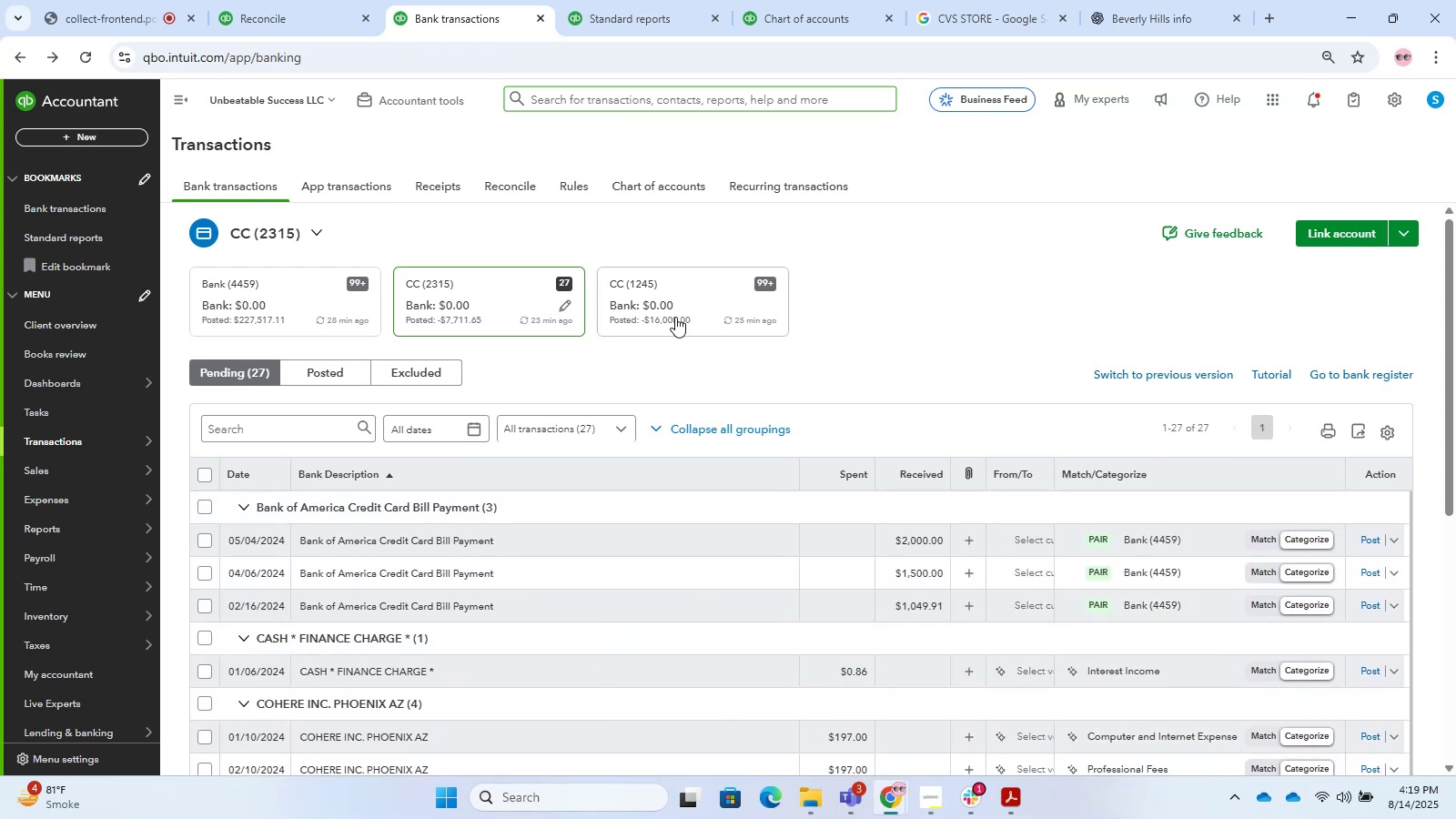 
left_click([675, 317])
 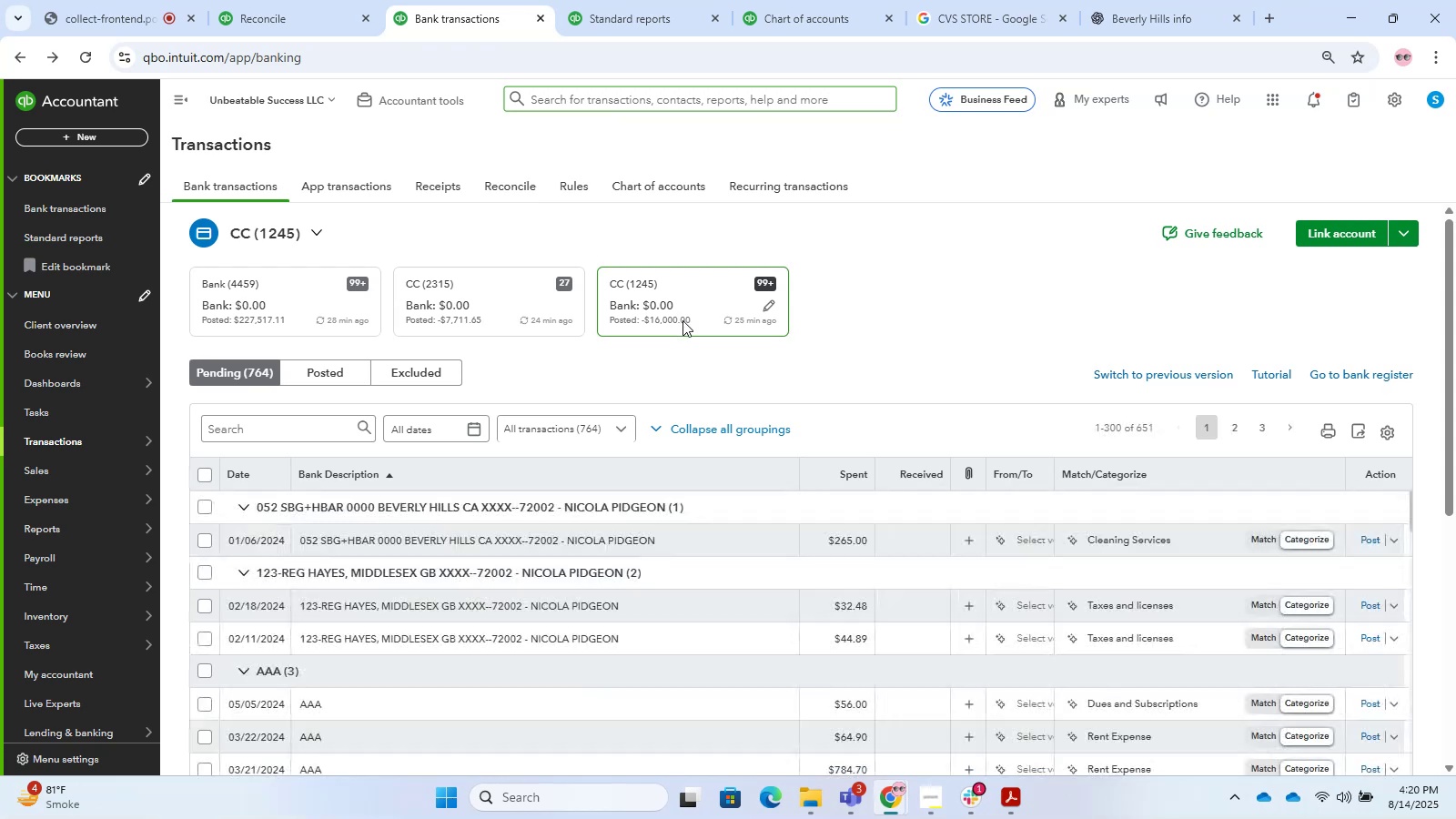 
scroll: coordinate [672, 385], scroll_direction: down, amount: 3.0
 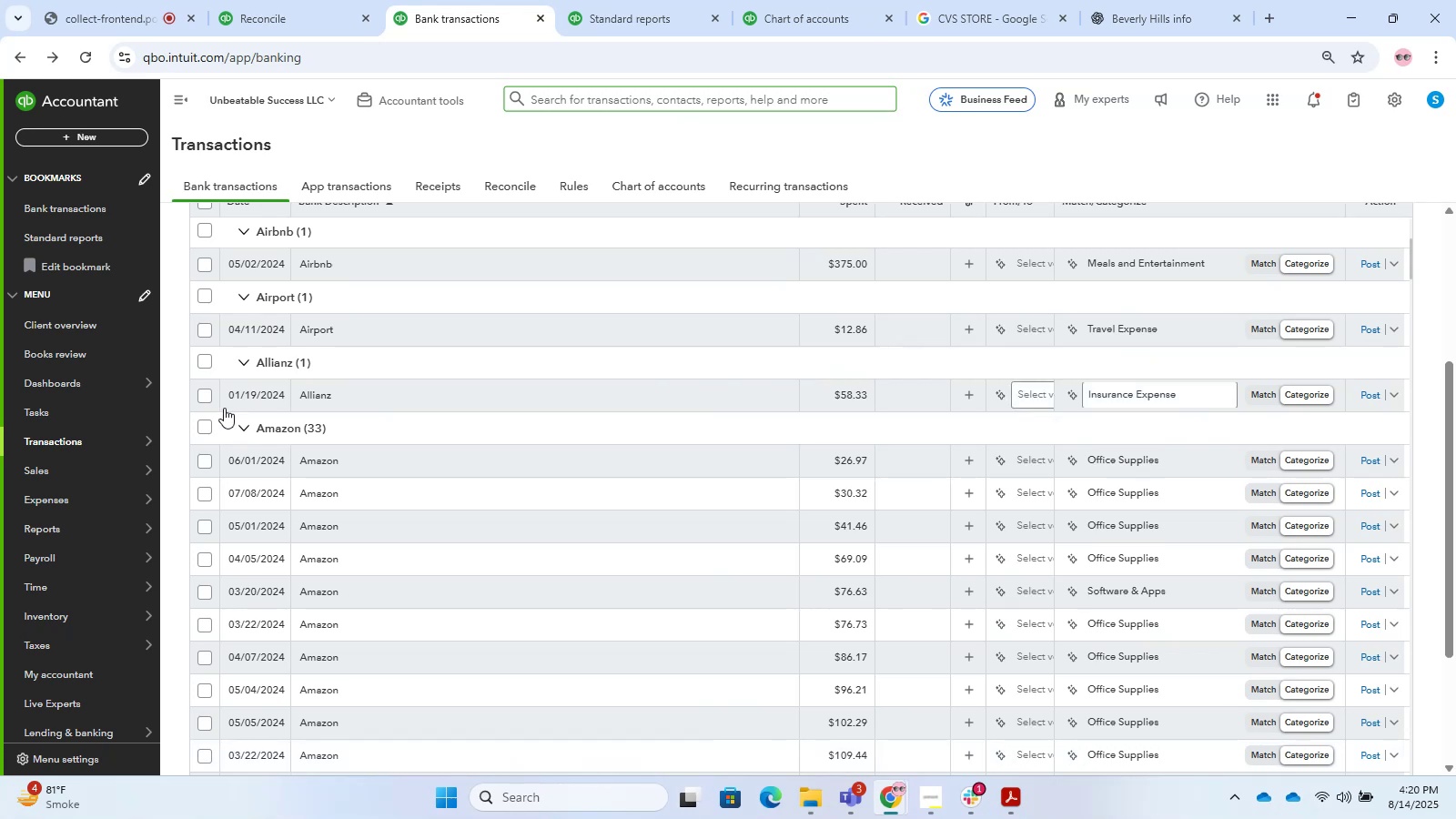 
left_click([203, 430])
 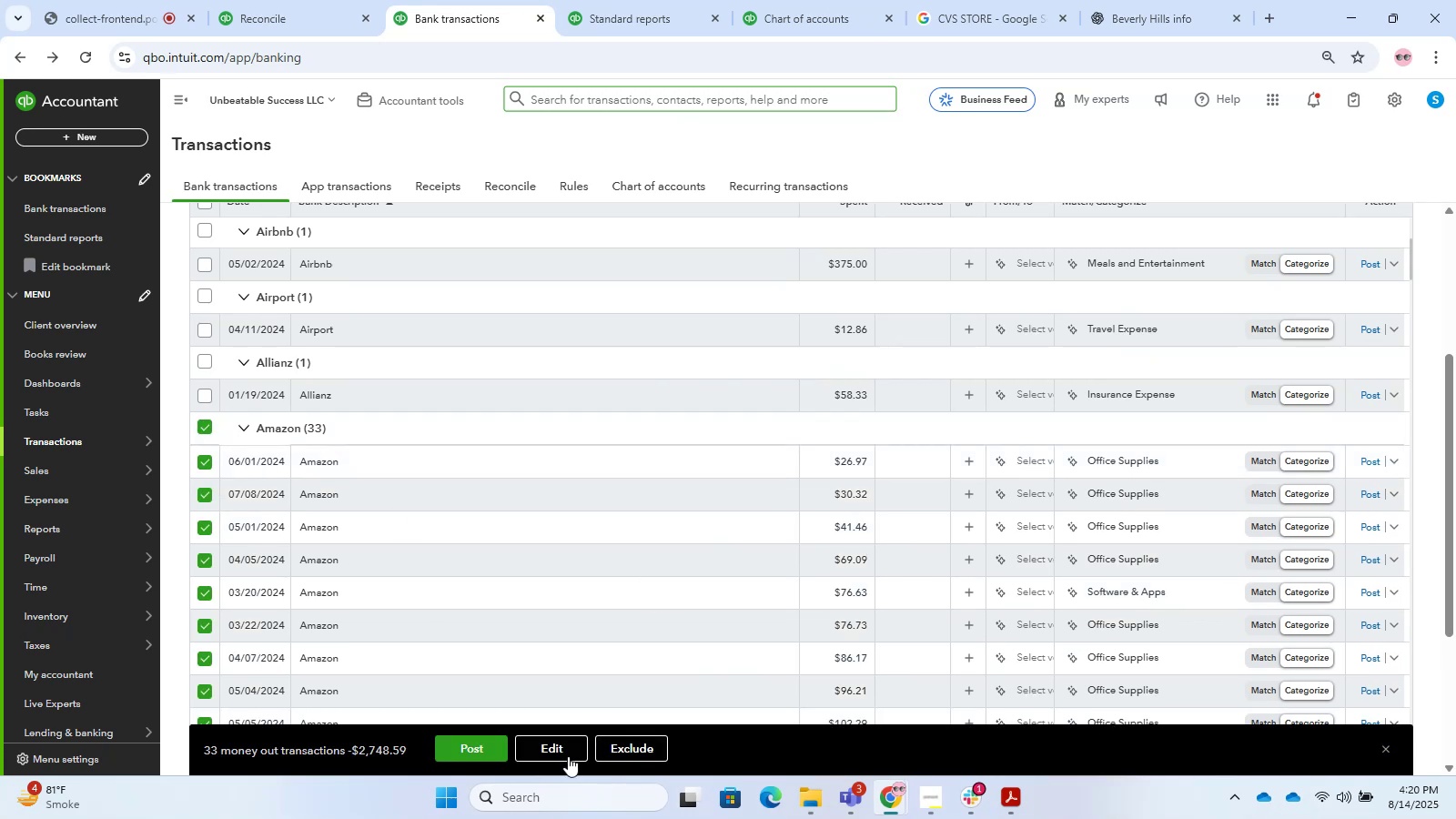 
left_click([561, 756])
 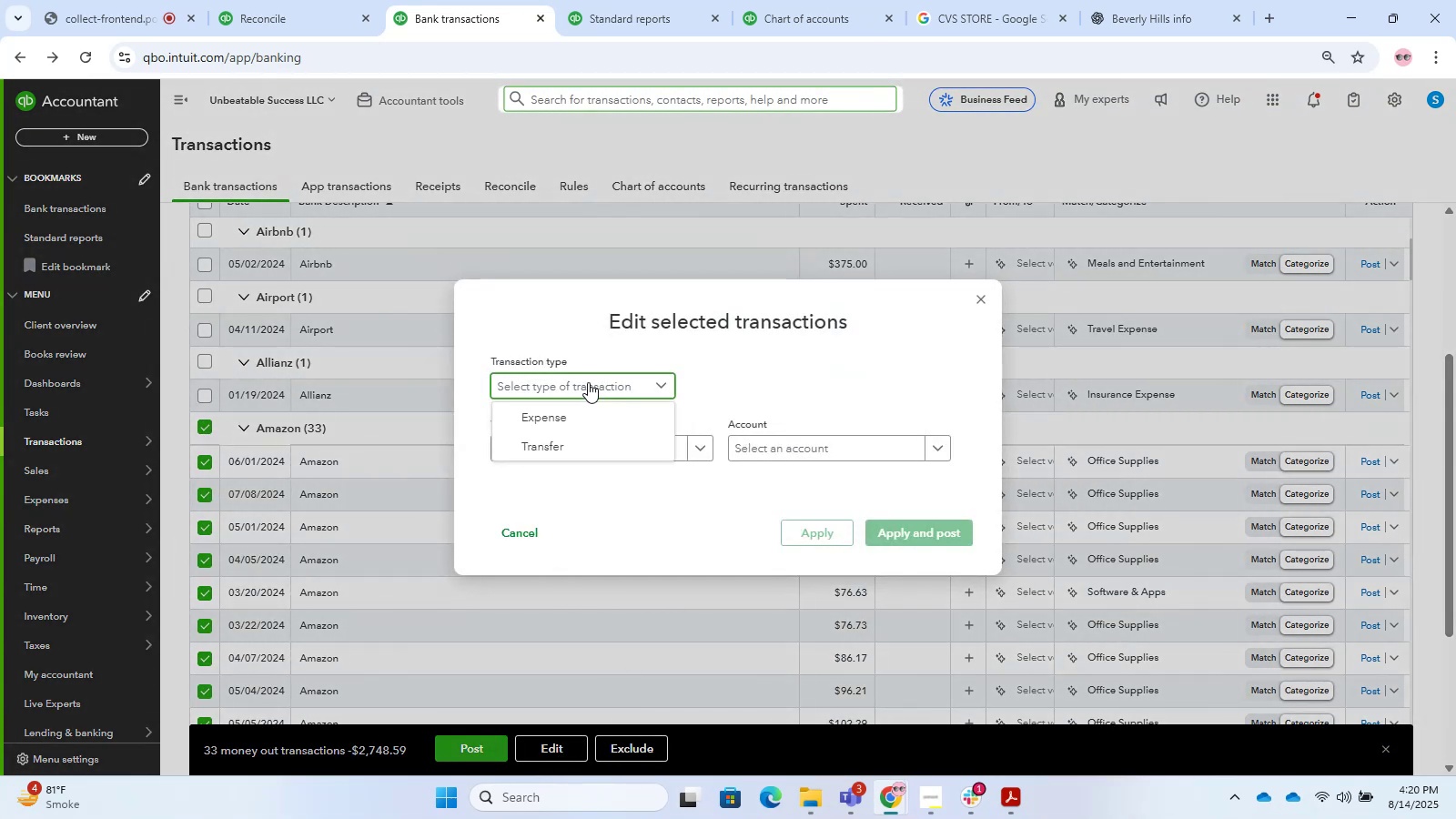 
double_click([605, 420])
 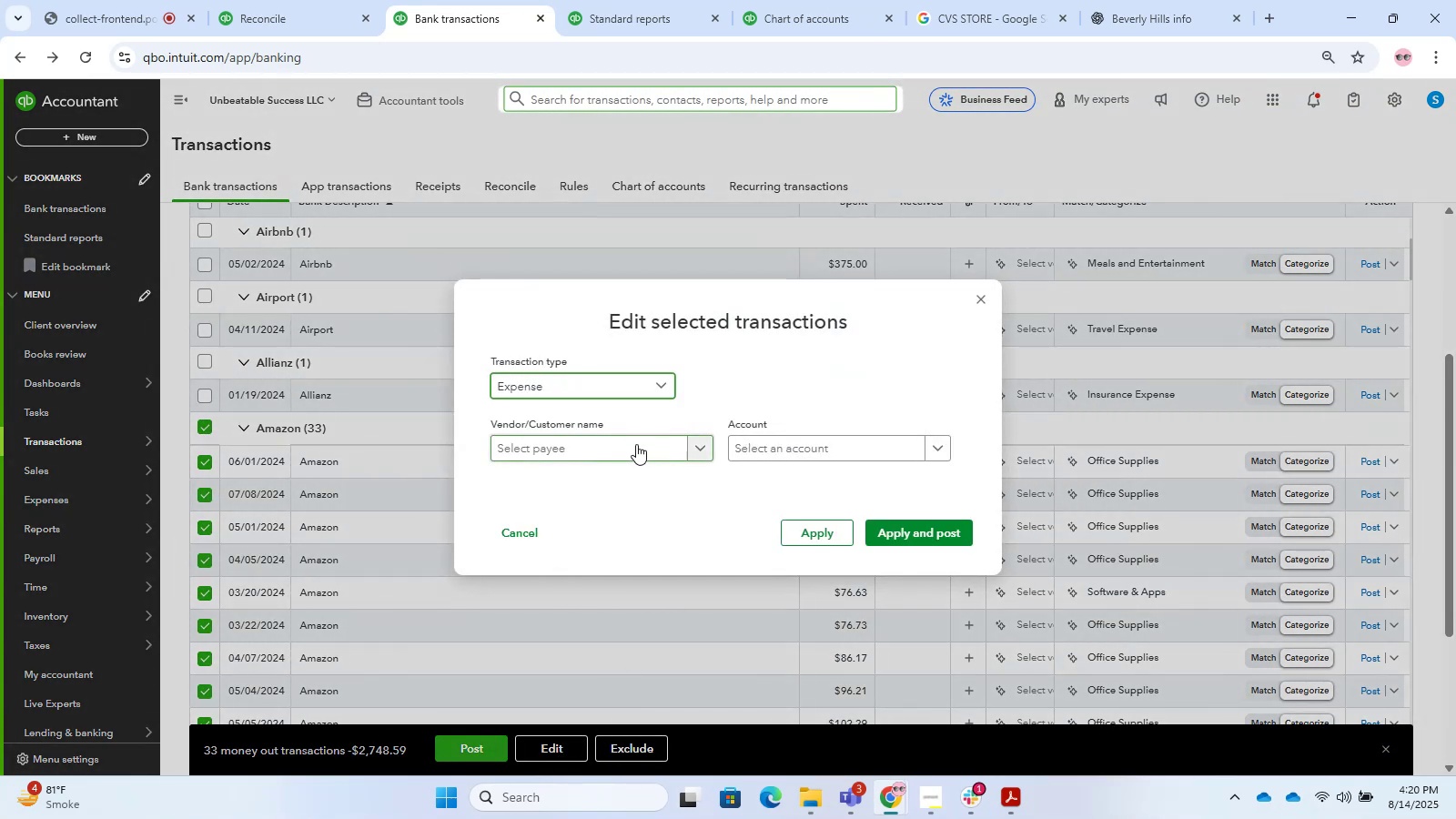 
left_click([631, 447])
 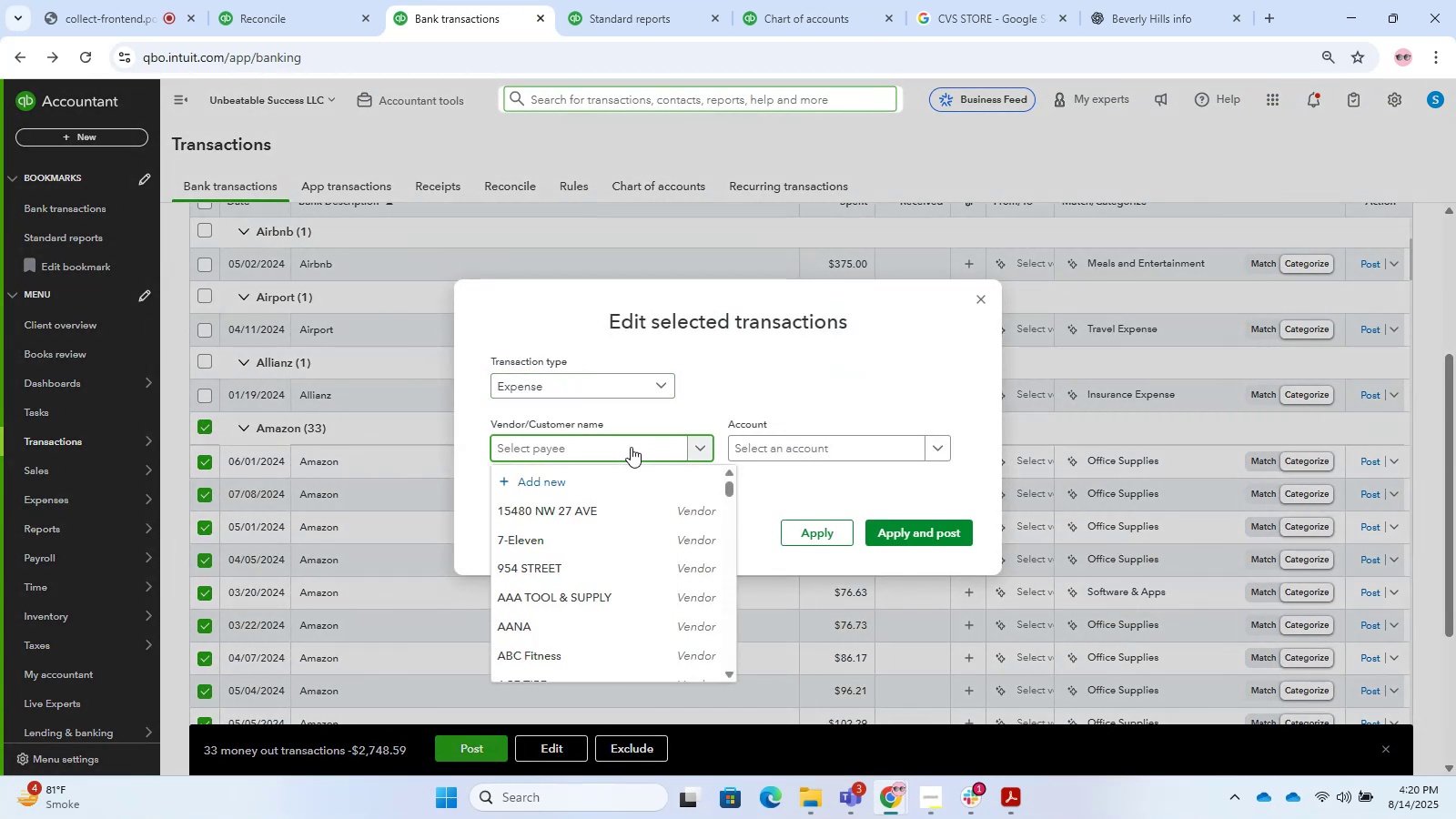 
type(Office)
 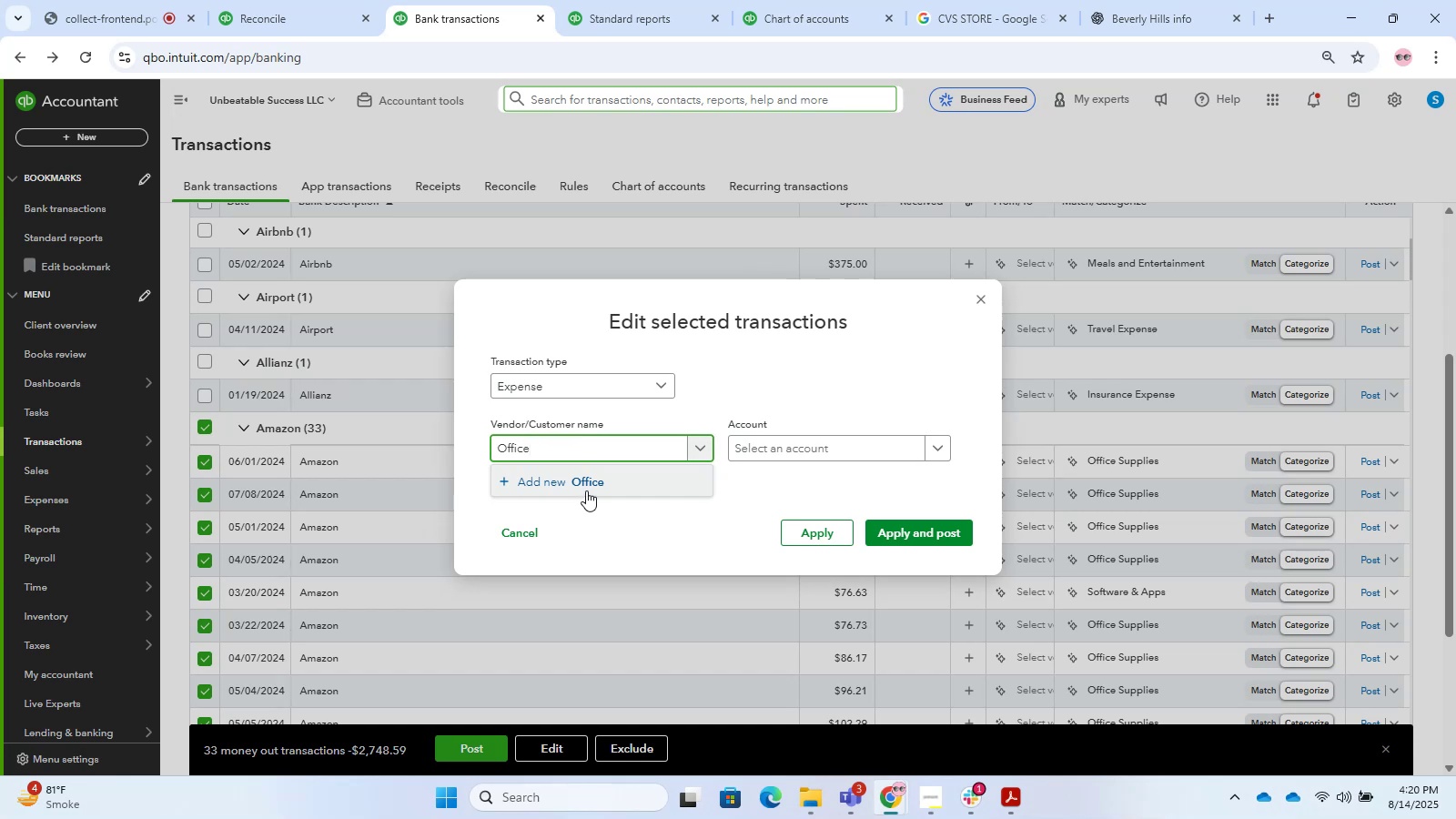 
hold_key(key=Backspace, duration=0.88)
 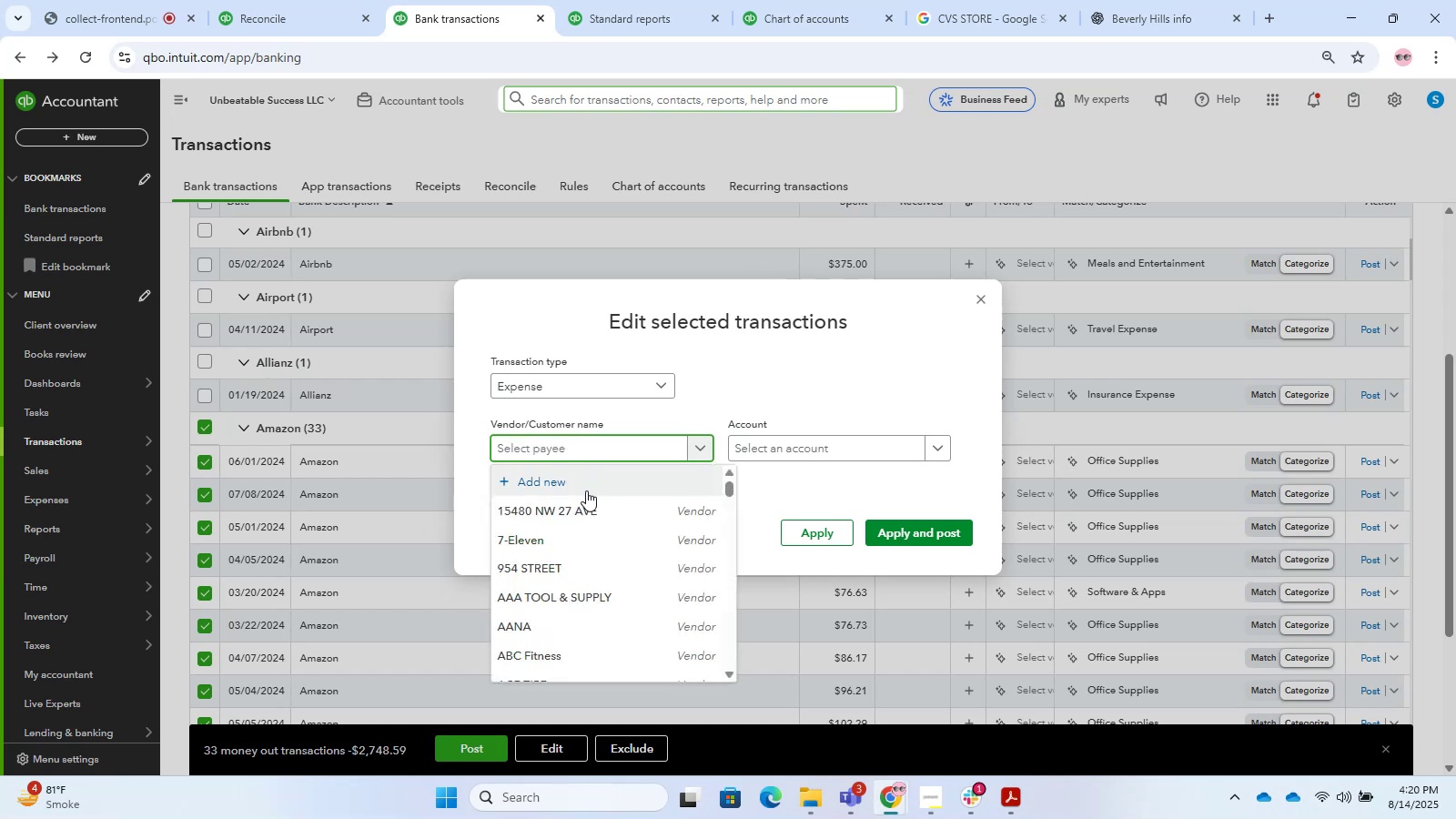 
type(Amazon)
 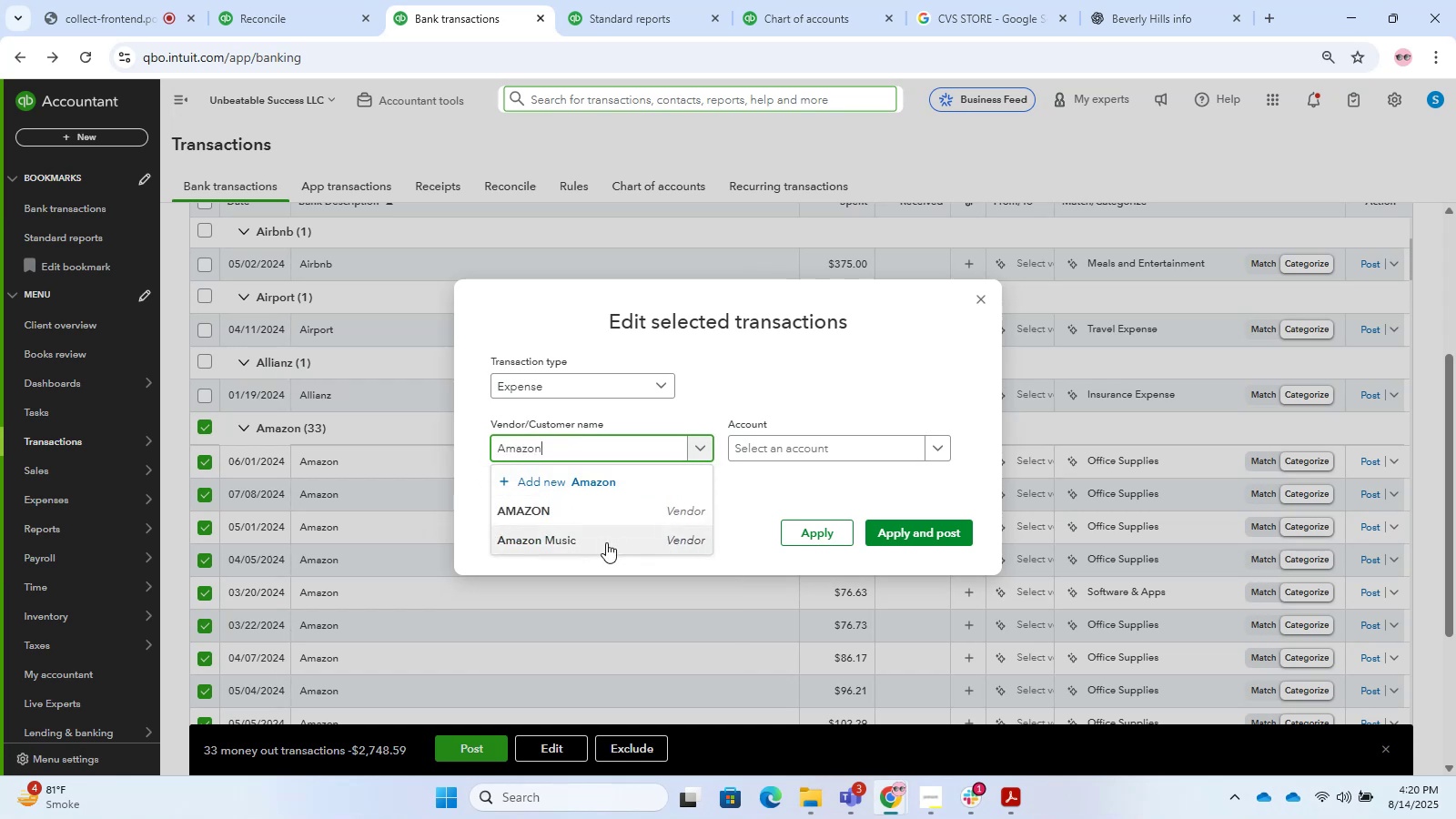 
left_click([575, 514])
 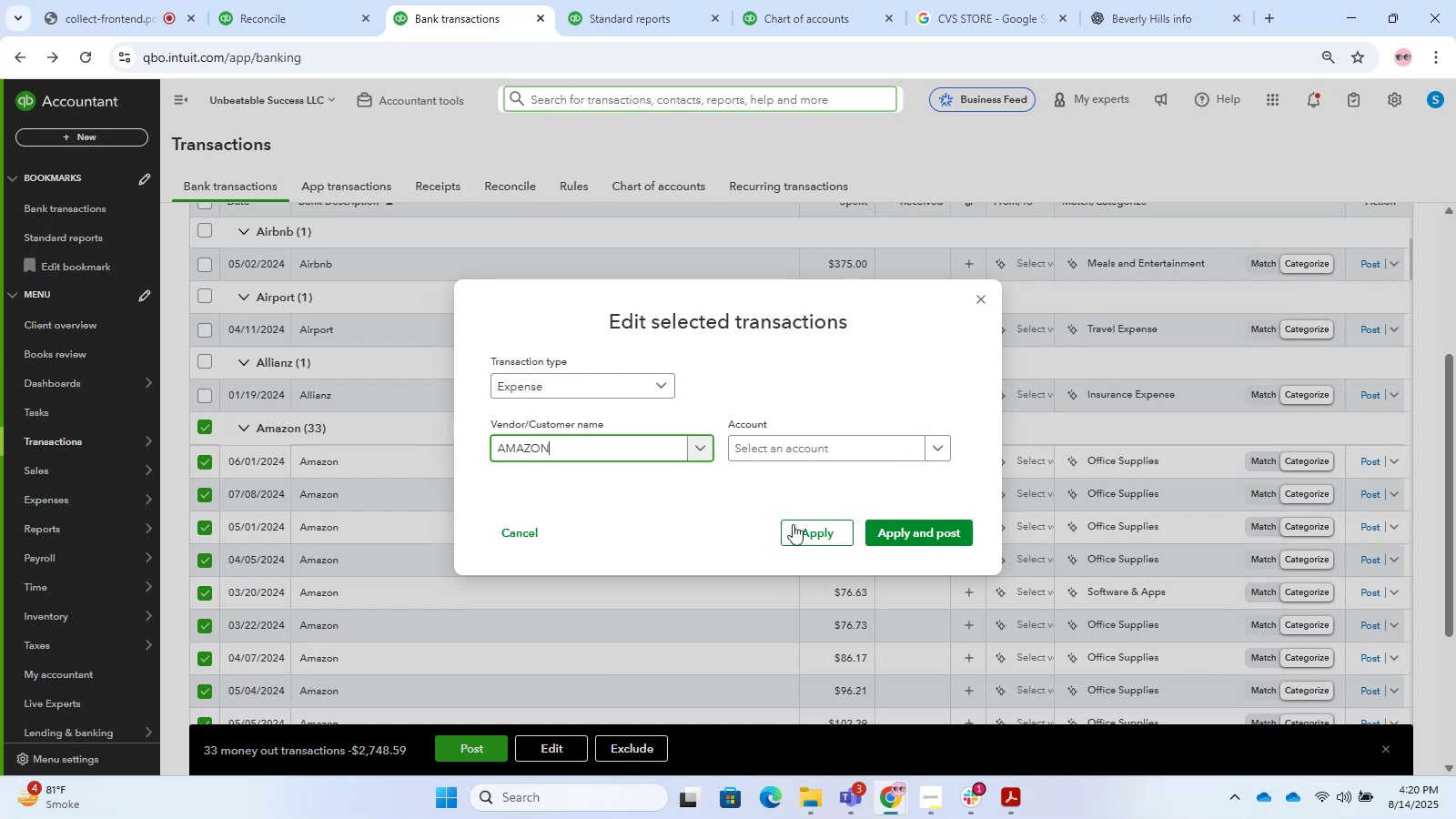 
left_click([809, 533])
 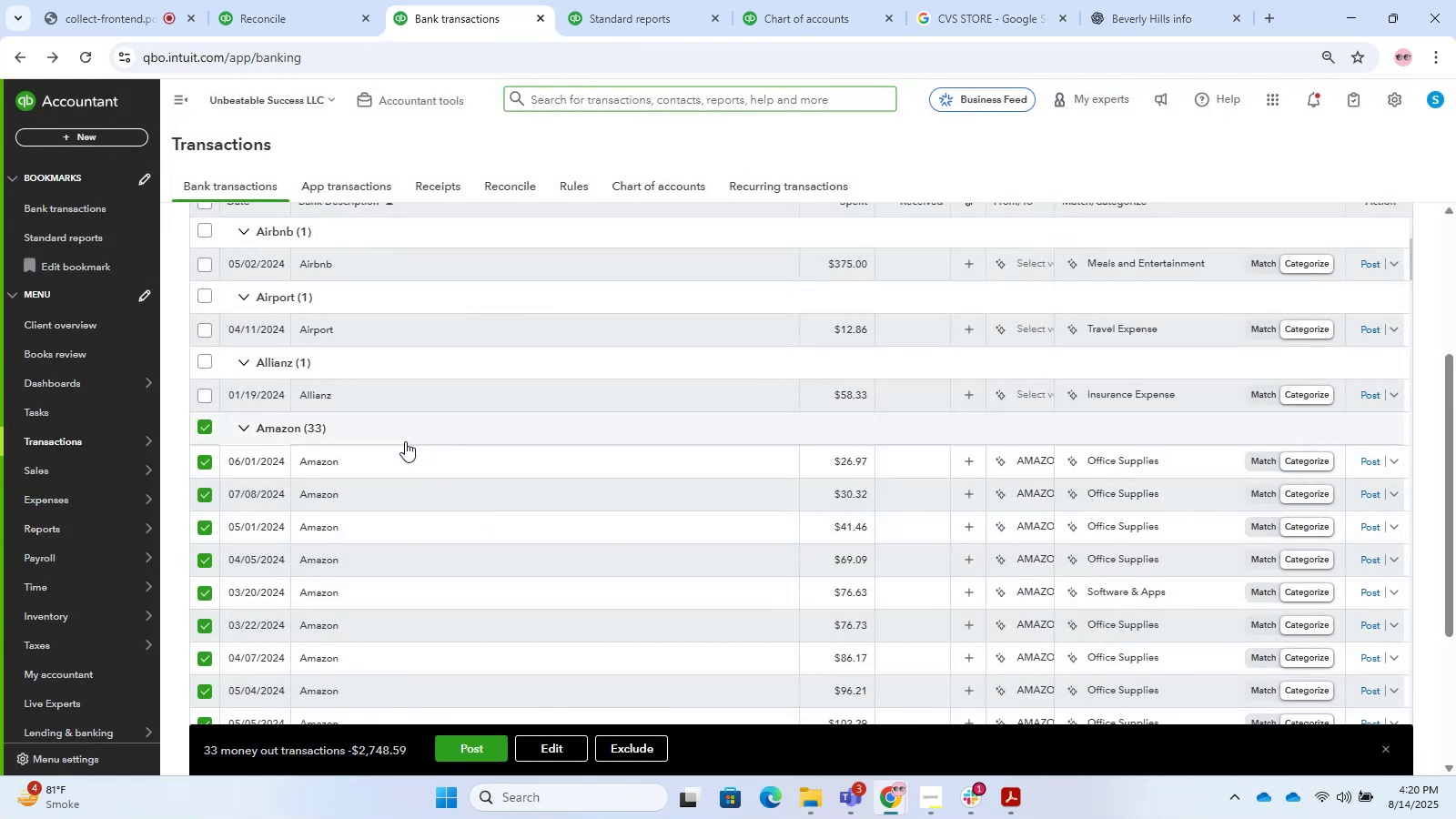 
left_click([372, 450])
 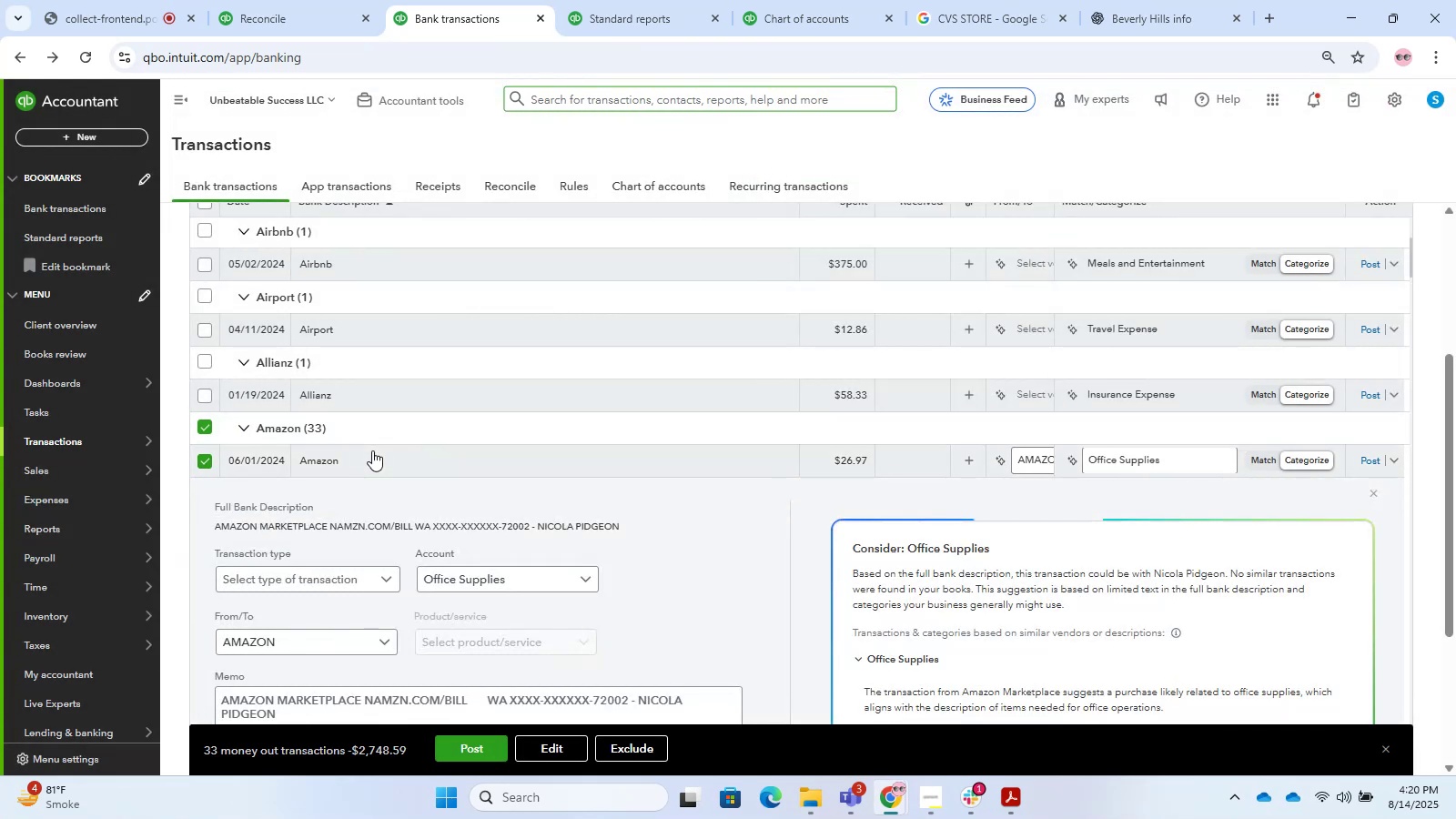 
left_click([372, 450])
 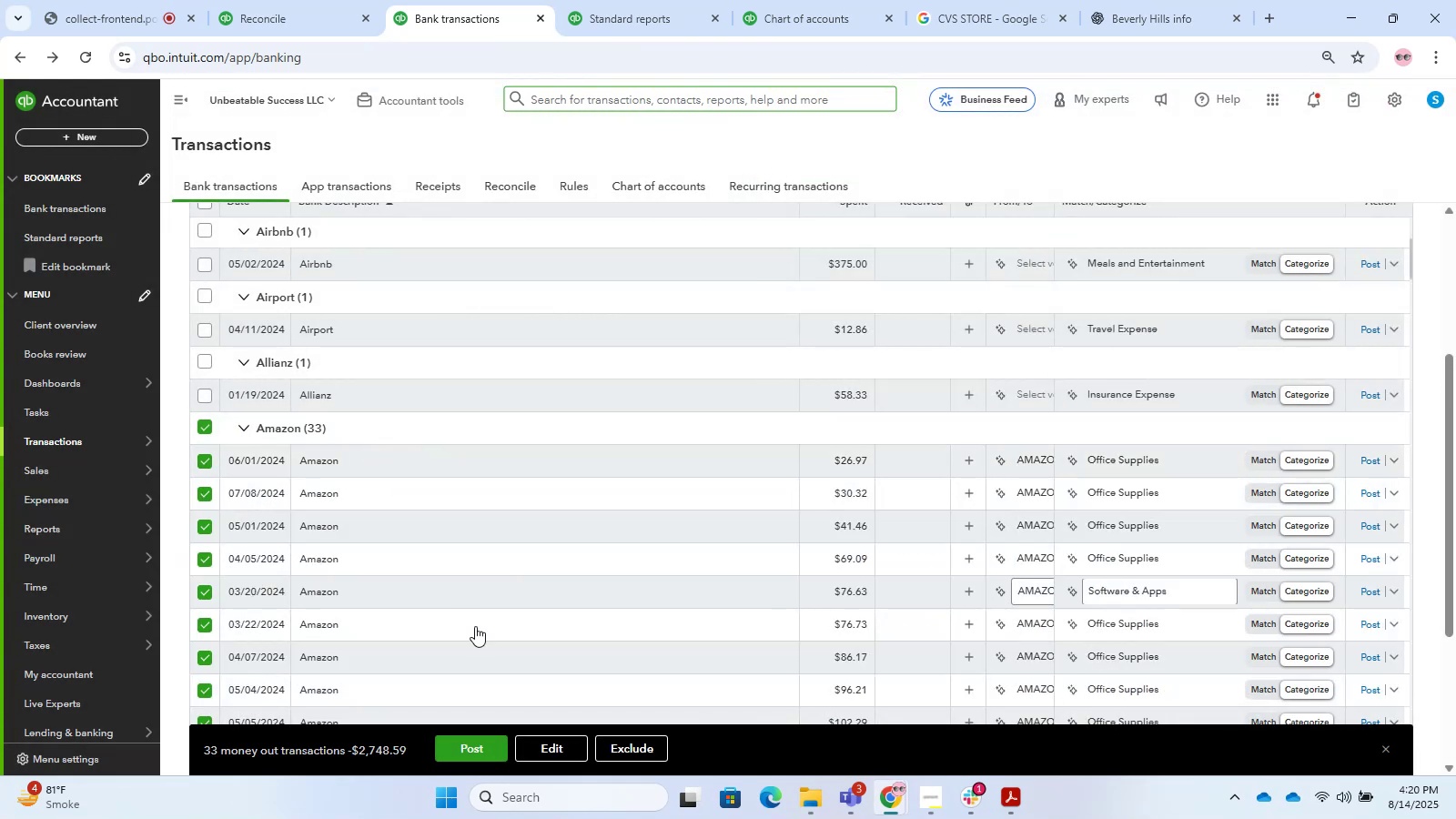 
left_click([472, 668])
 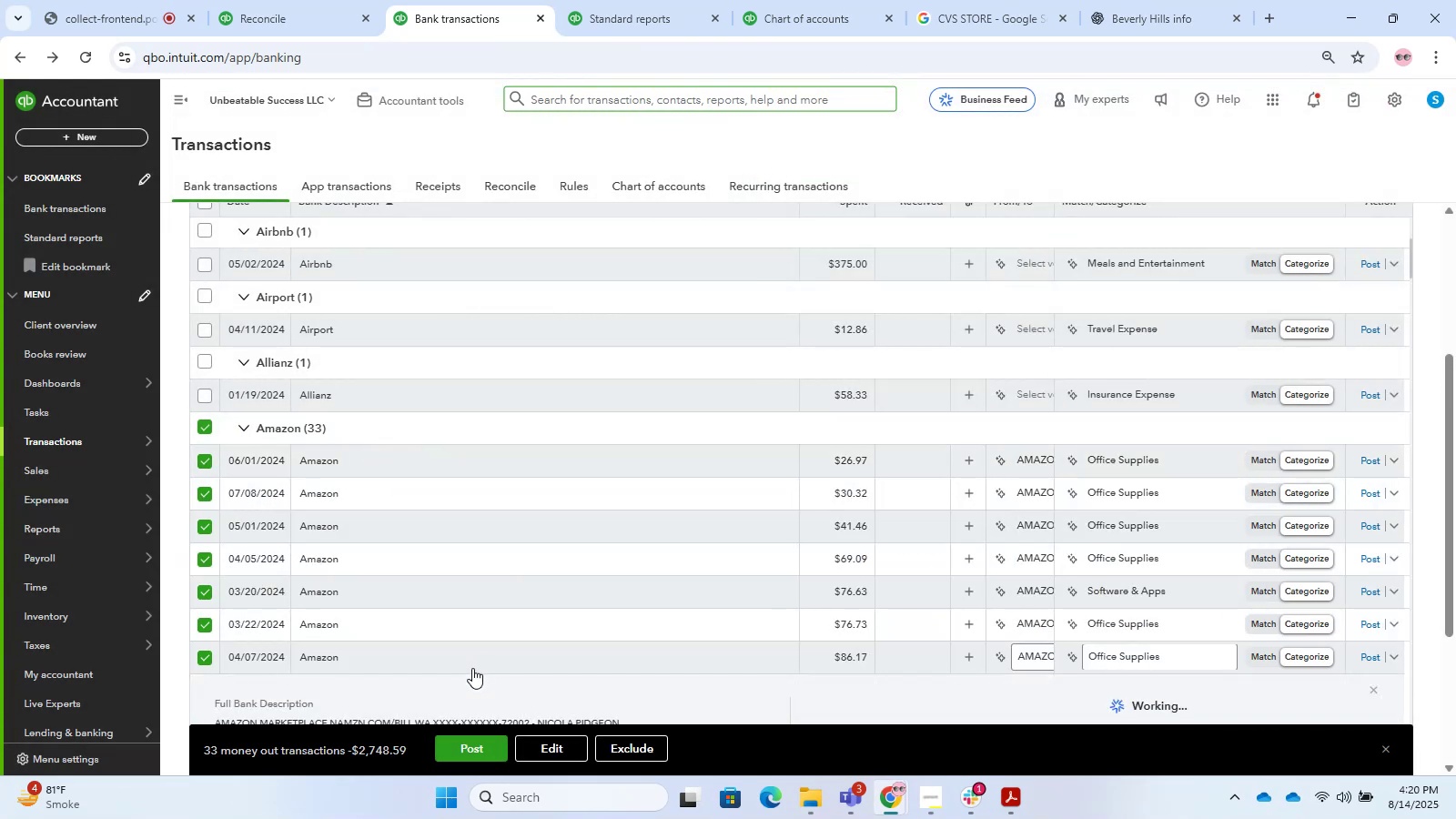 
scroll: coordinate [475, 648], scroll_direction: down, amount: 1.0
 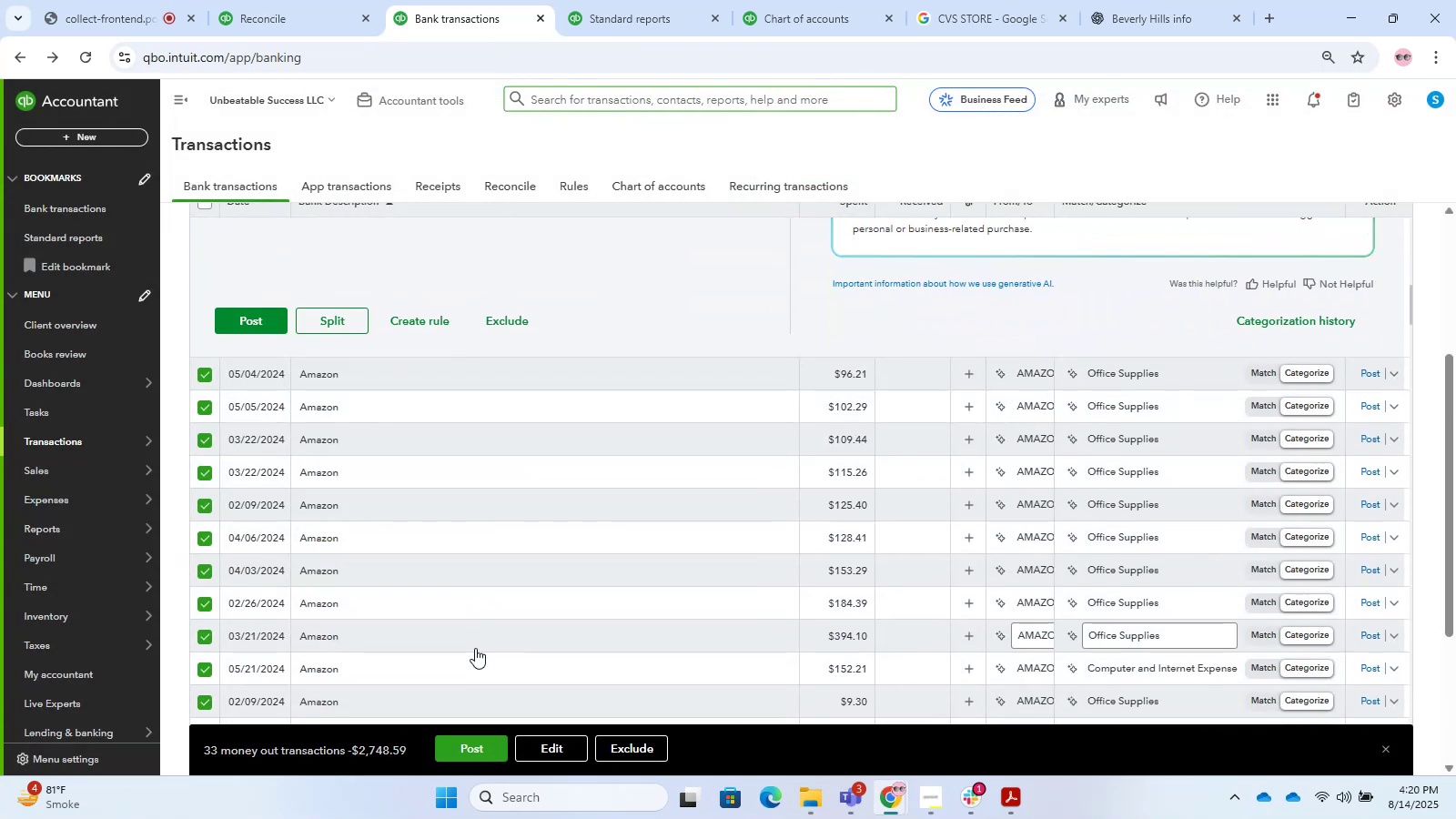 
left_click([475, 648])
 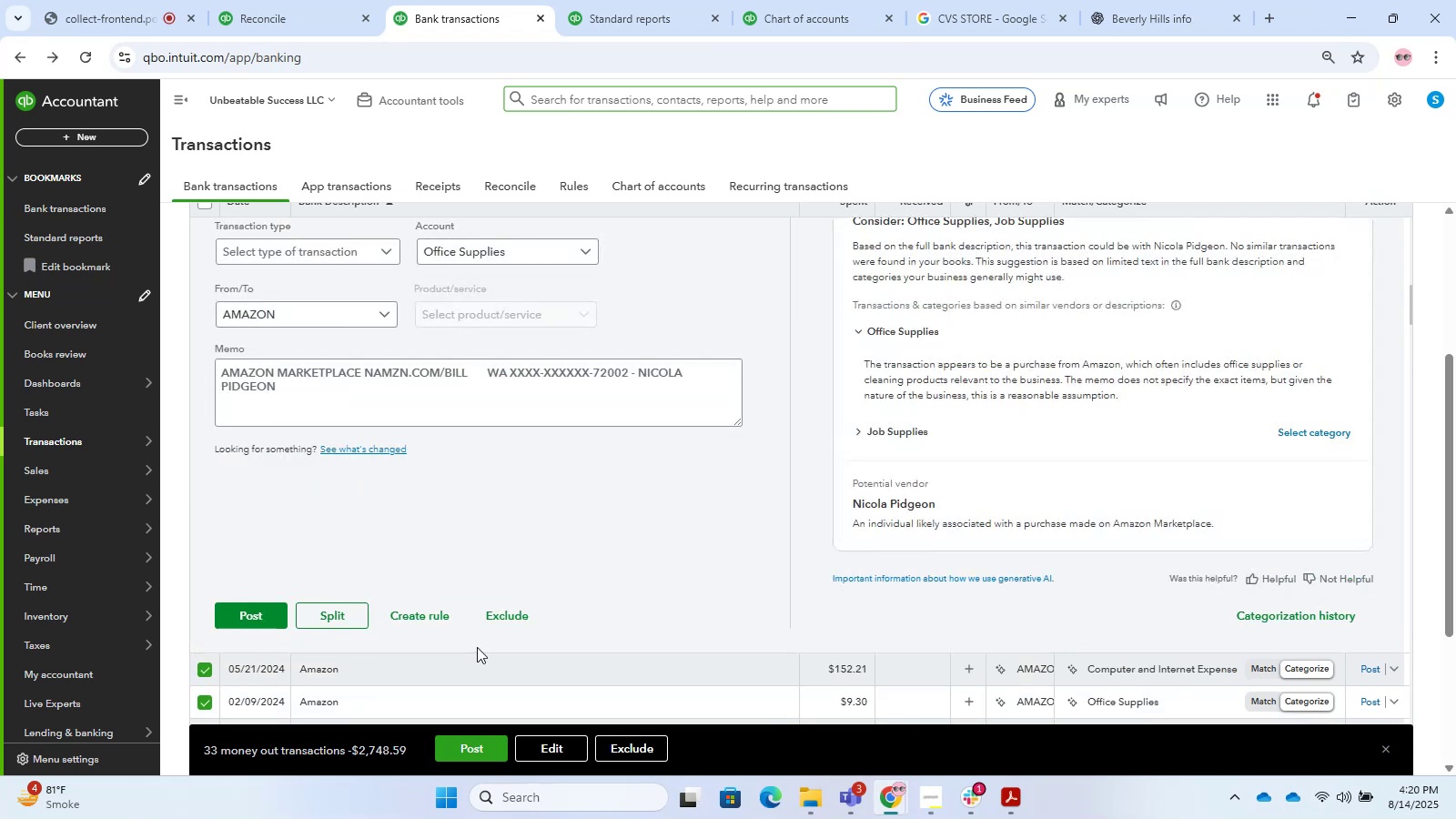 
scroll: coordinate [477, 647], scroll_direction: down, amount: 6.0
 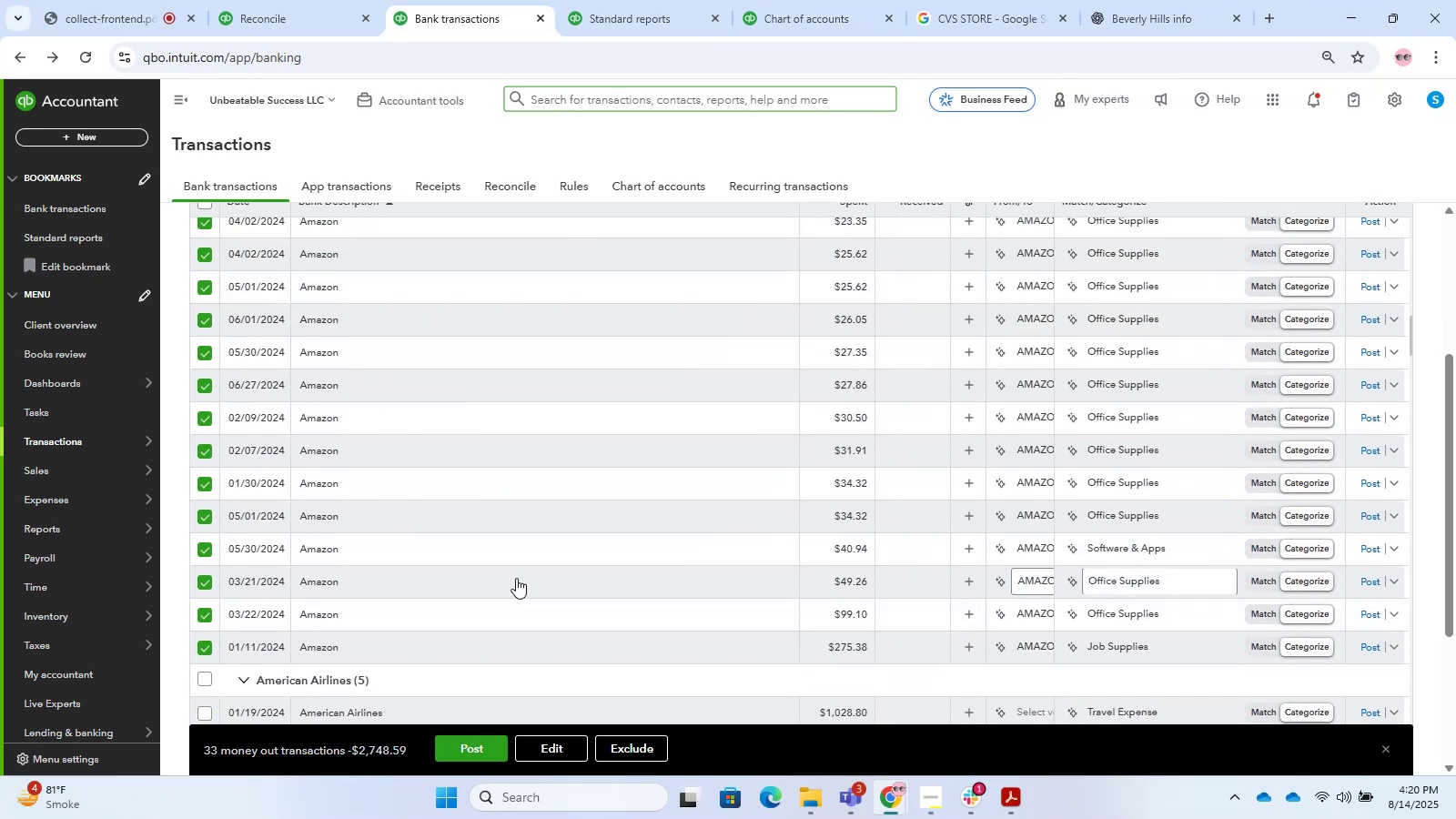 
left_click([491, 551])
 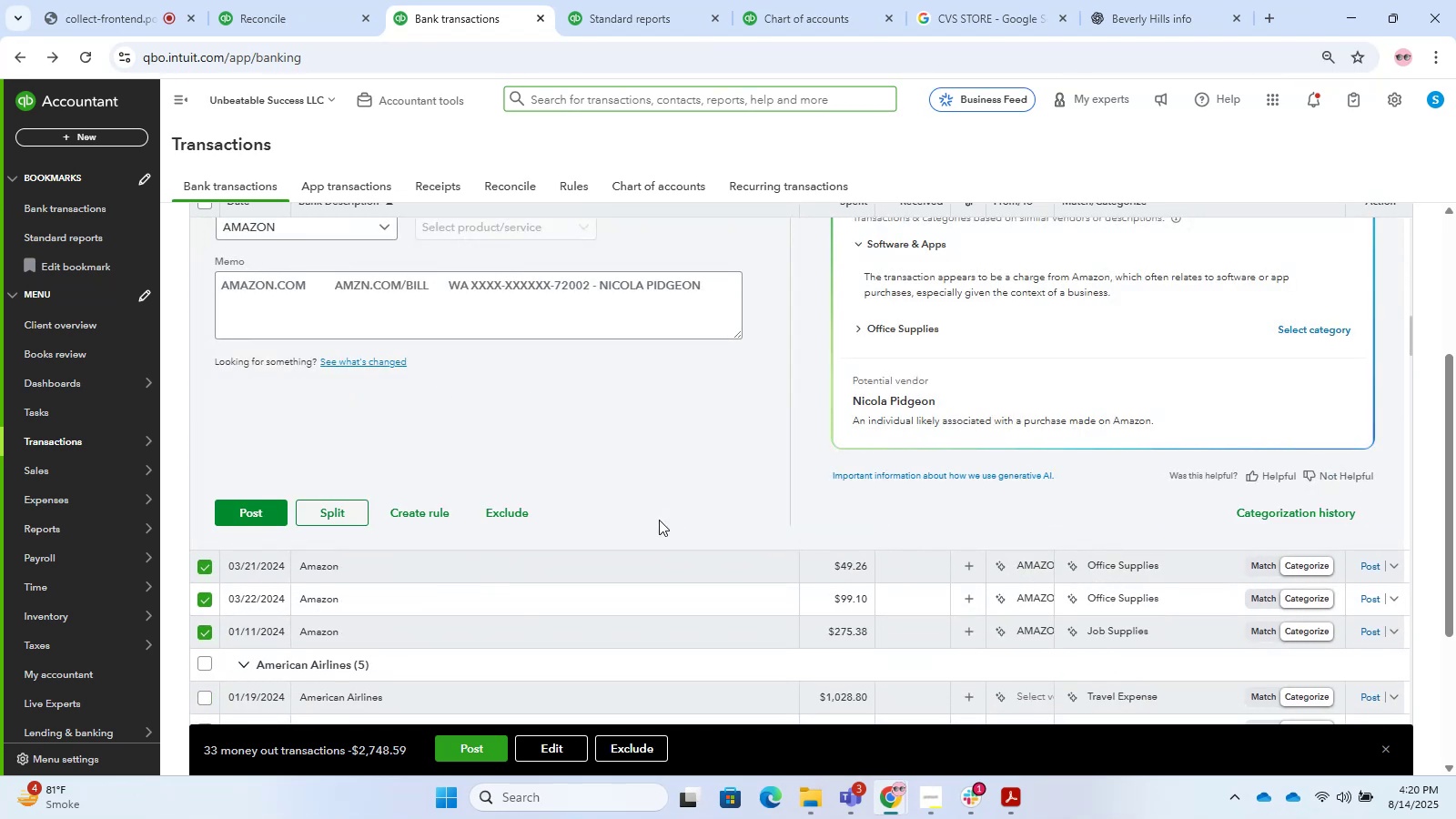 
scroll: coordinate [500, 580], scroll_direction: up, amount: 4.0
 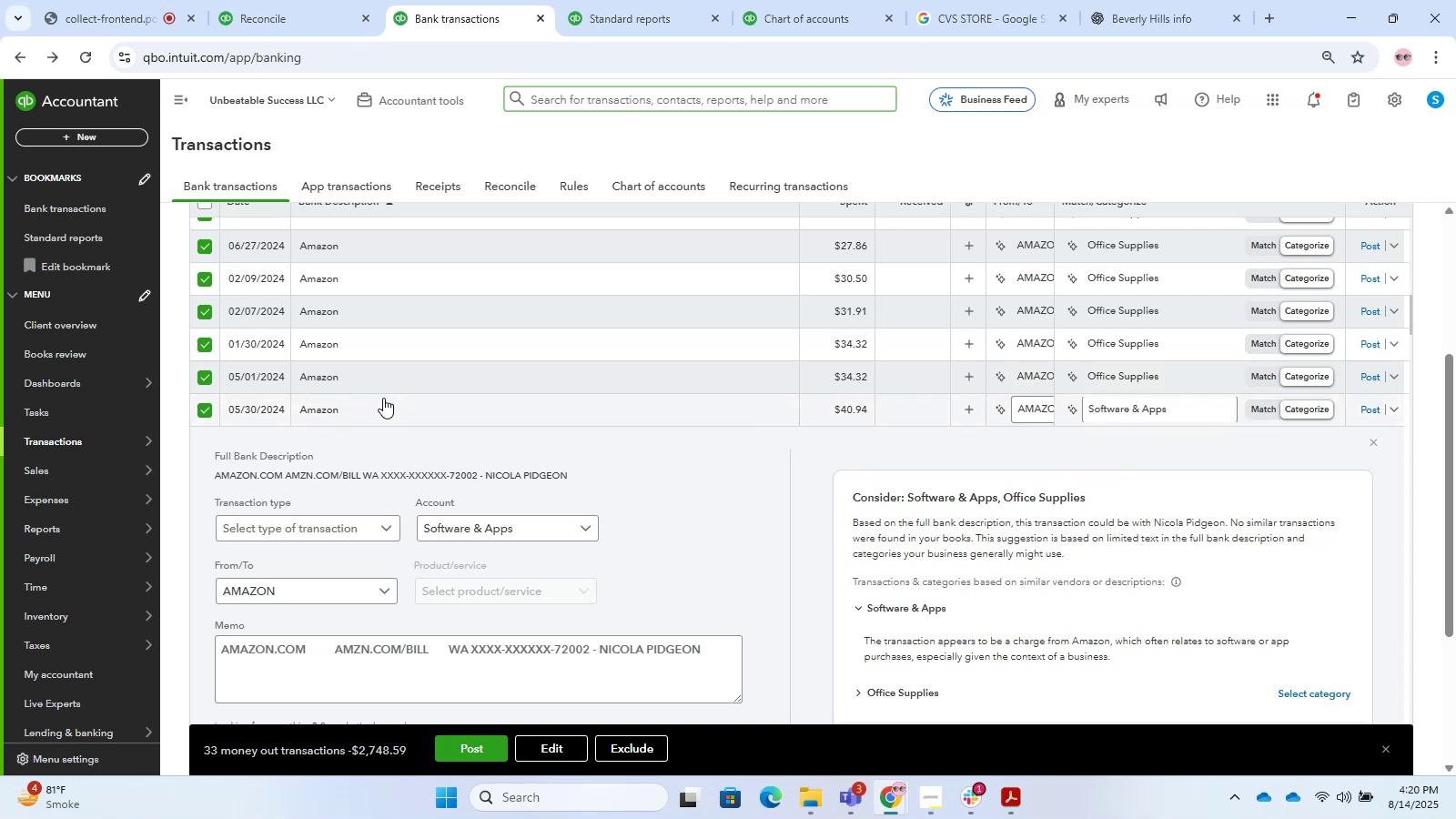 
left_click([377, 402])
 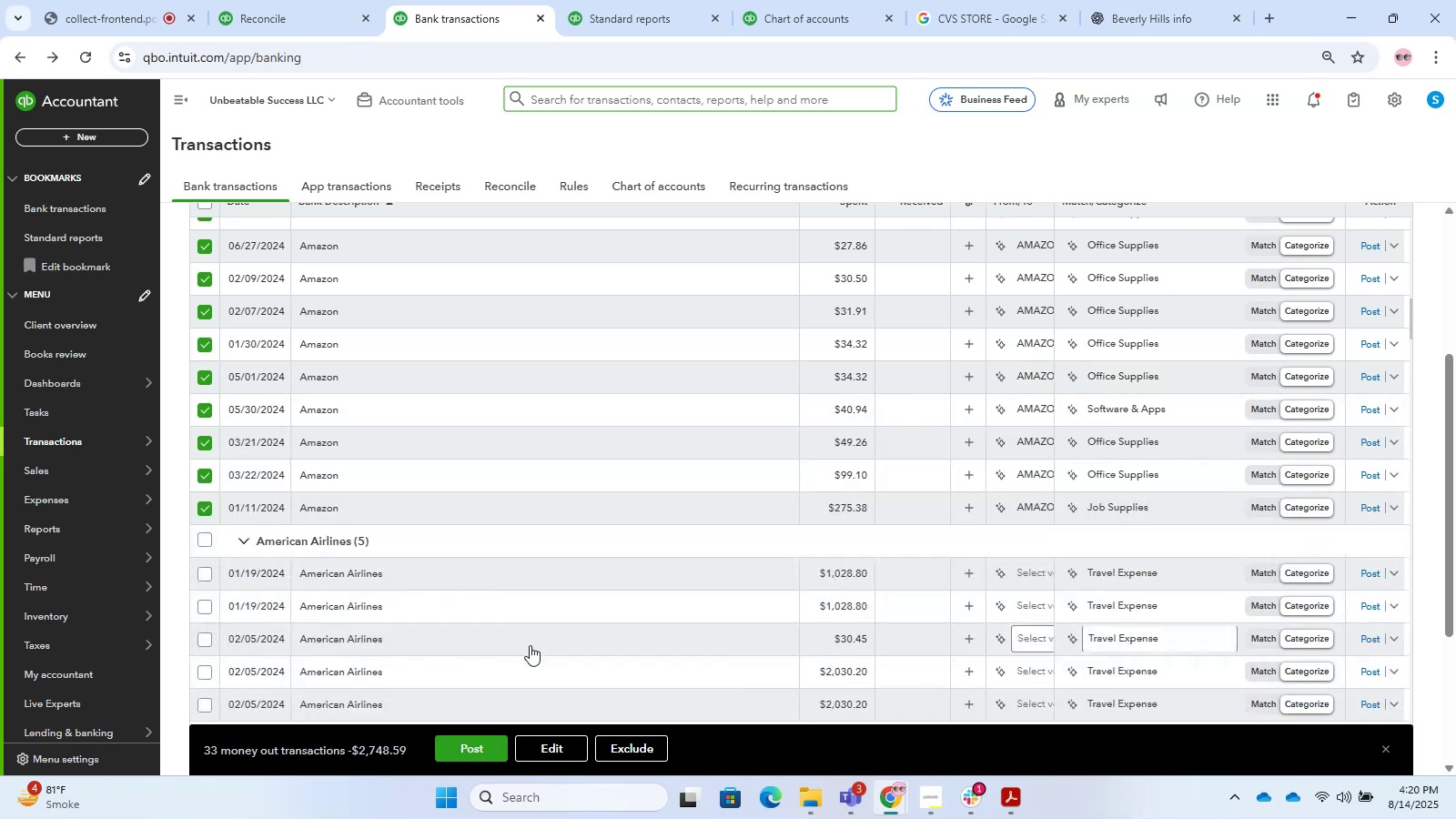 
scroll: coordinate [530, 646], scroll_direction: up, amount: 3.0
 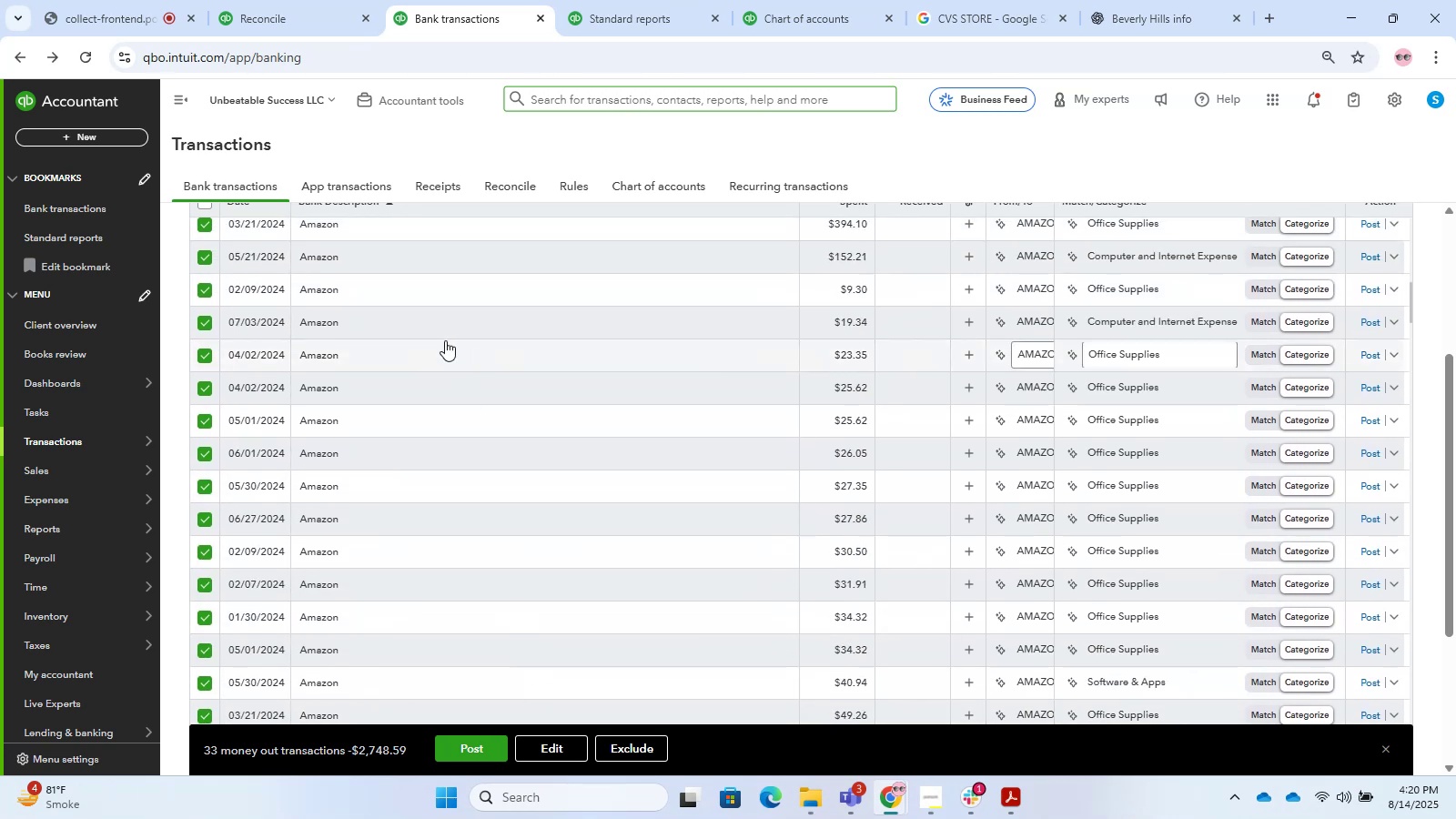 
left_click([411, 329])
 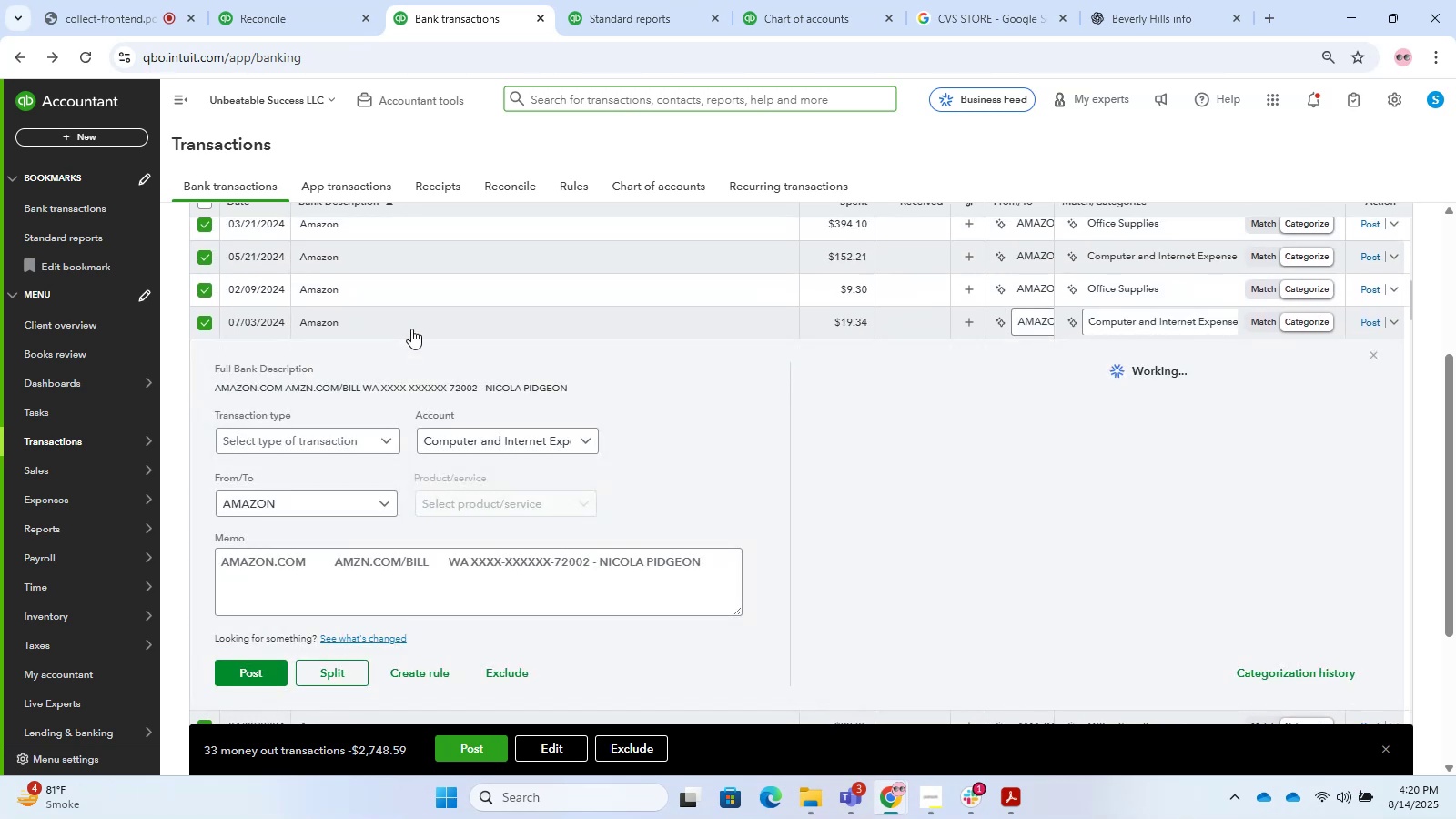 
left_click([411, 329])
 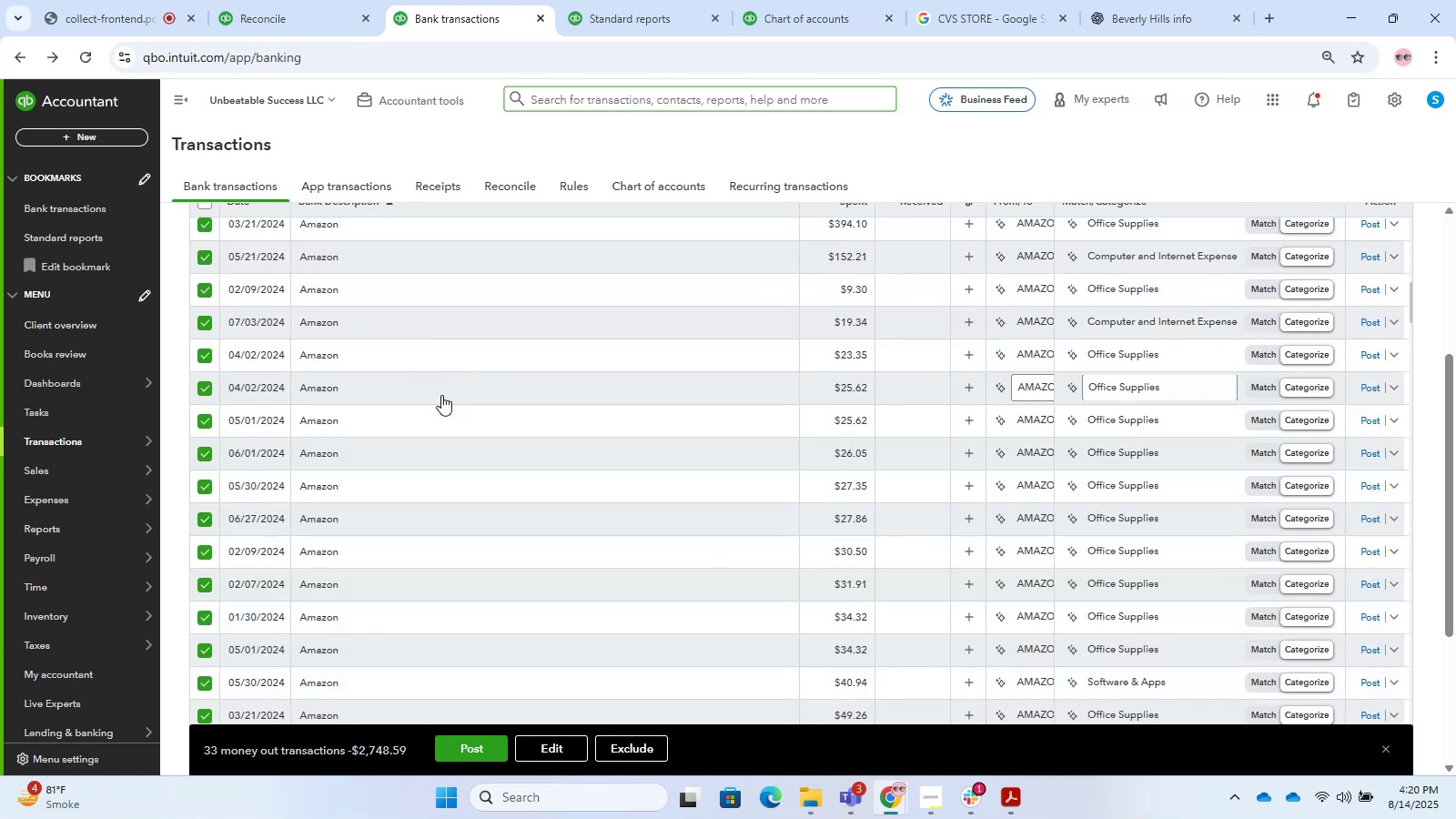 
scroll: coordinate [568, 493], scroll_direction: up, amount: 2.0
 